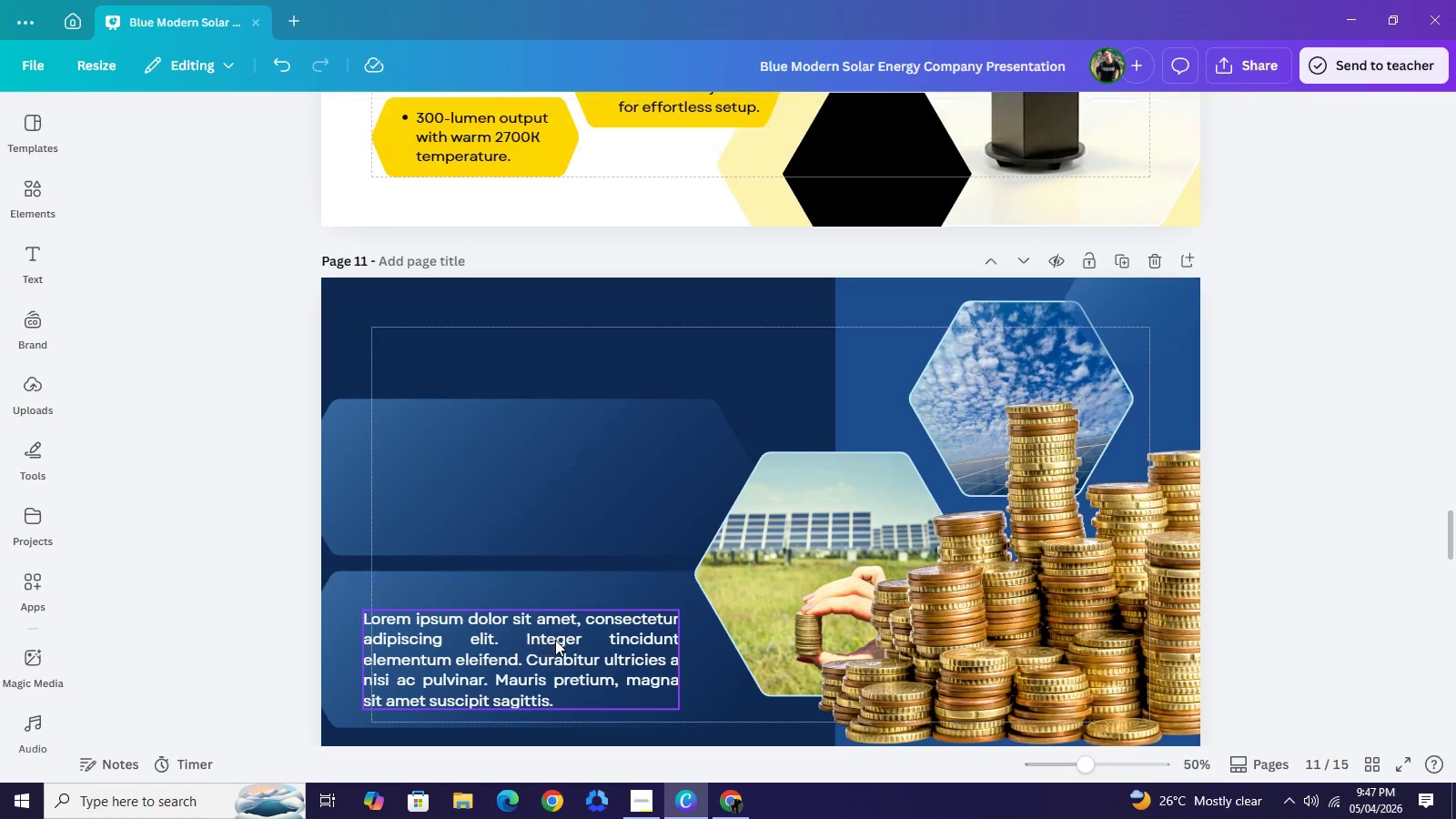 
key(Backspace)
 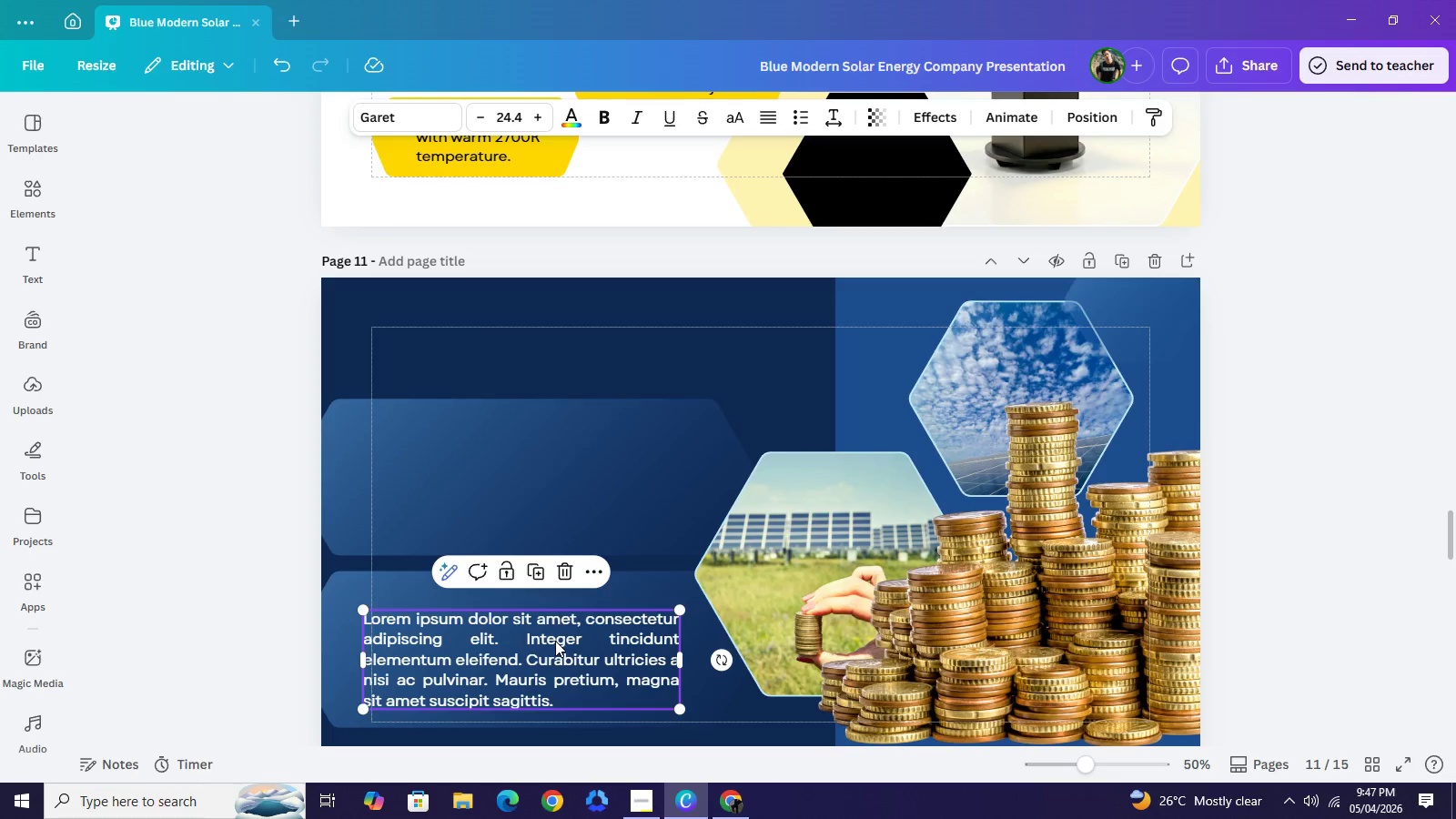 
left_click([555, 641])
 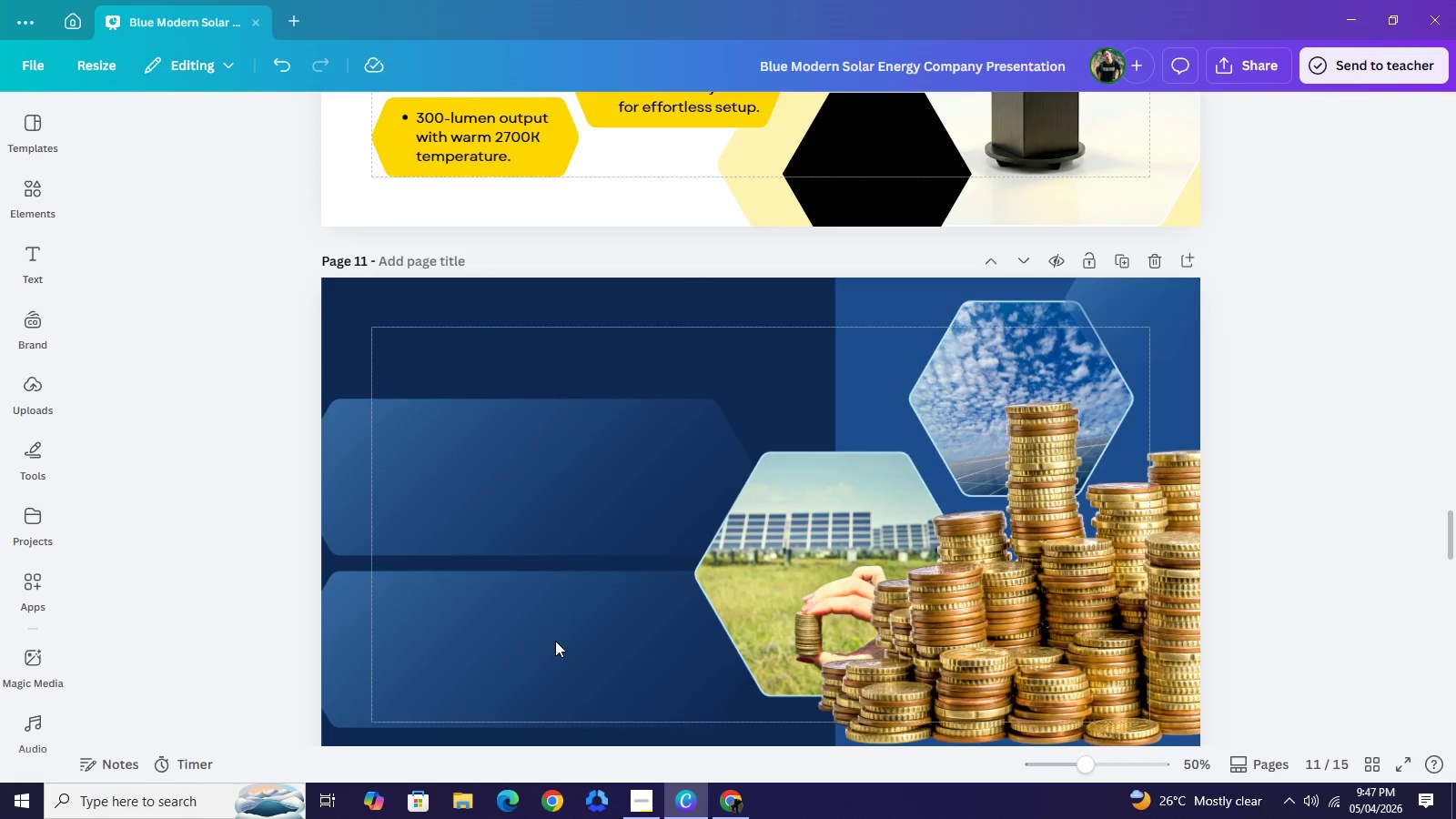 
key(Backspace)
 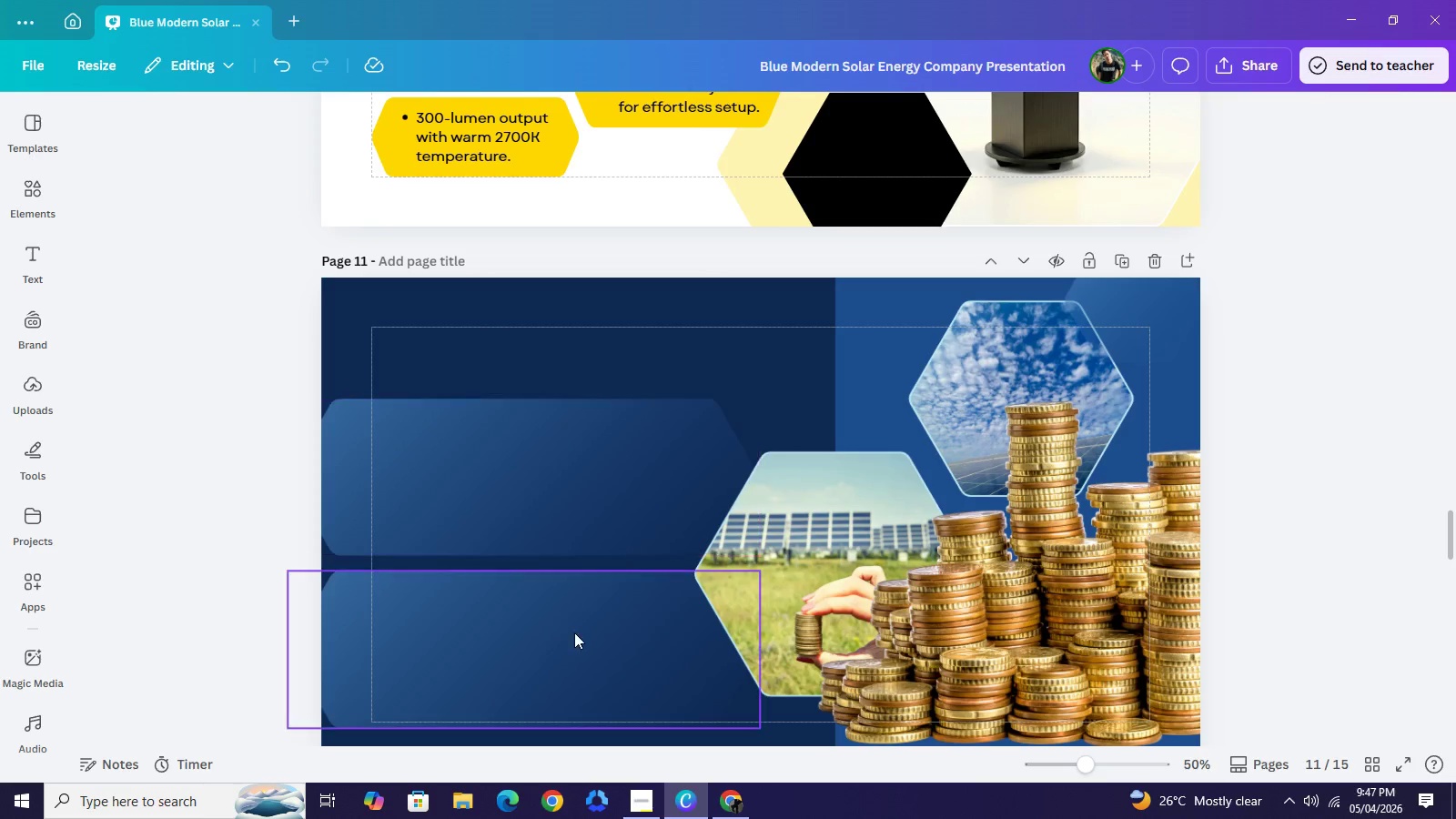 
left_click([574, 632])
 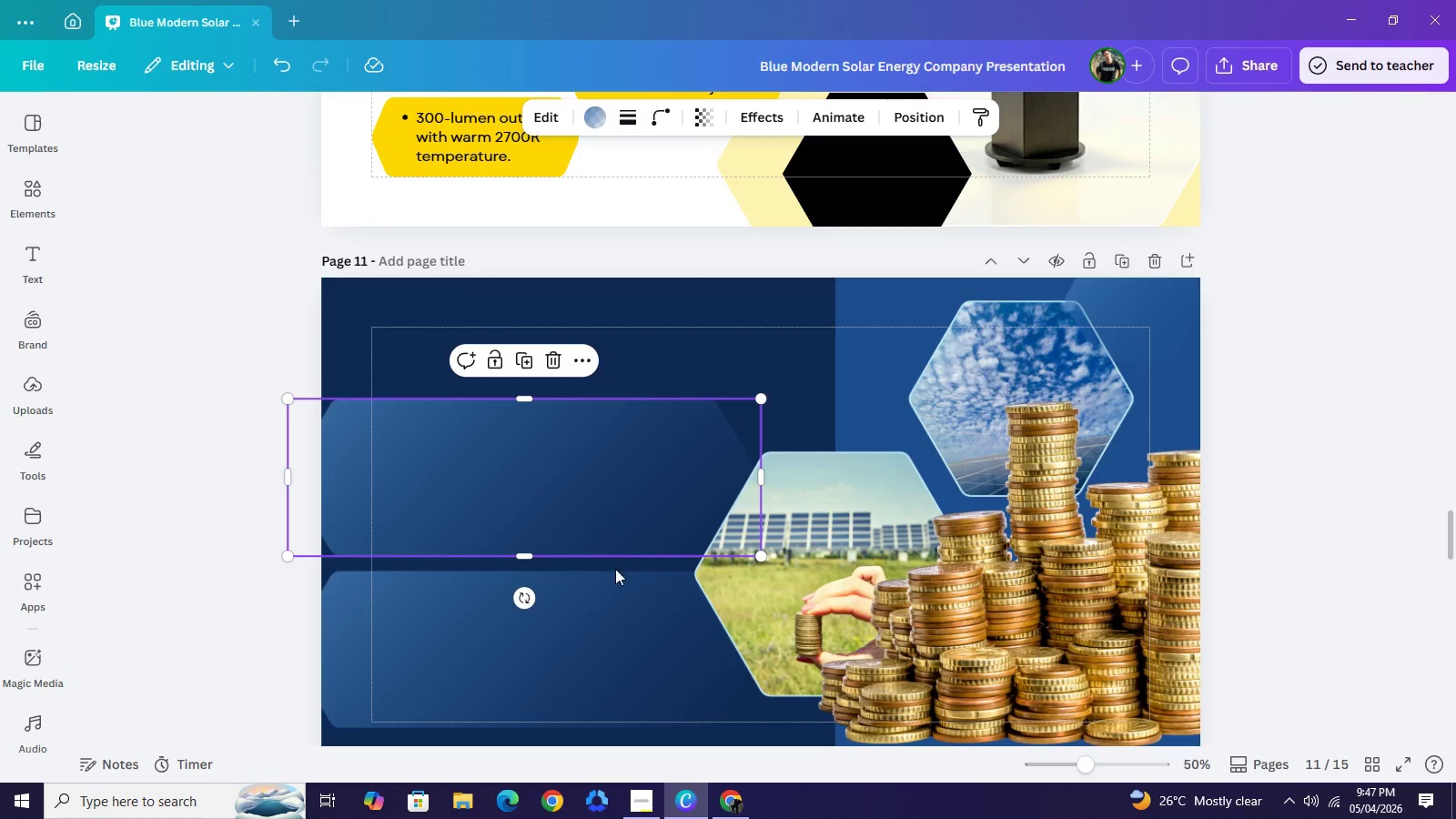 
left_click([620, 626])
 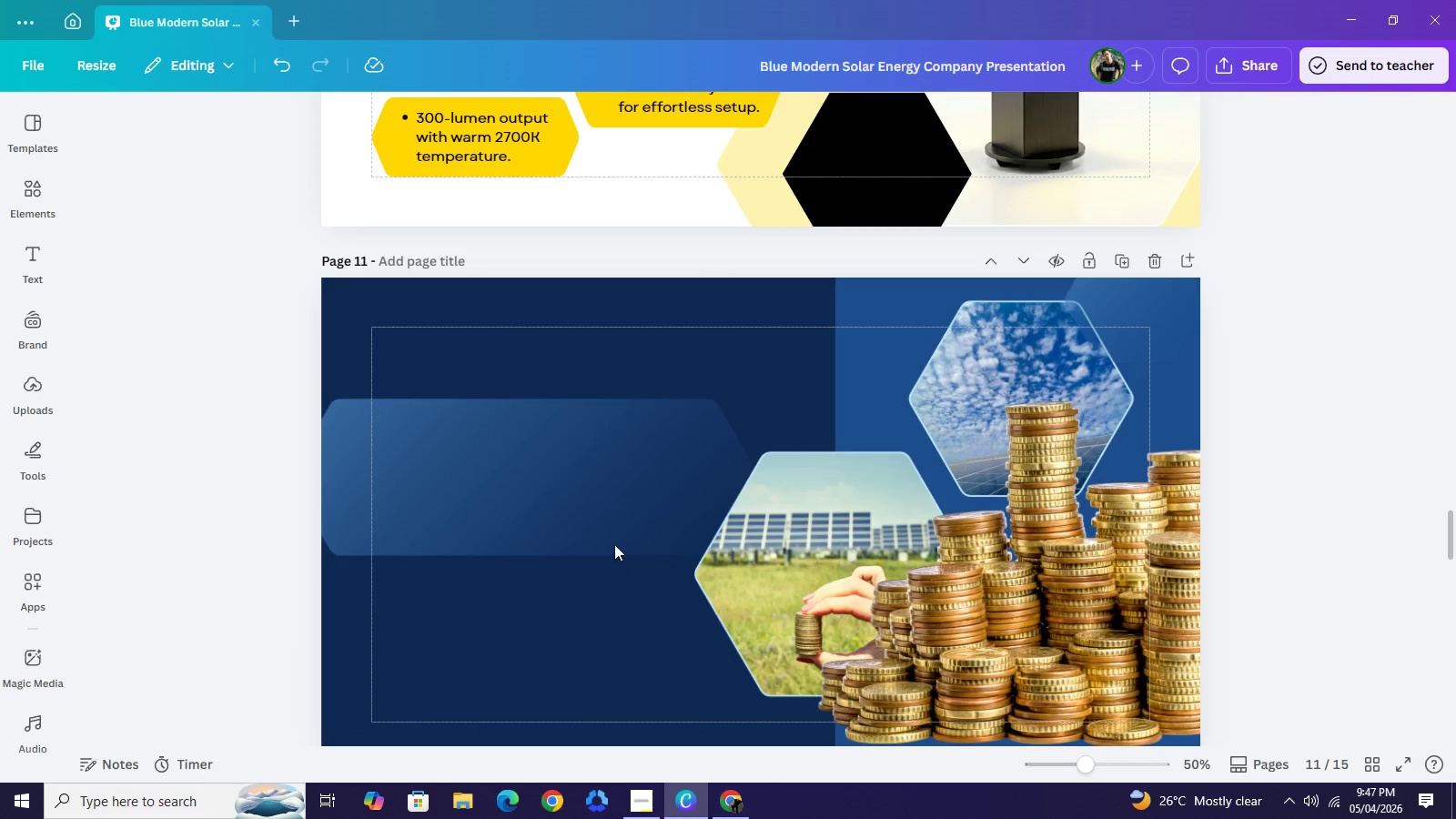 
key(Backspace)
 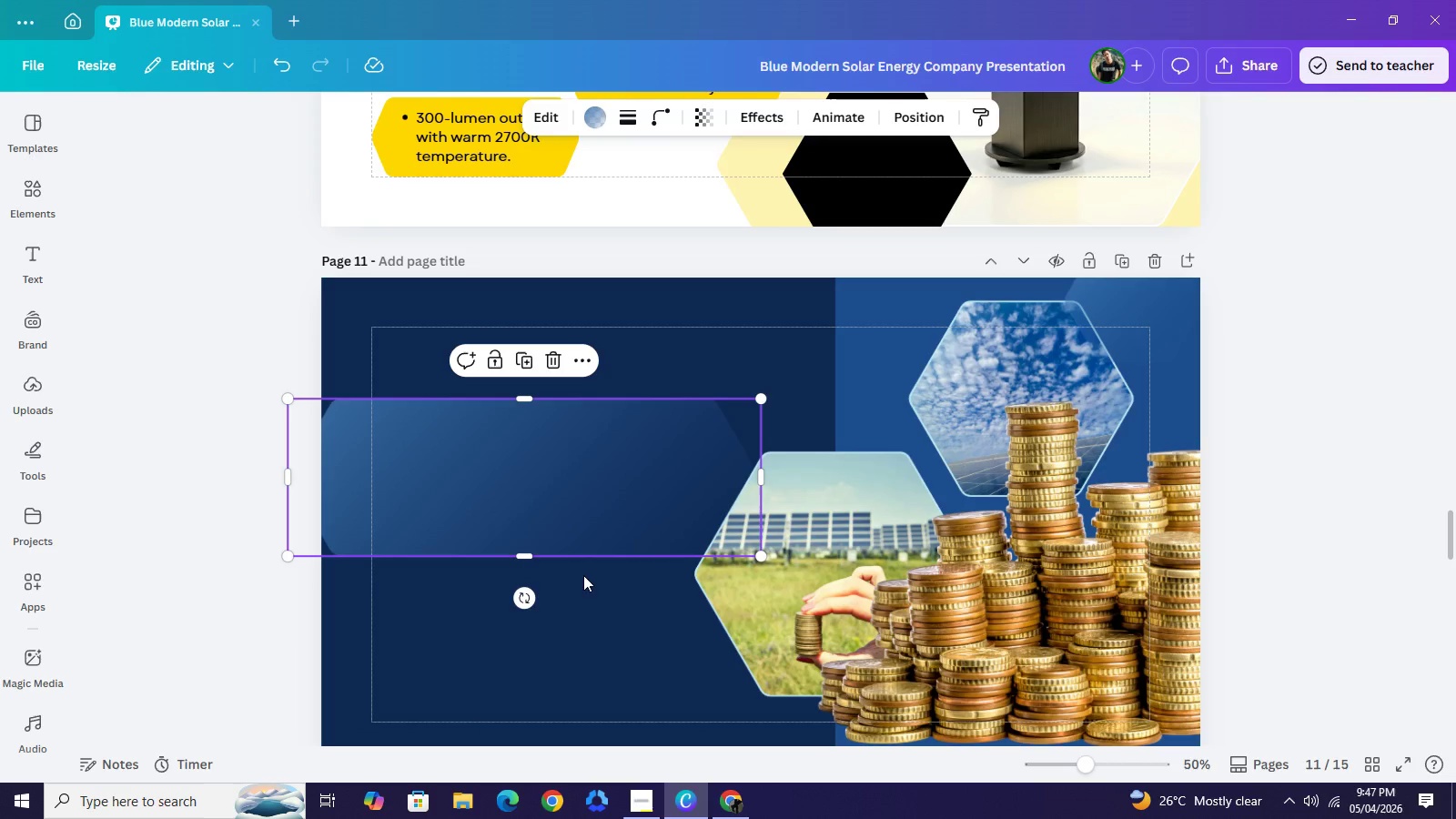 
left_click([622, 504])
 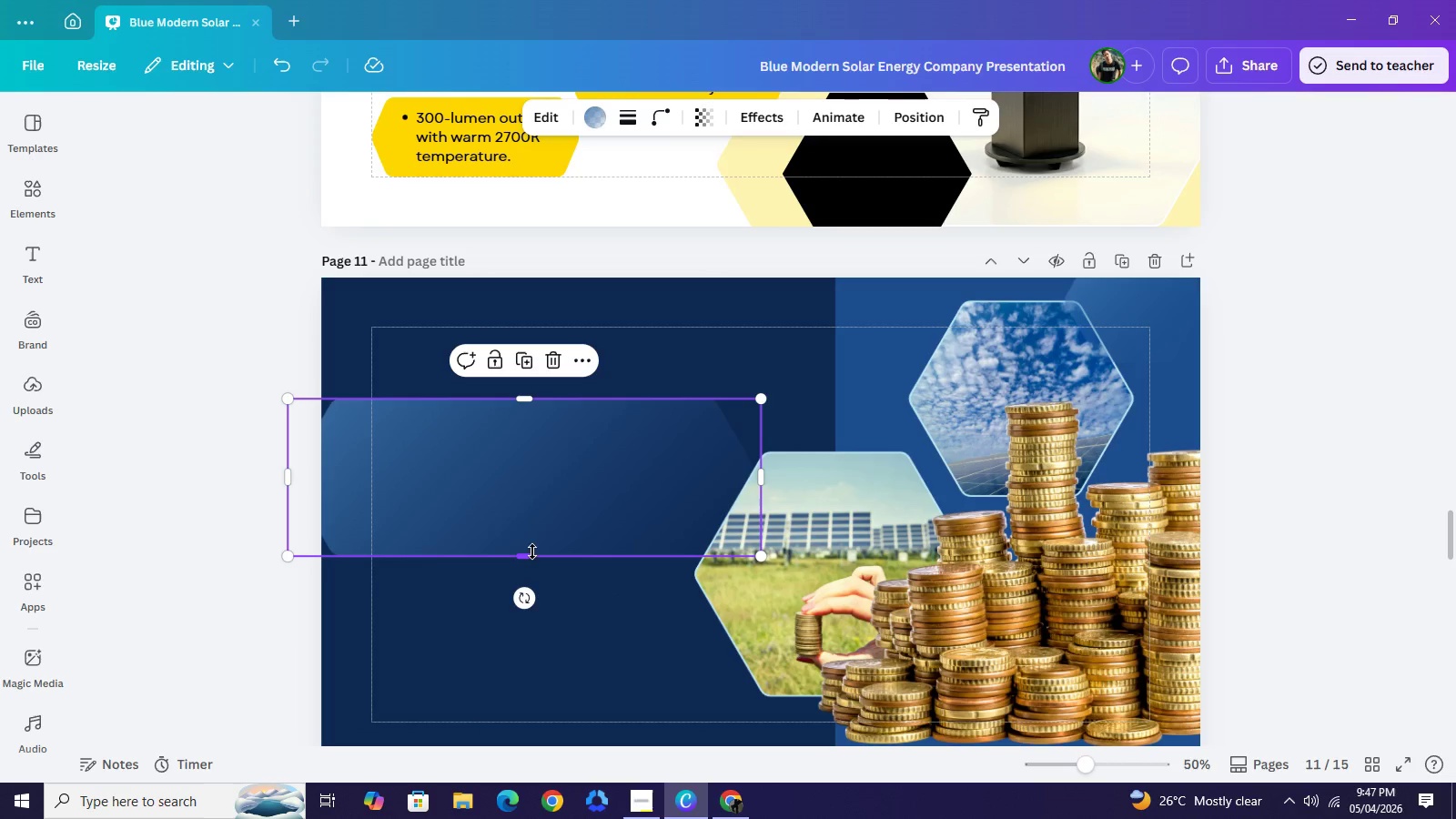 
left_click_drag(start_coordinate=[531, 551], to_coordinate=[557, 717])
 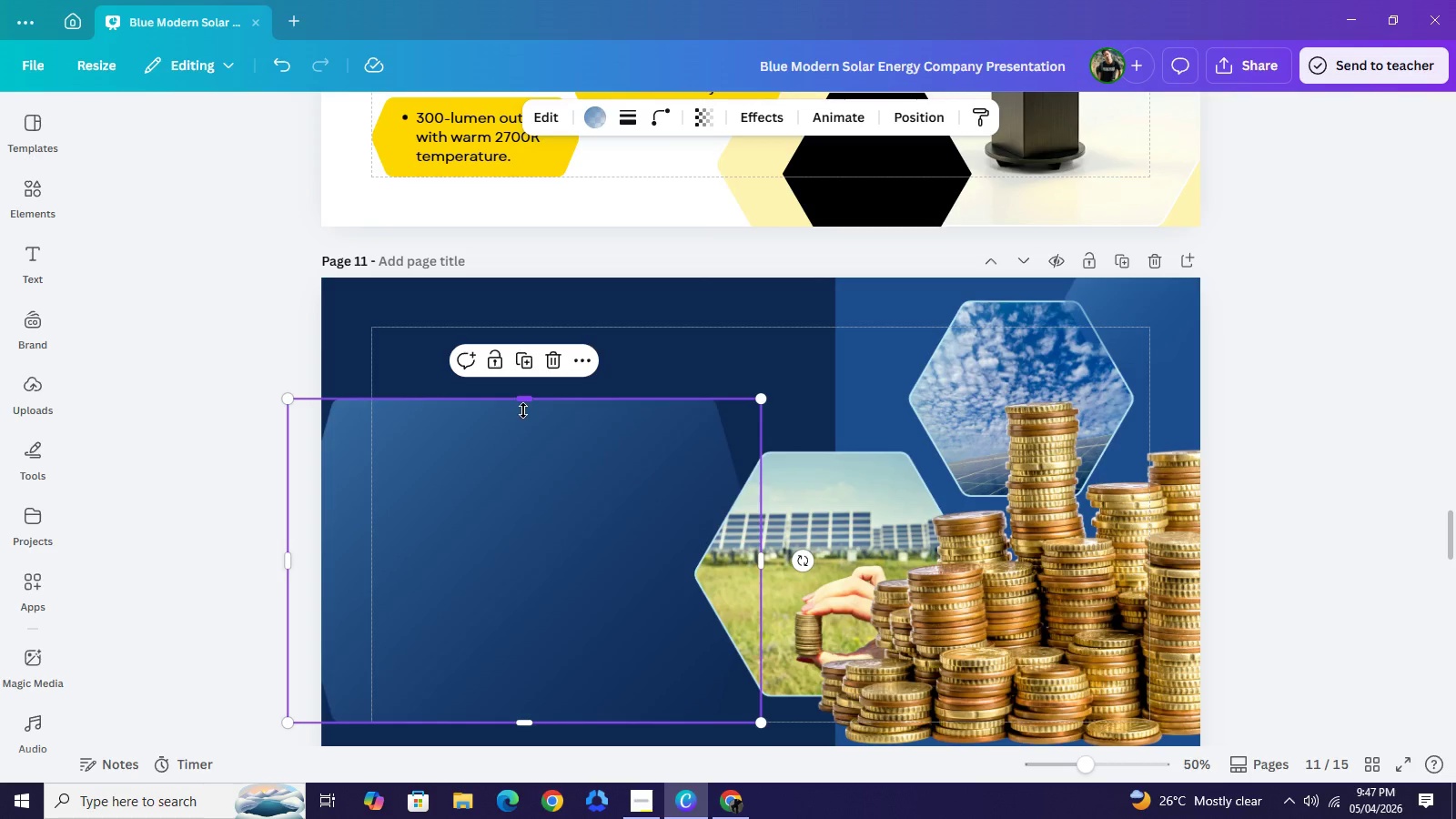 
left_click_drag(start_coordinate=[520, 401], to_coordinate=[533, 527])
 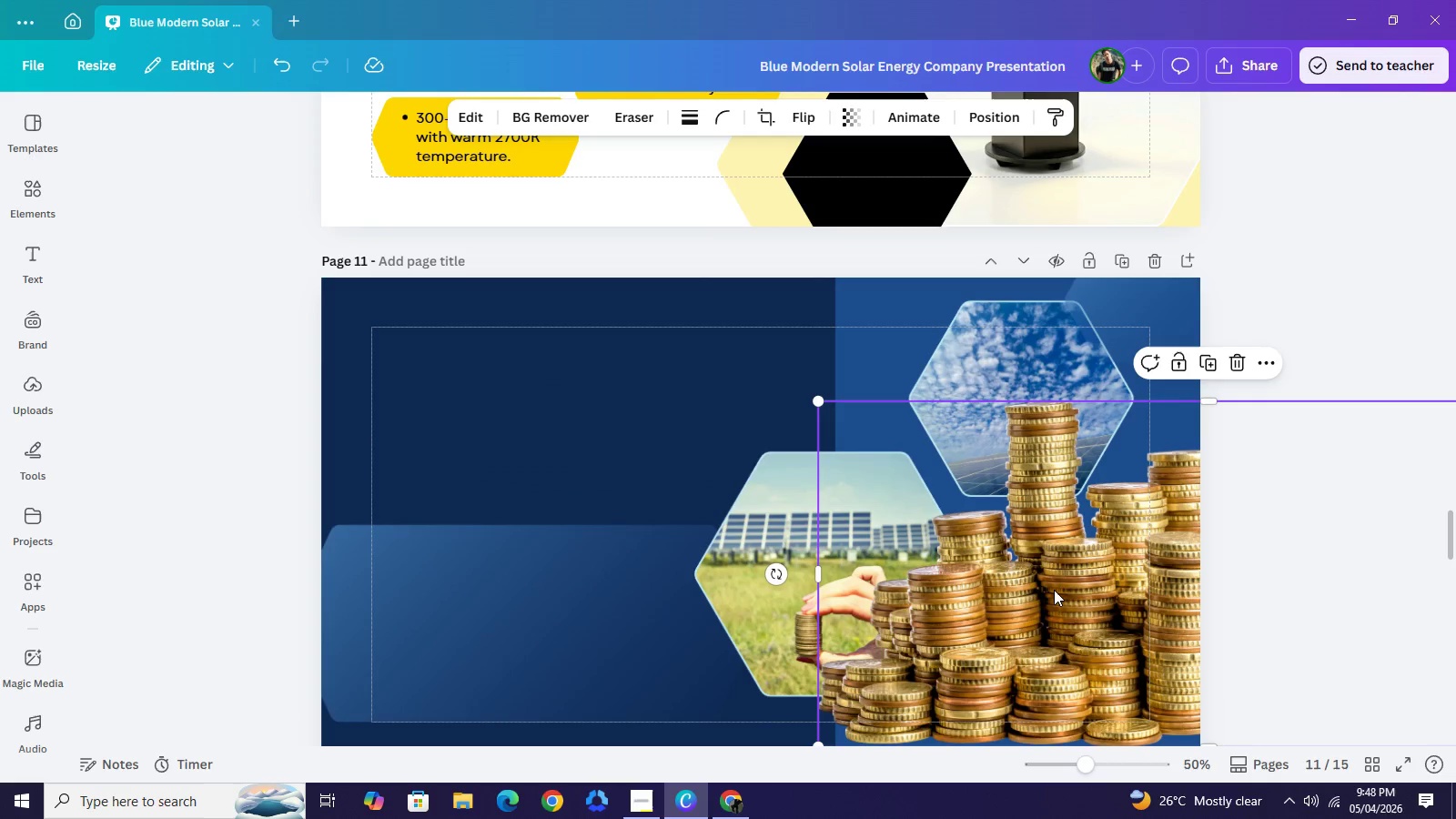 
left_click([1054, 590])
 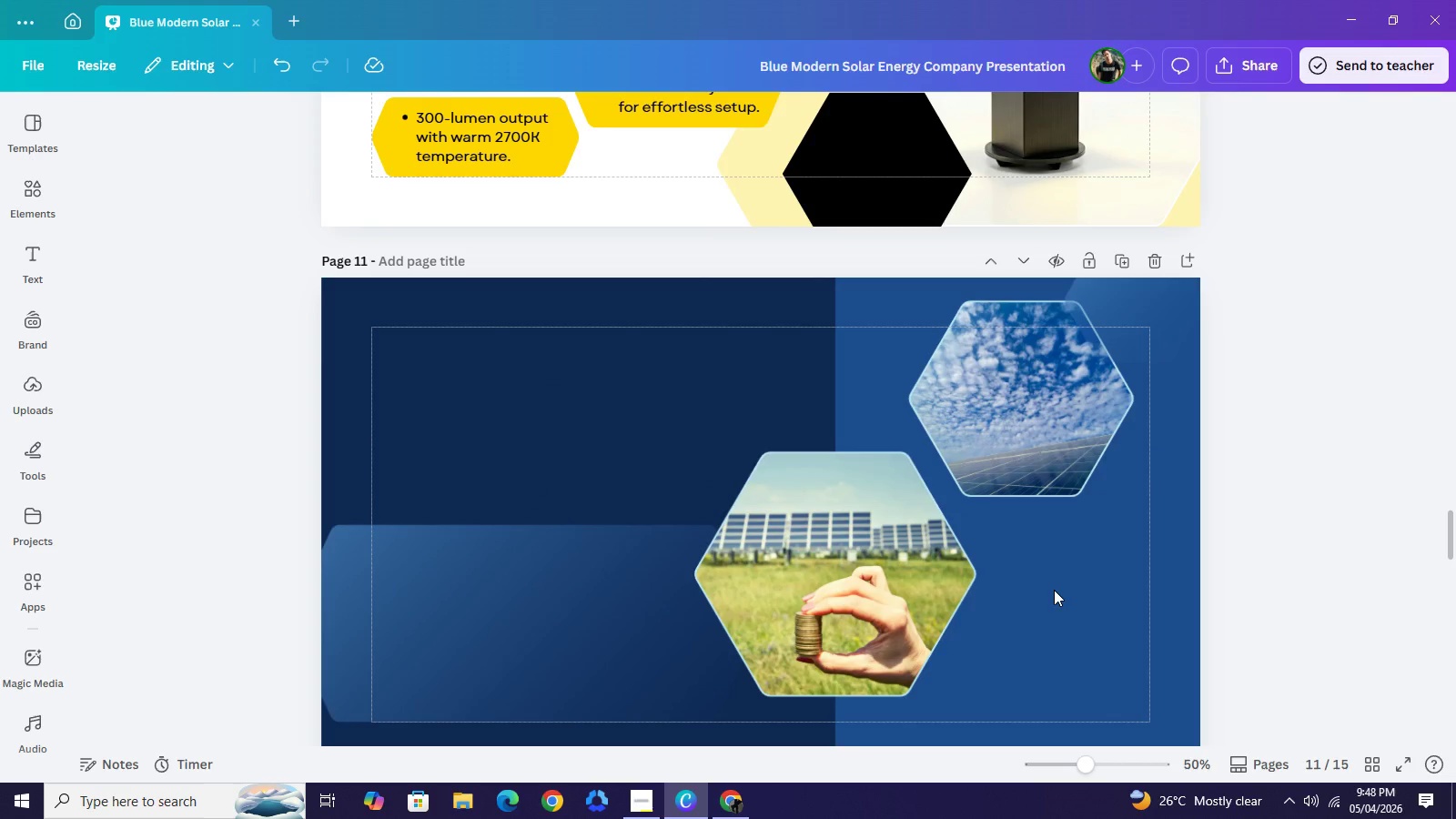 
key(Backspace)
 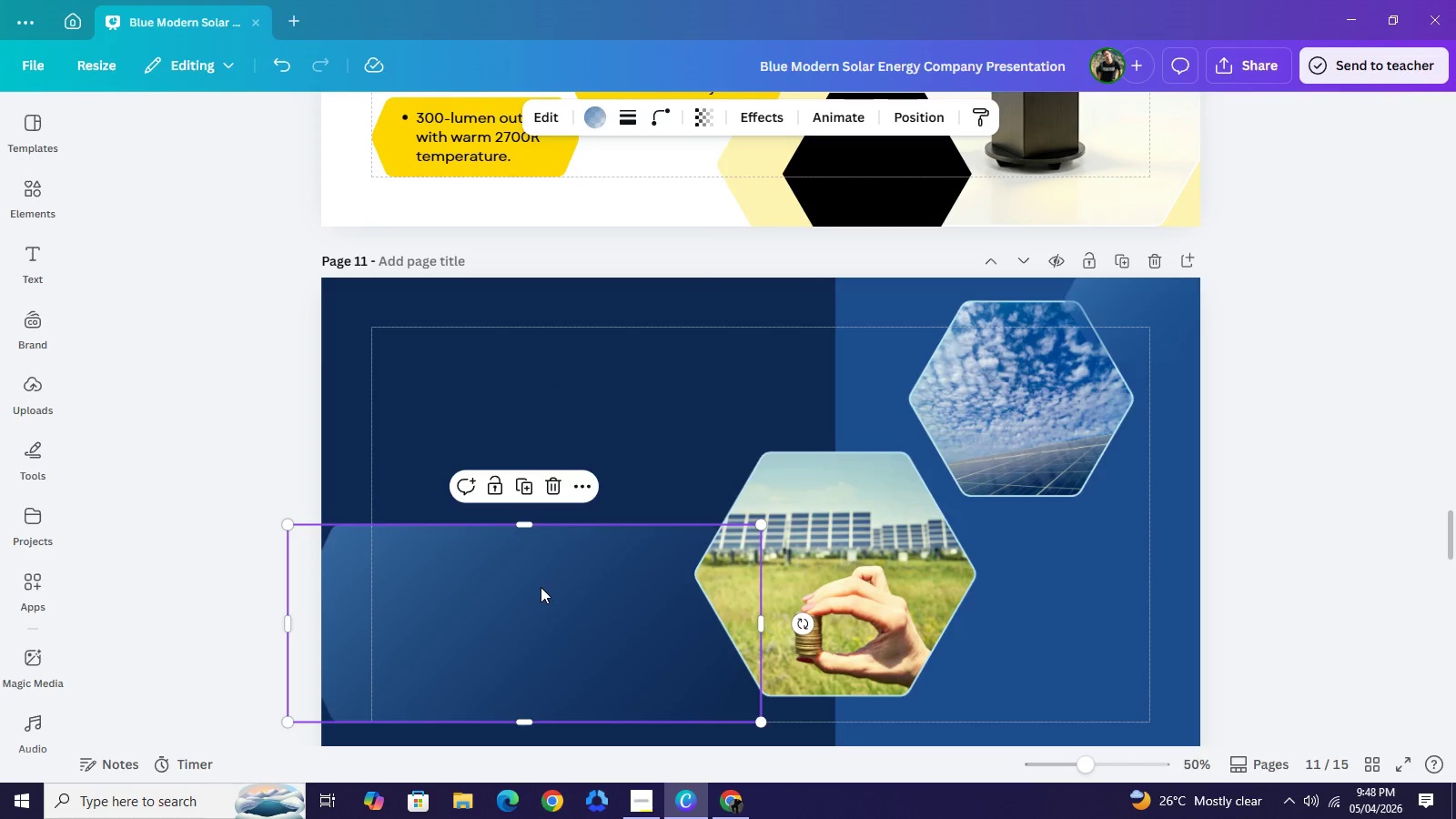 
left_click([1119, 589])
 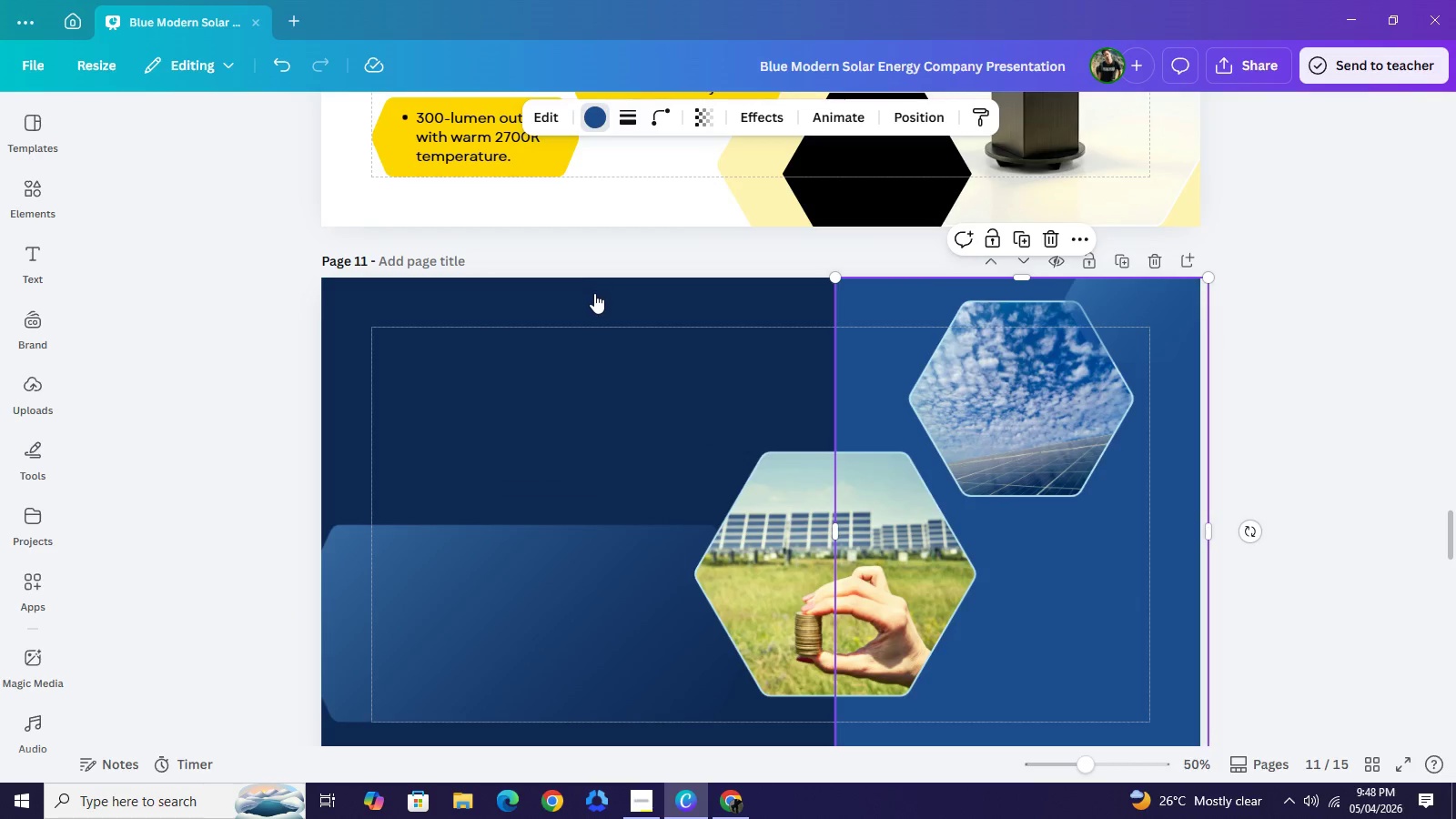 
left_click([594, 294])
 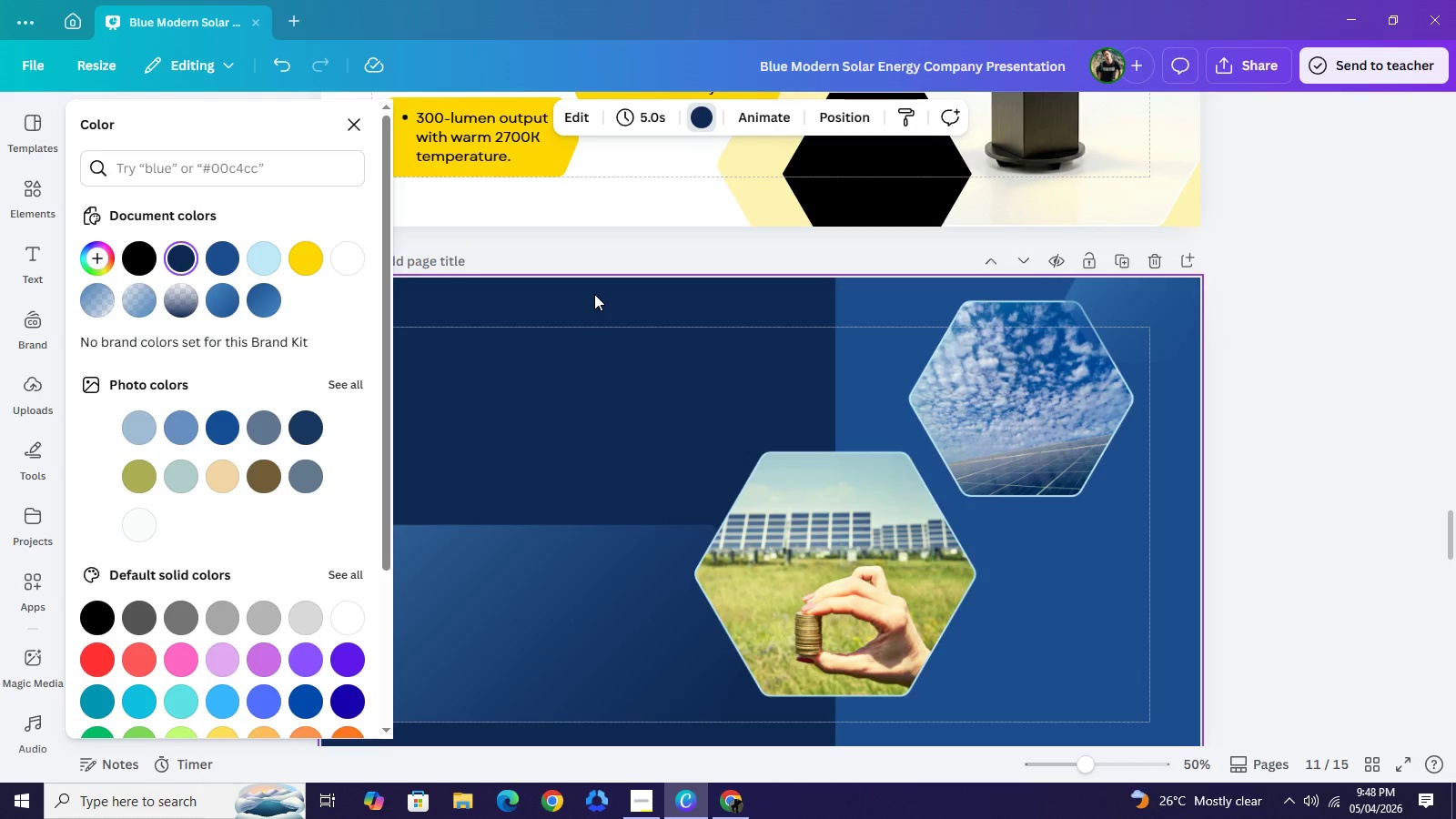 
key(Backspace)
 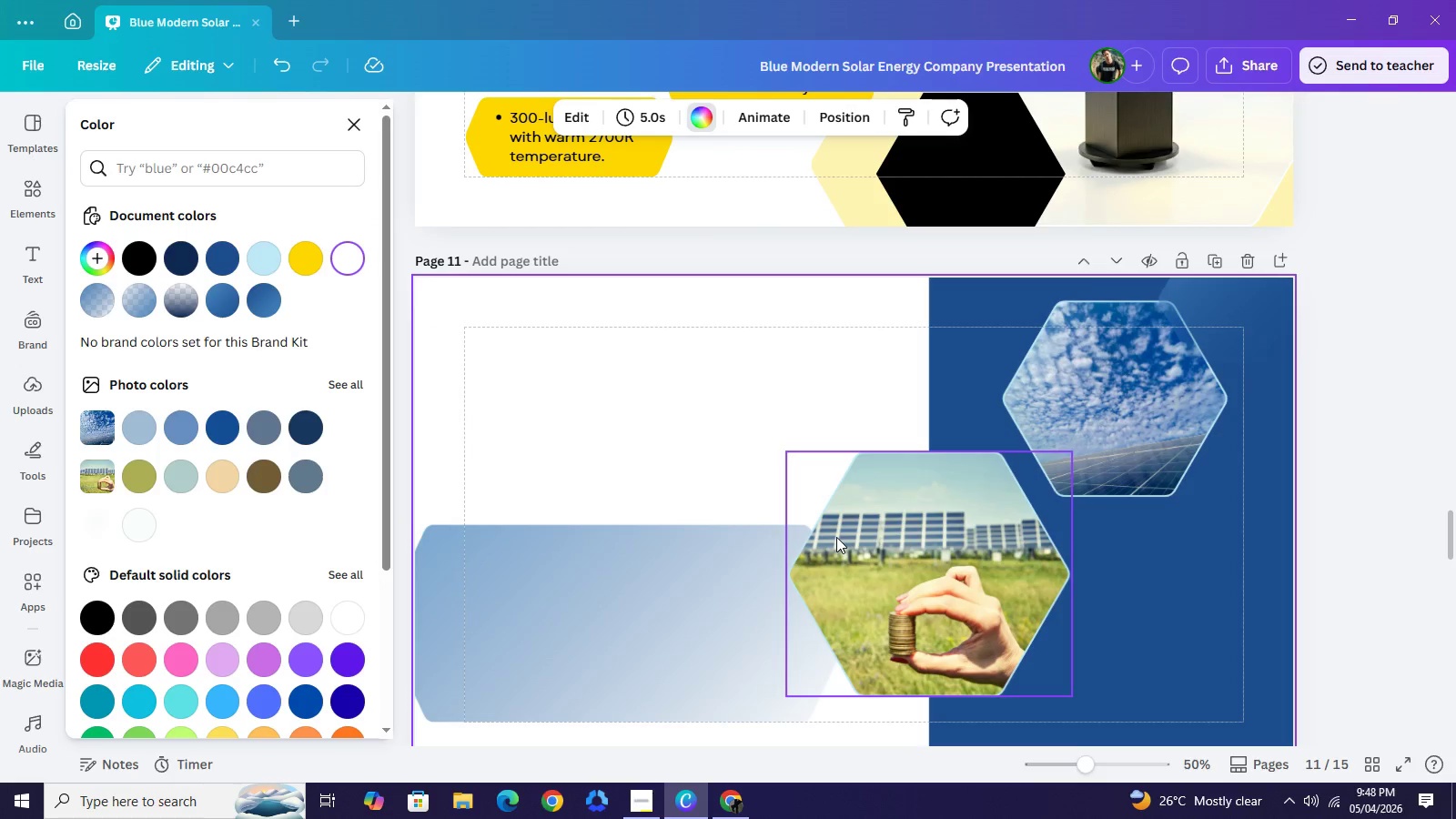 
left_click([836, 537])
 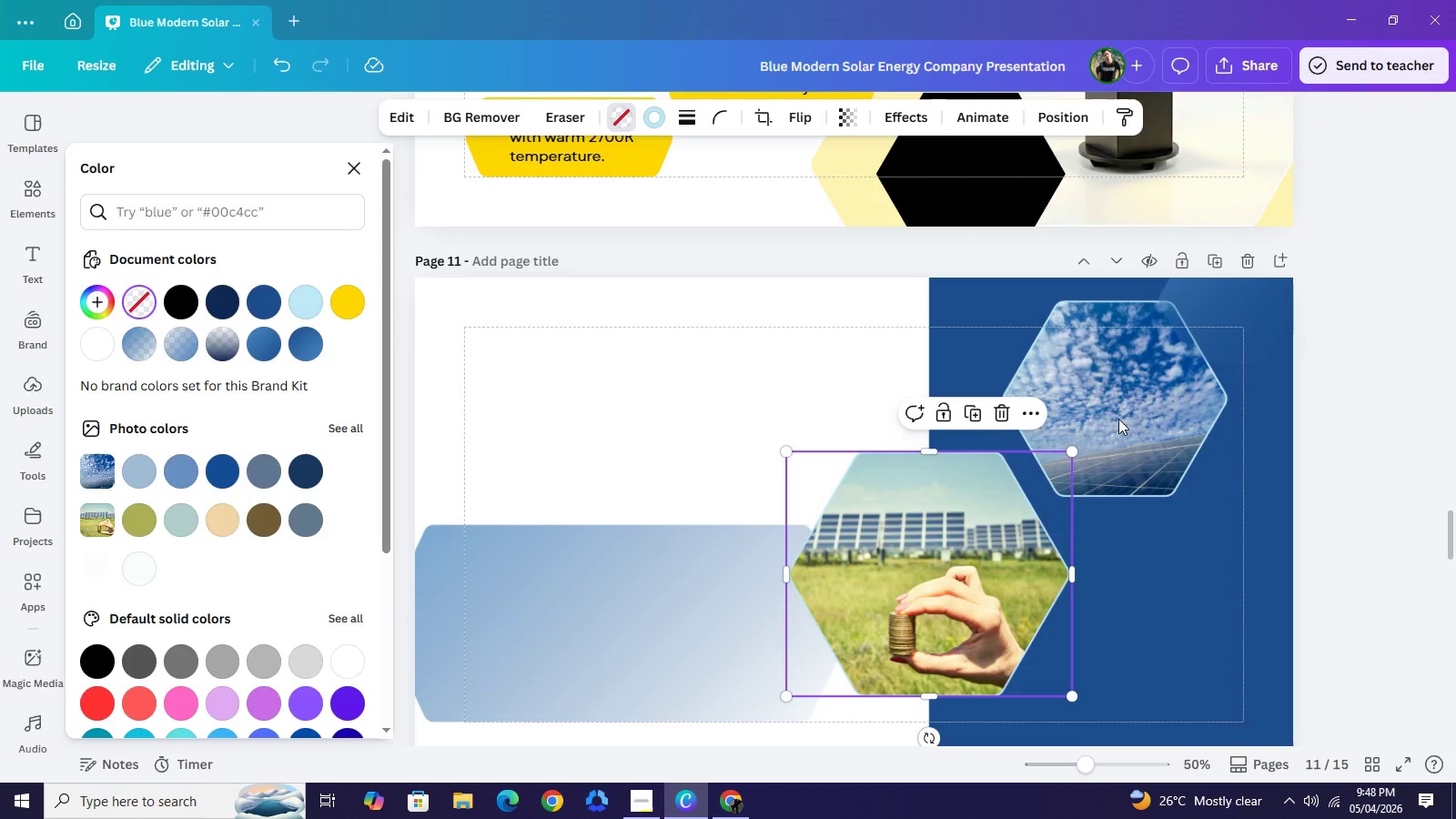 
key(Backspace)
 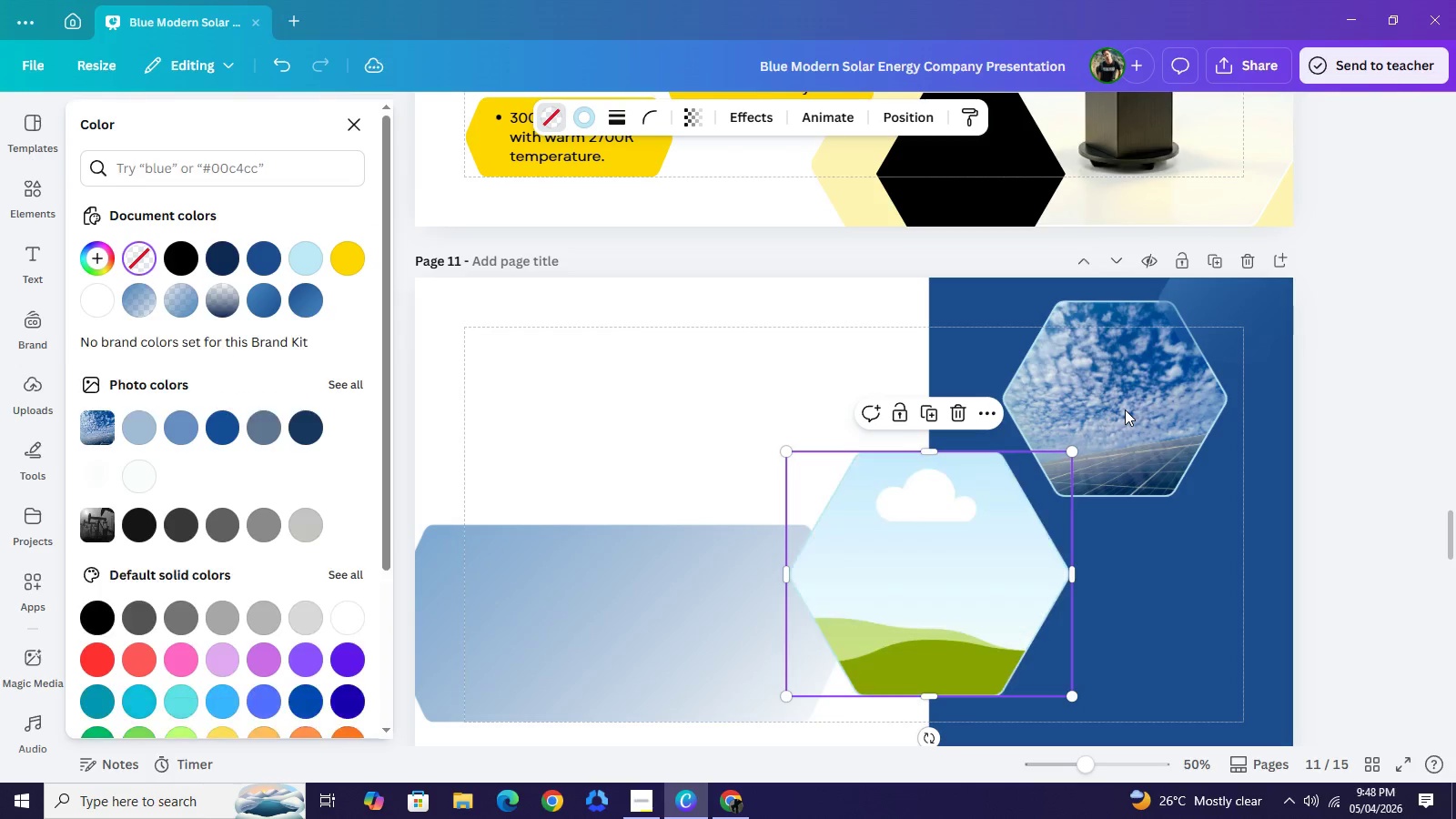 
left_click([1125, 410])
 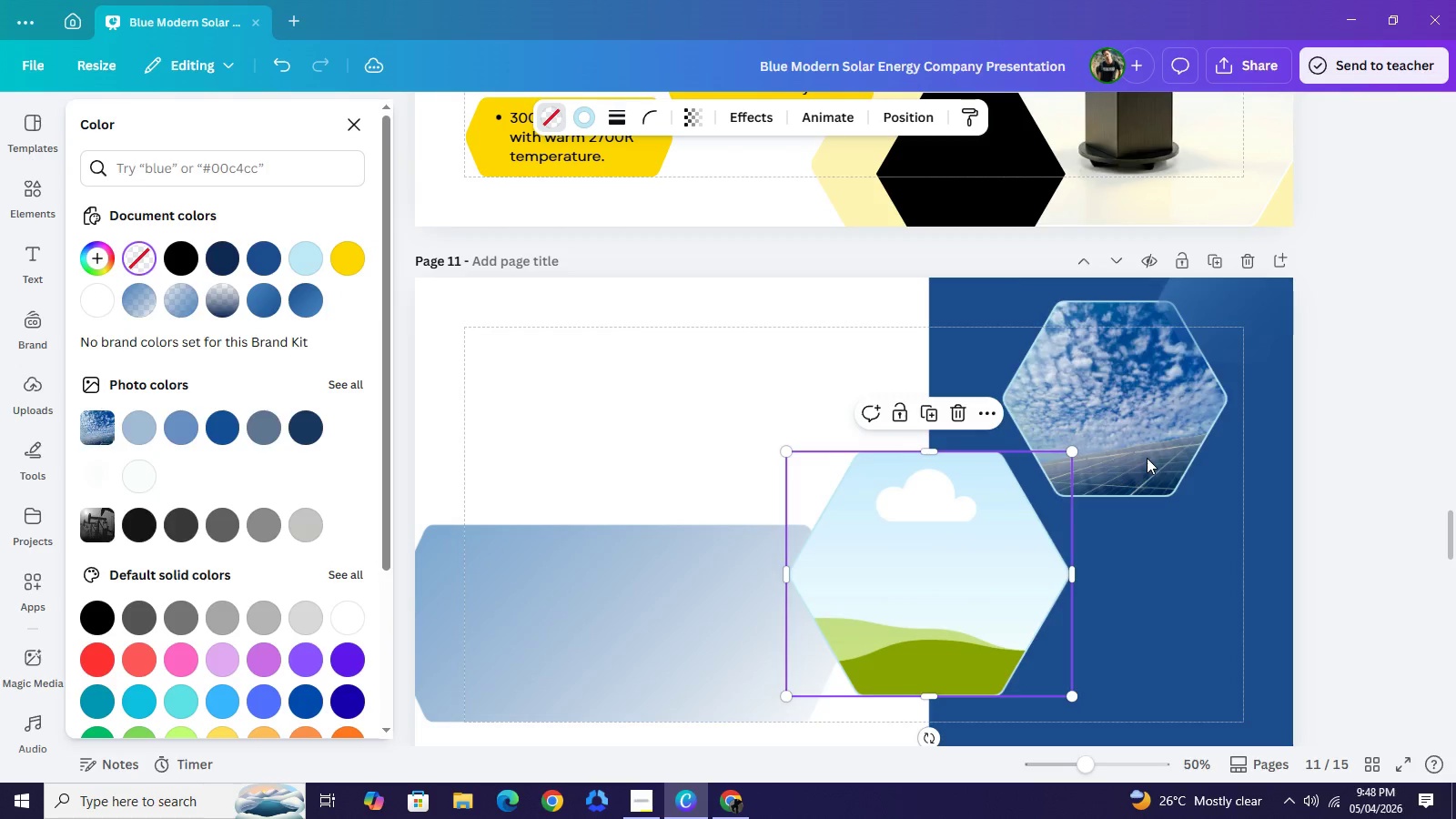 
key(Backspace)
 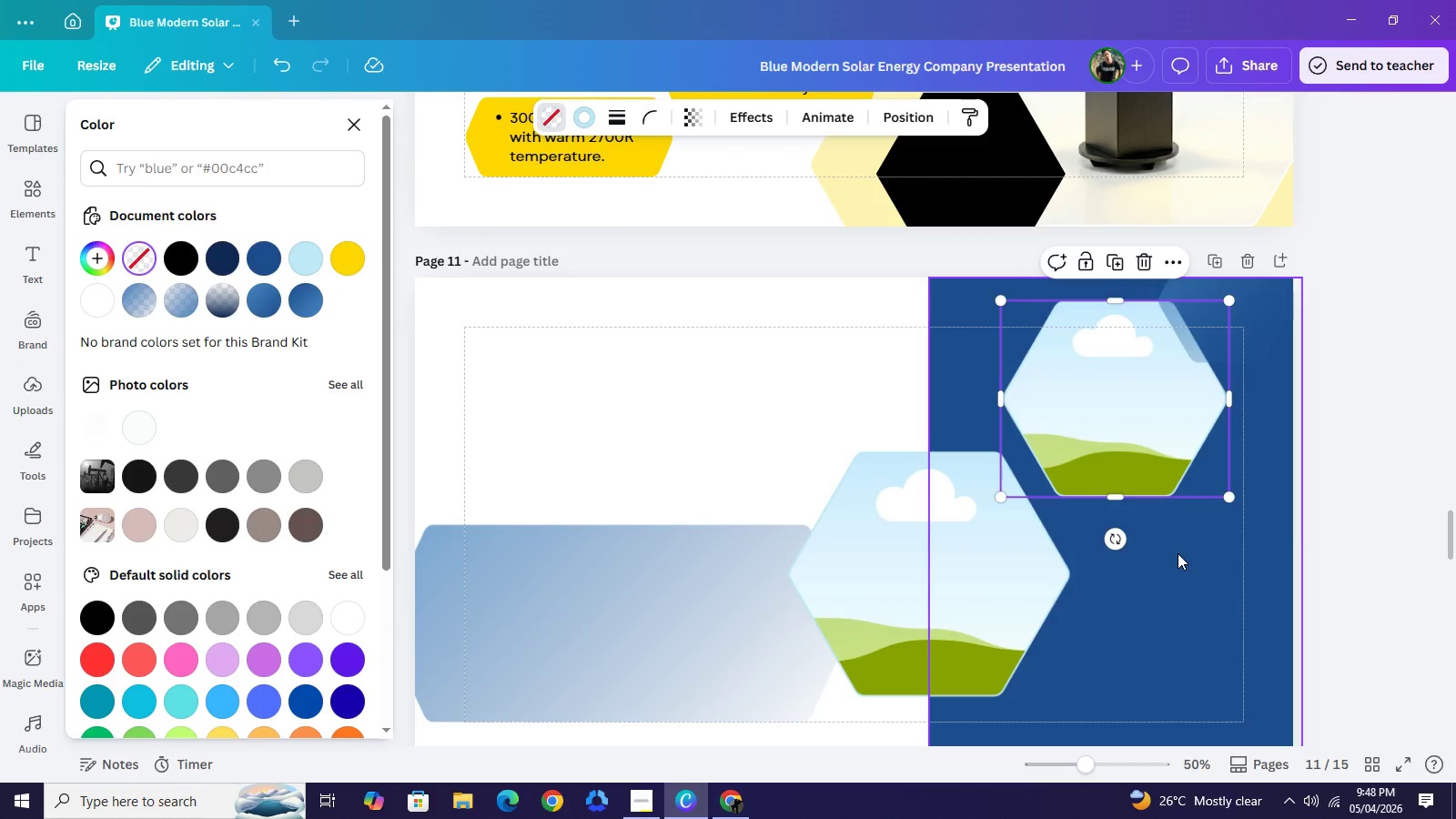 
left_click([1188, 558])
 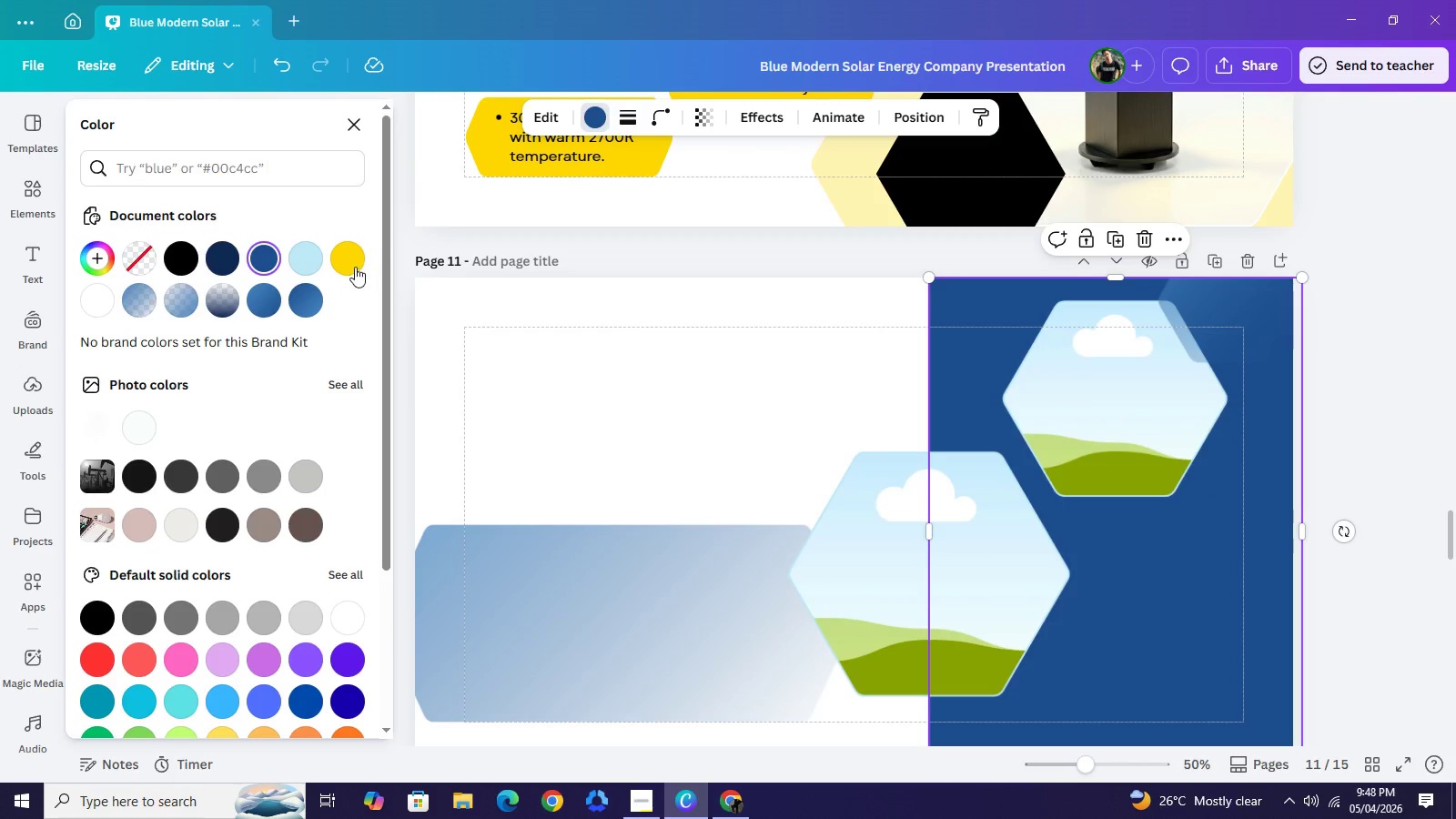 
left_click([352, 265])
 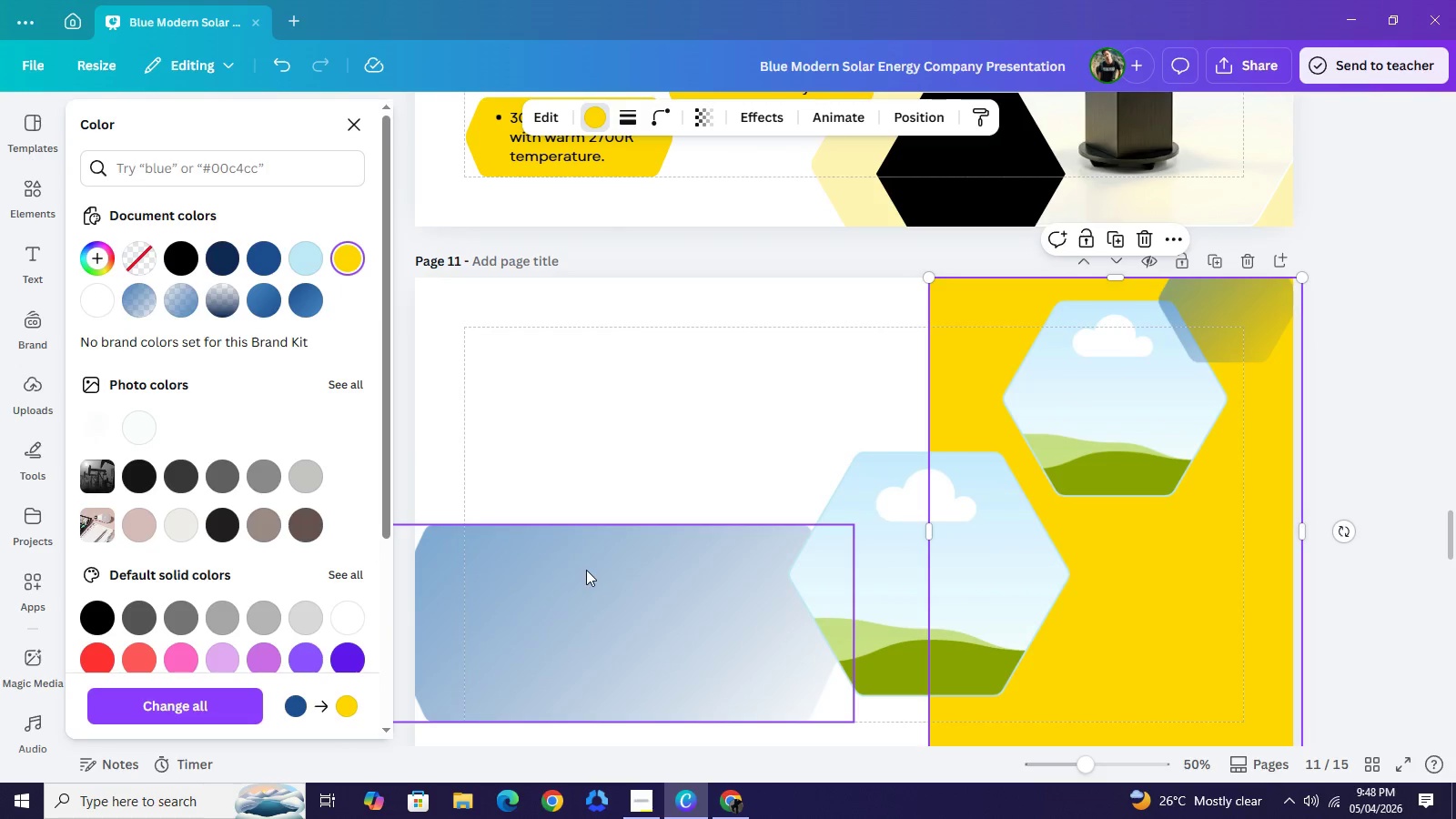 
left_click([587, 571])
 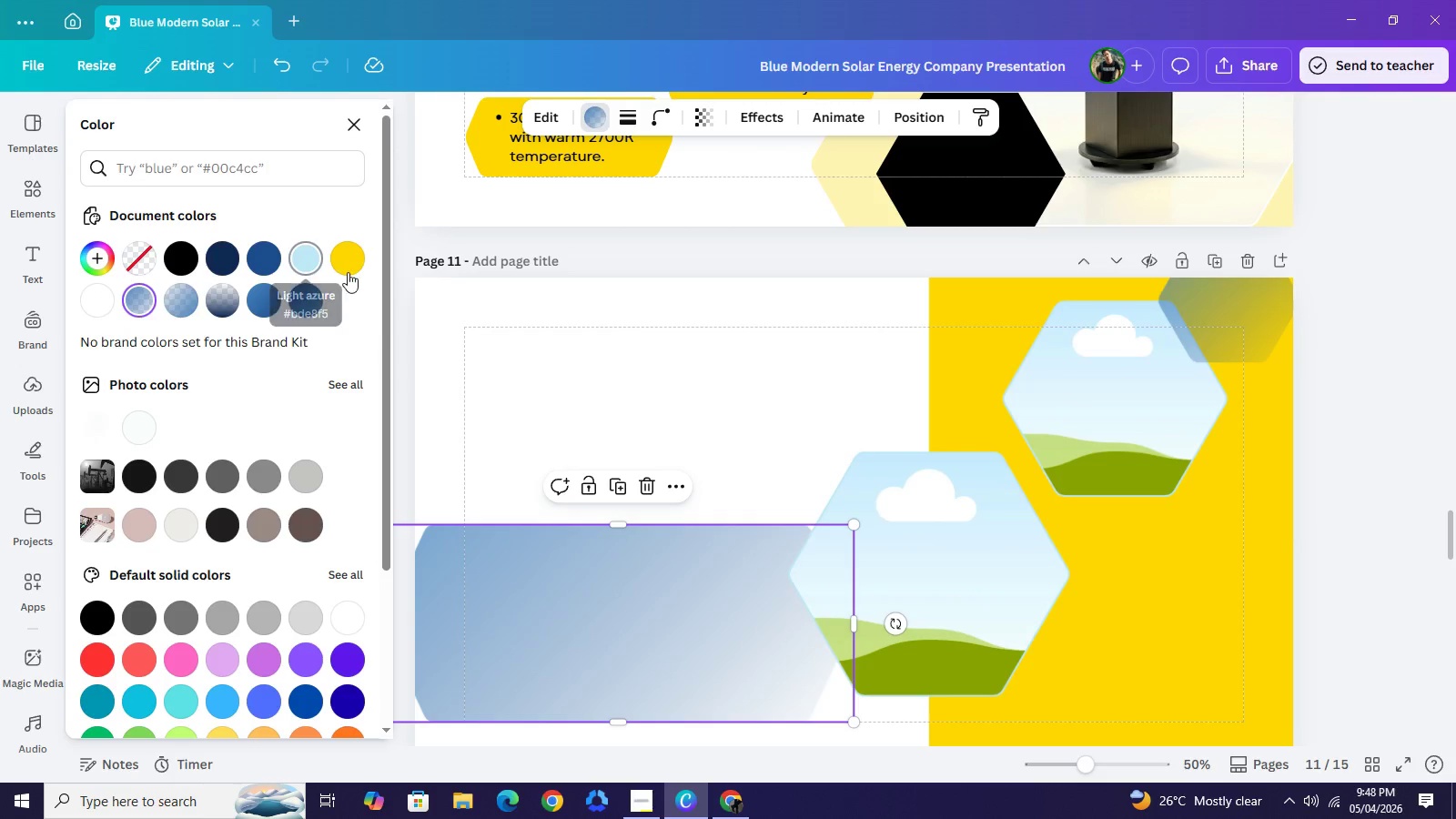 
left_click([348, 272])
 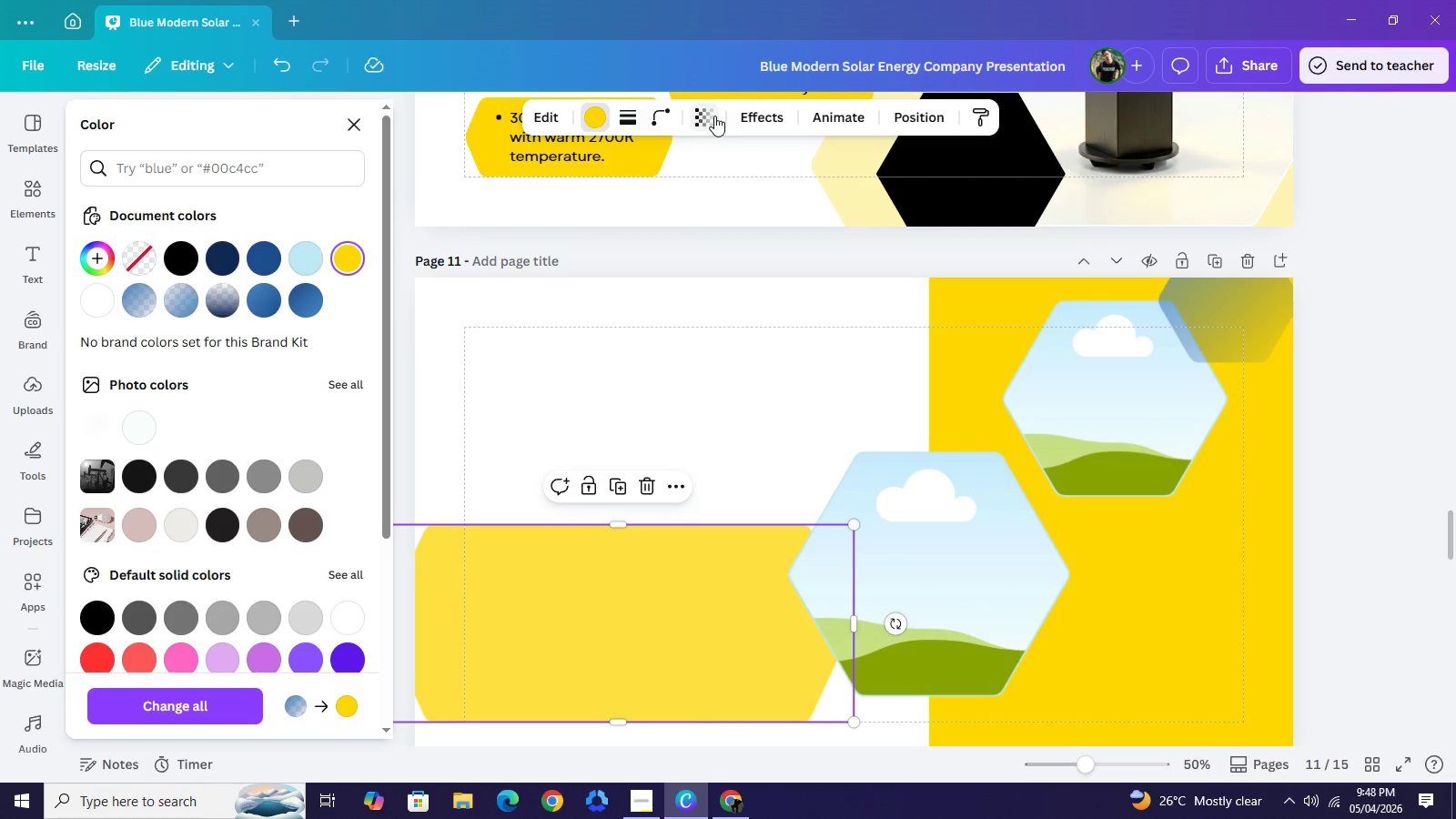 
left_click([714, 116])
 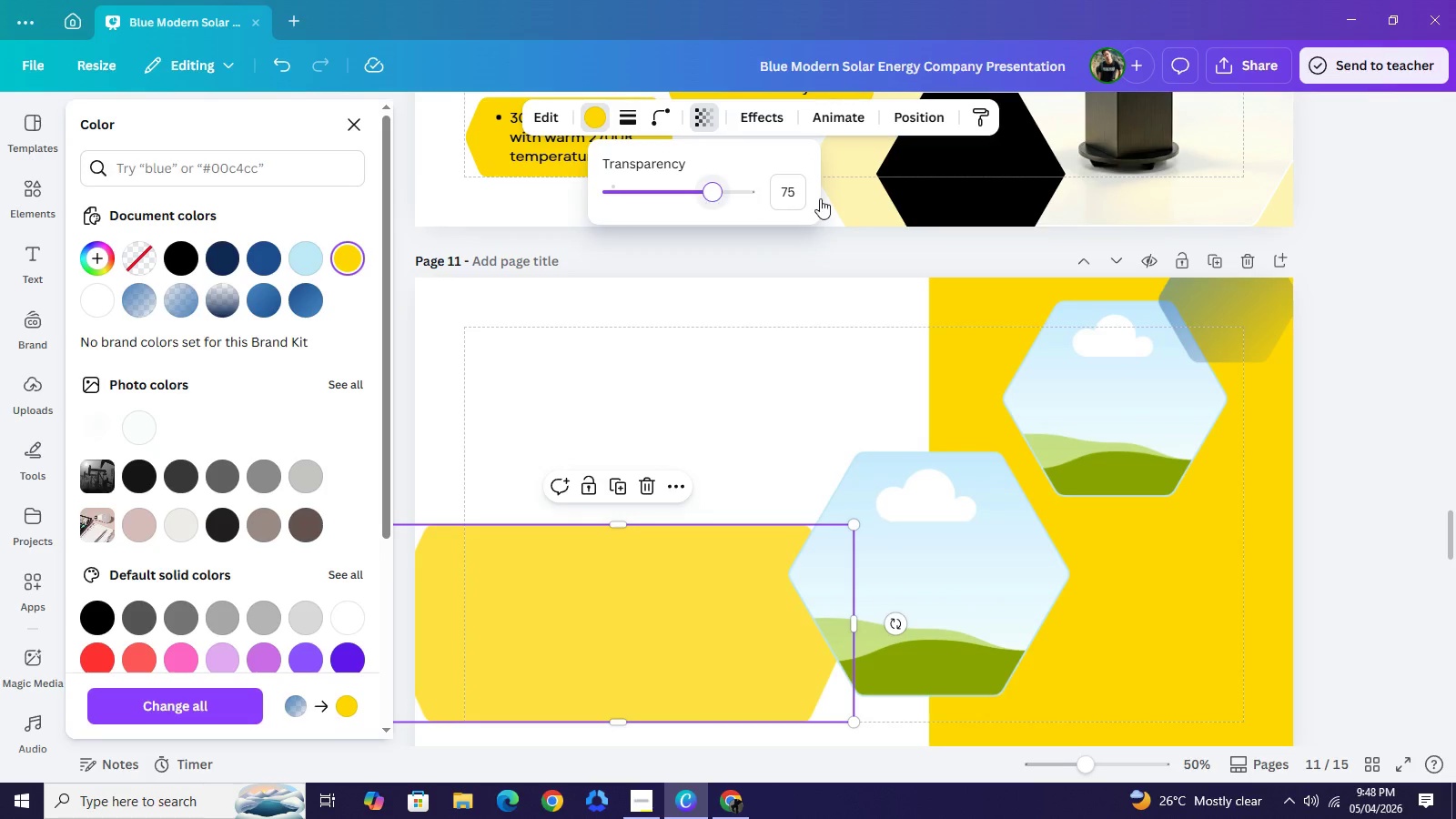 
left_click_drag(start_coordinate=[709, 192], to_coordinate=[831, 199])
 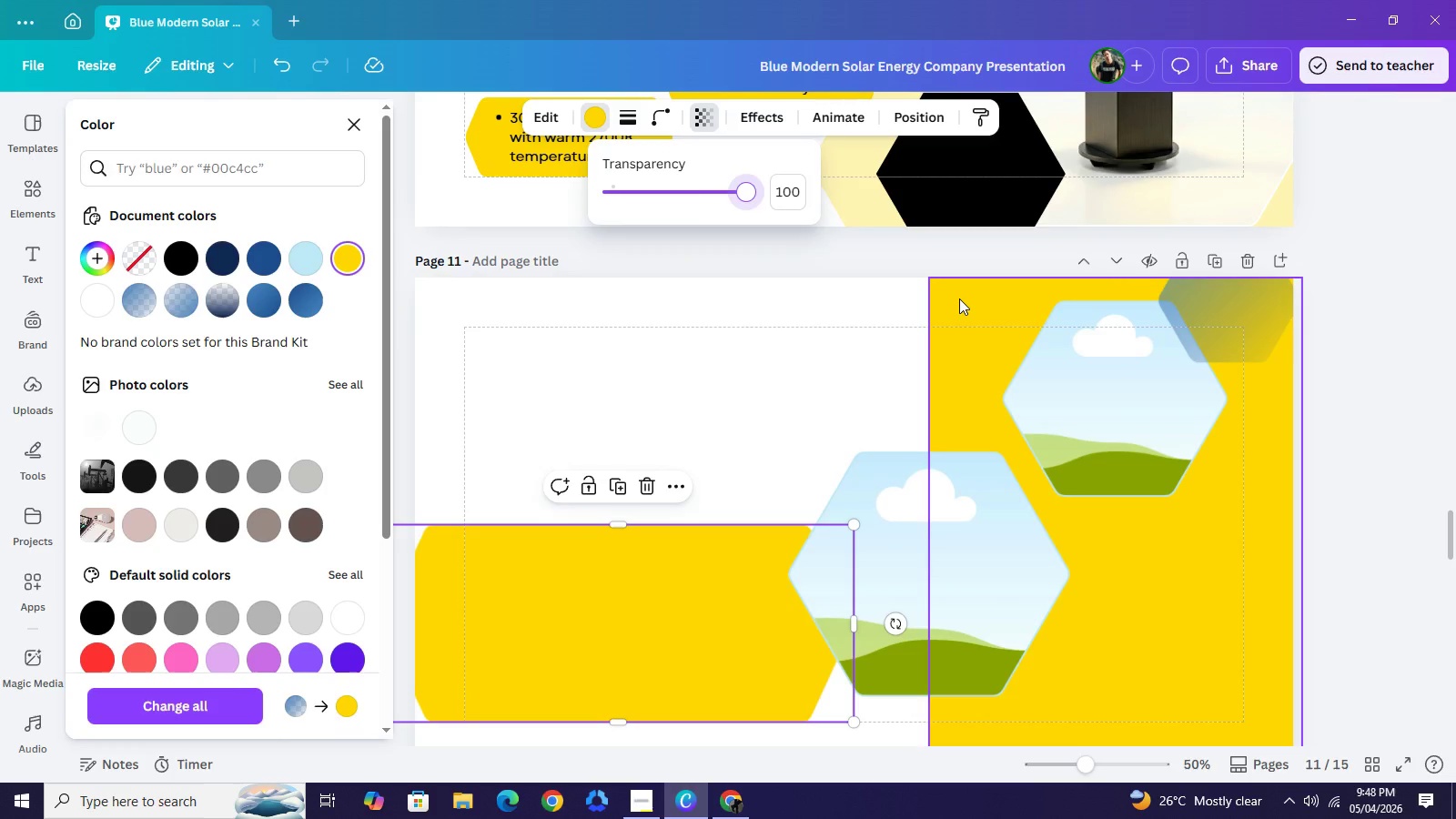 
left_click([966, 301])
 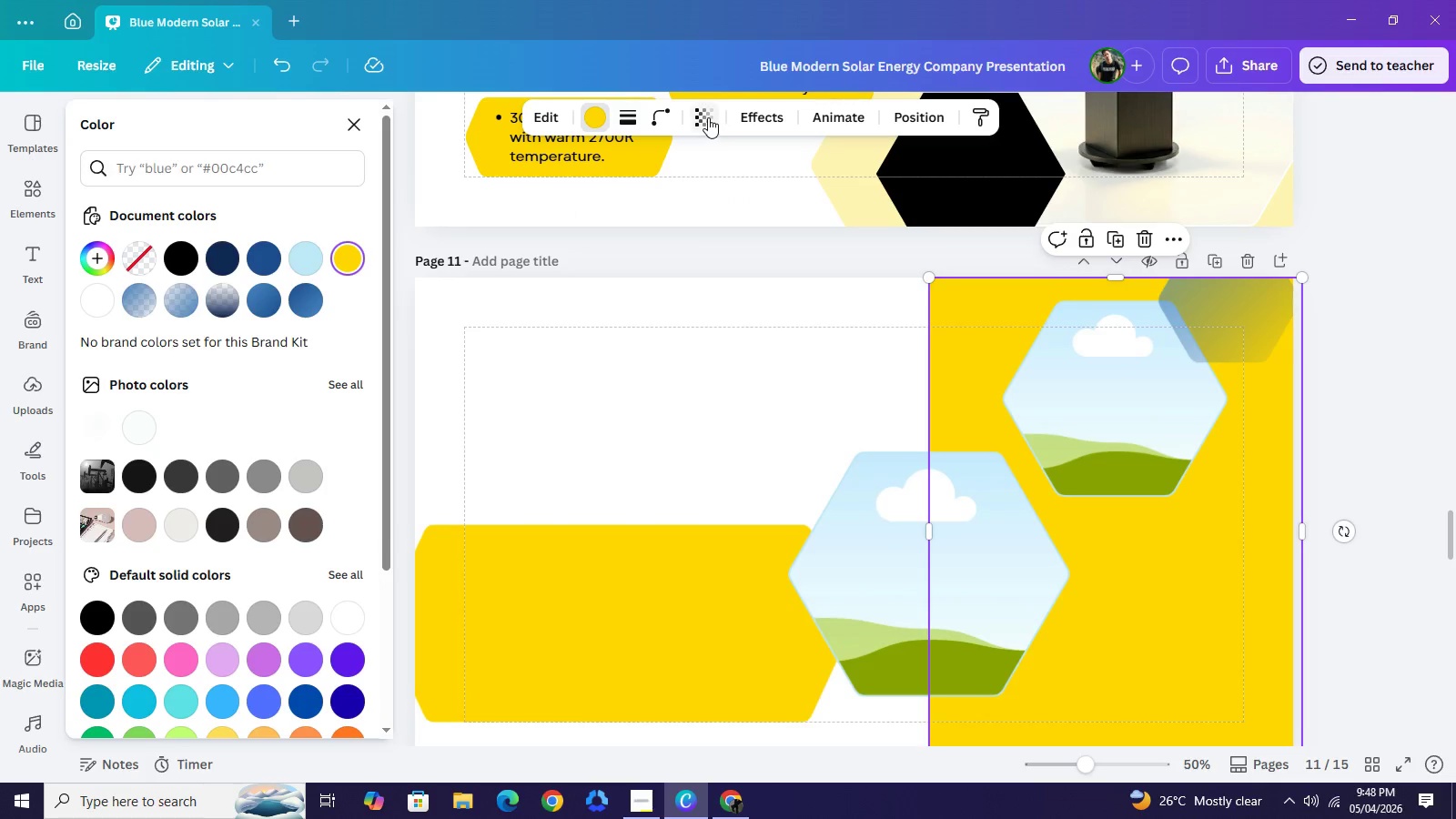 
left_click([708, 117])
 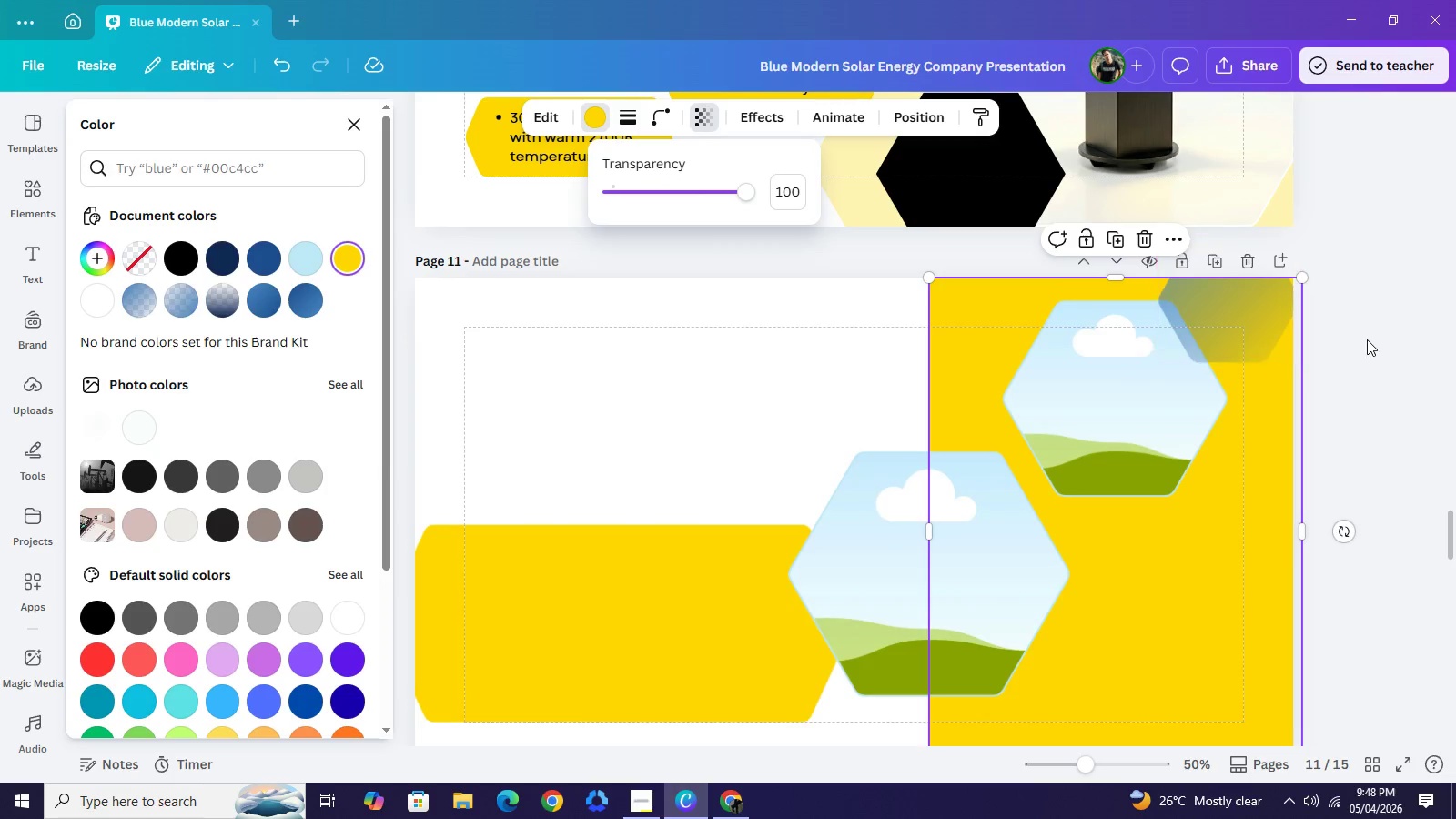 
left_click([1367, 339])
 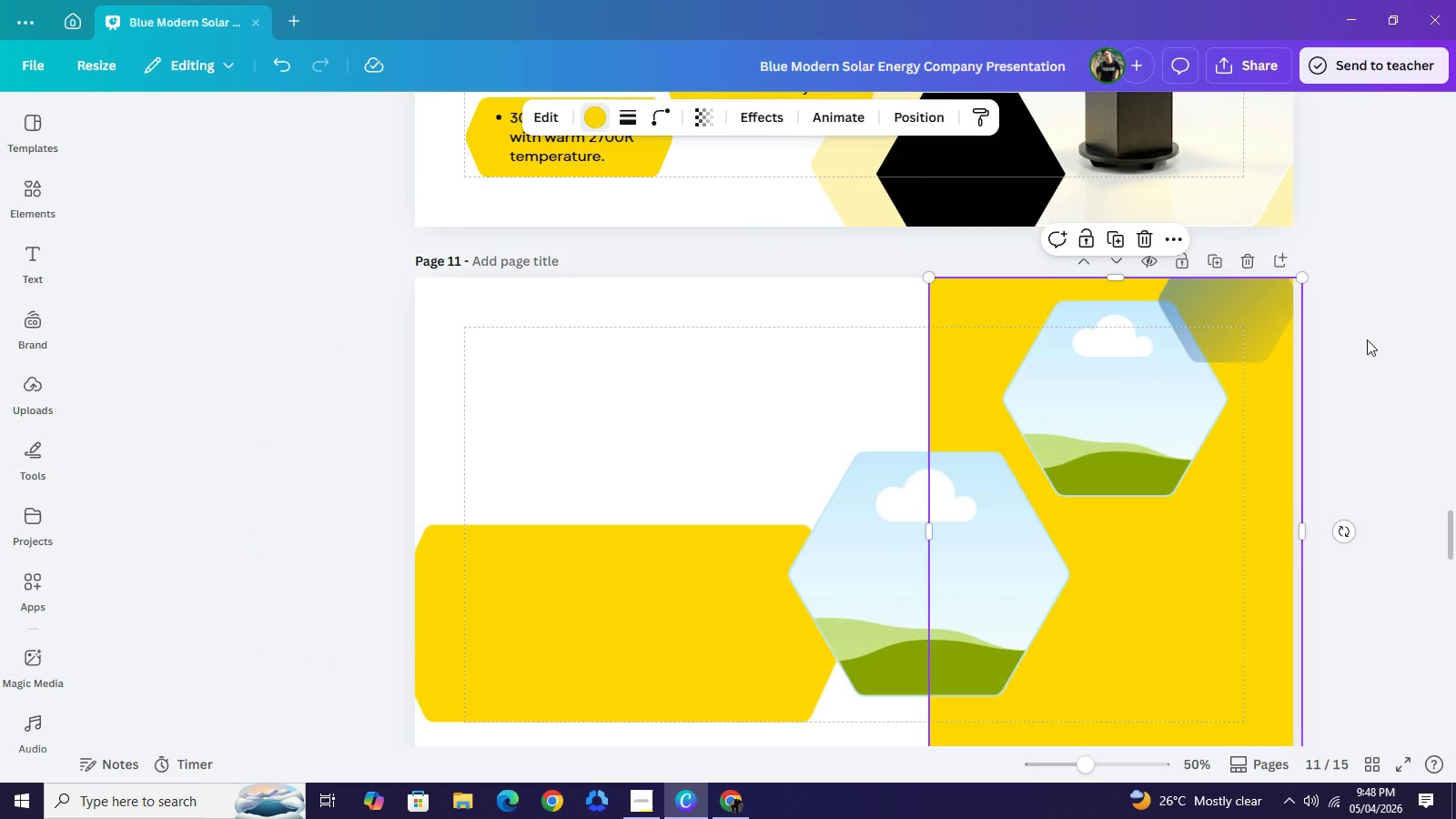 
left_click([1367, 339])
 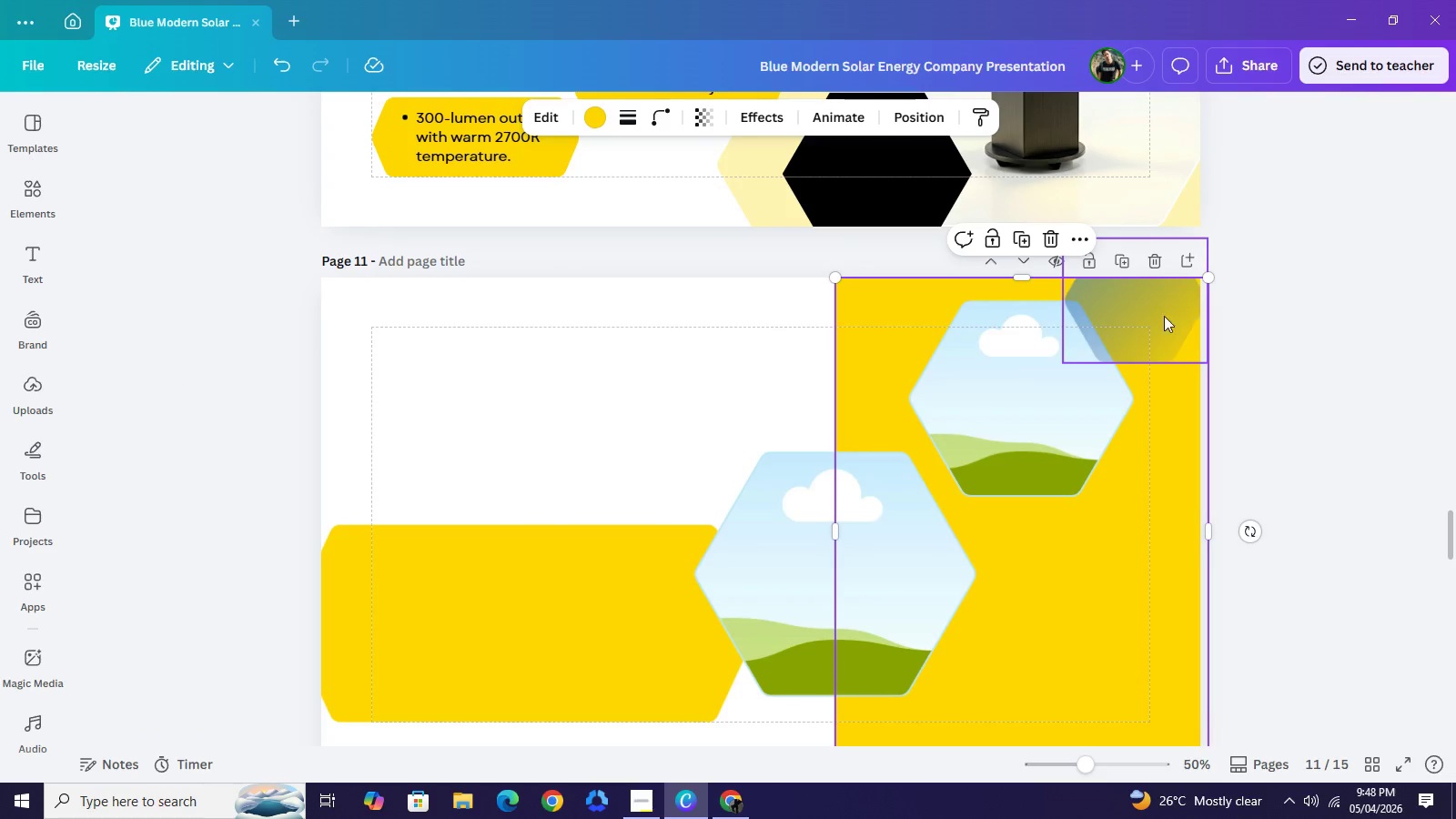 
left_click([1160, 316])
 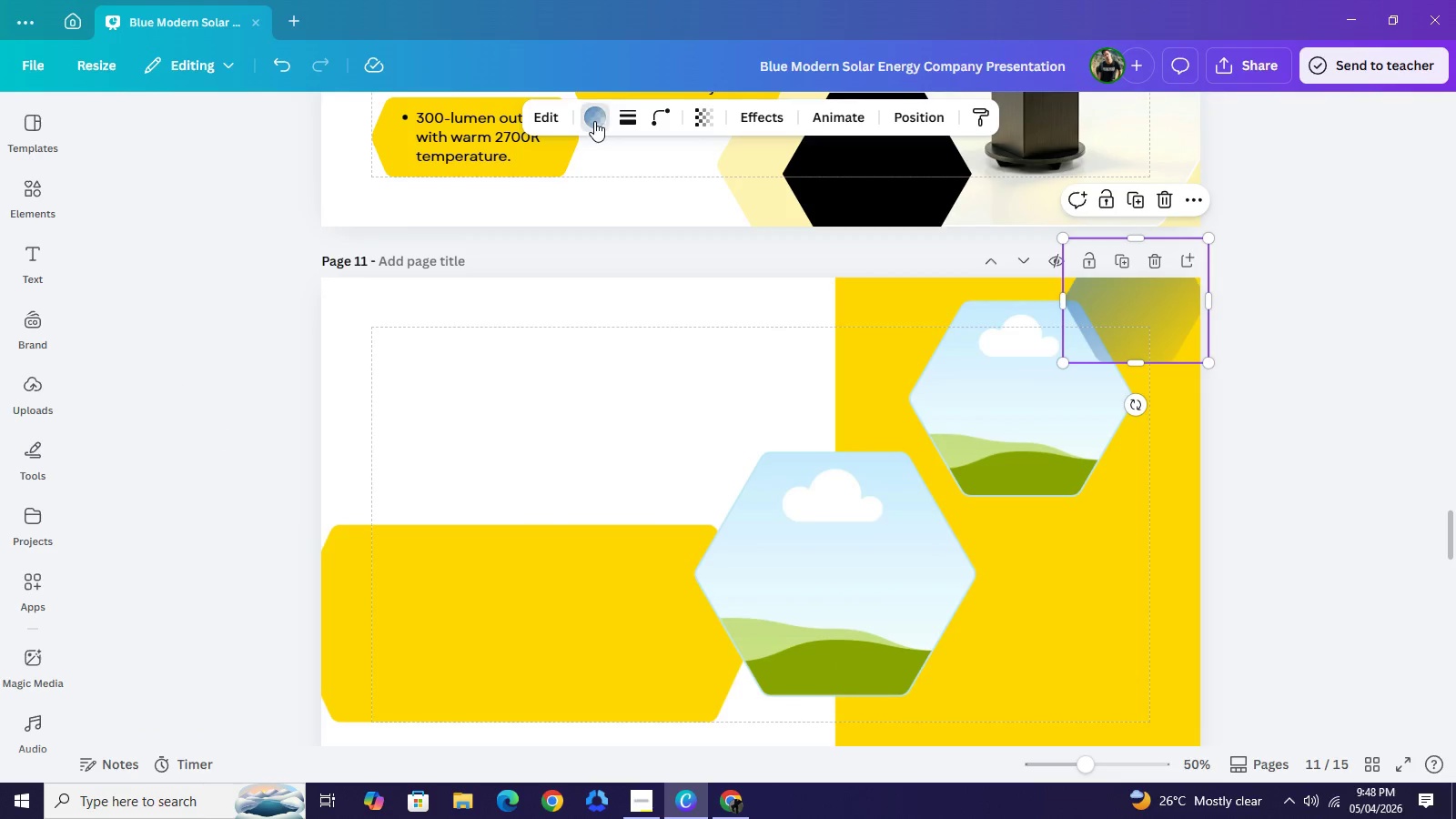 
left_click([594, 121])
 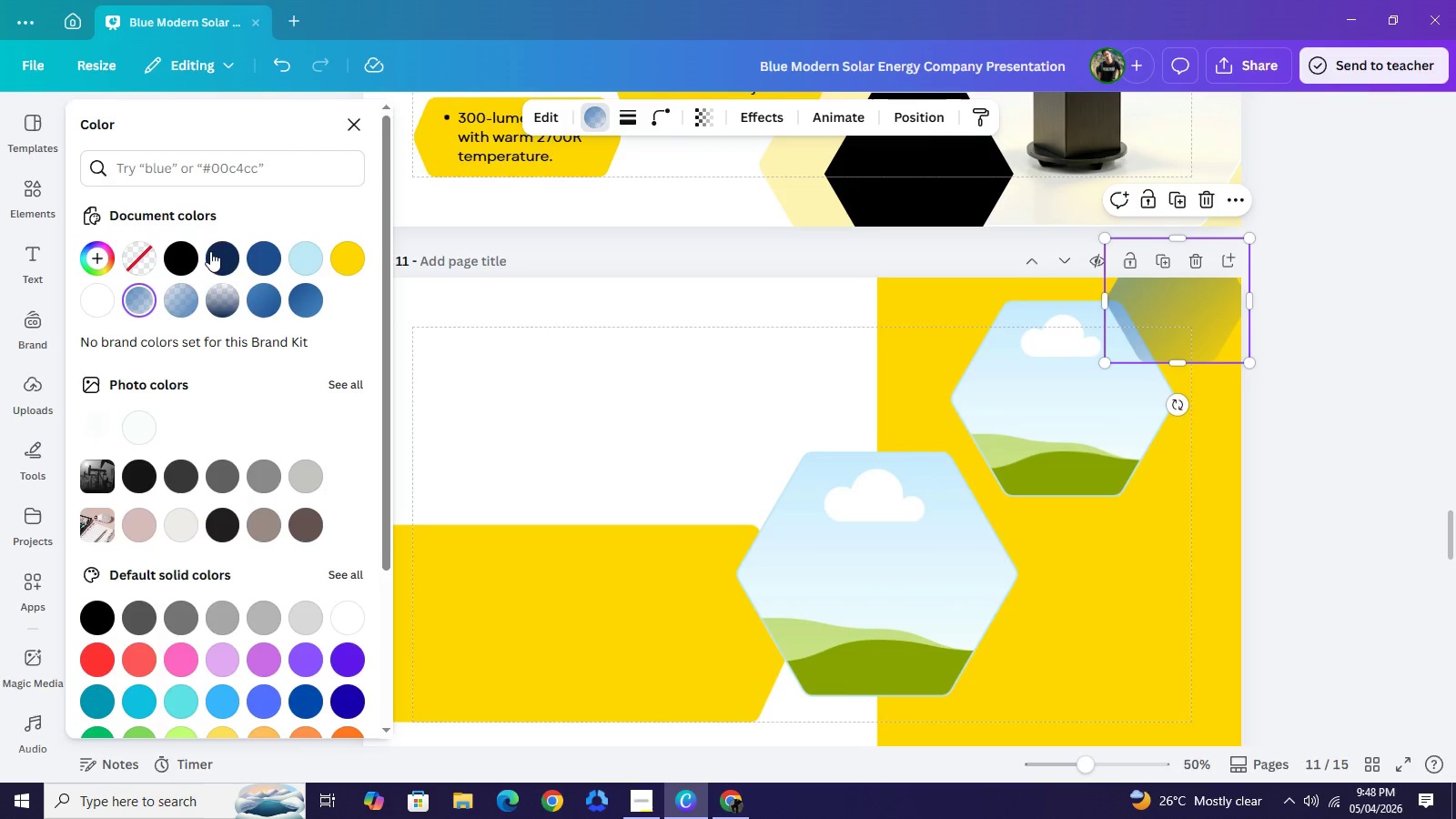 
left_click([187, 251])
 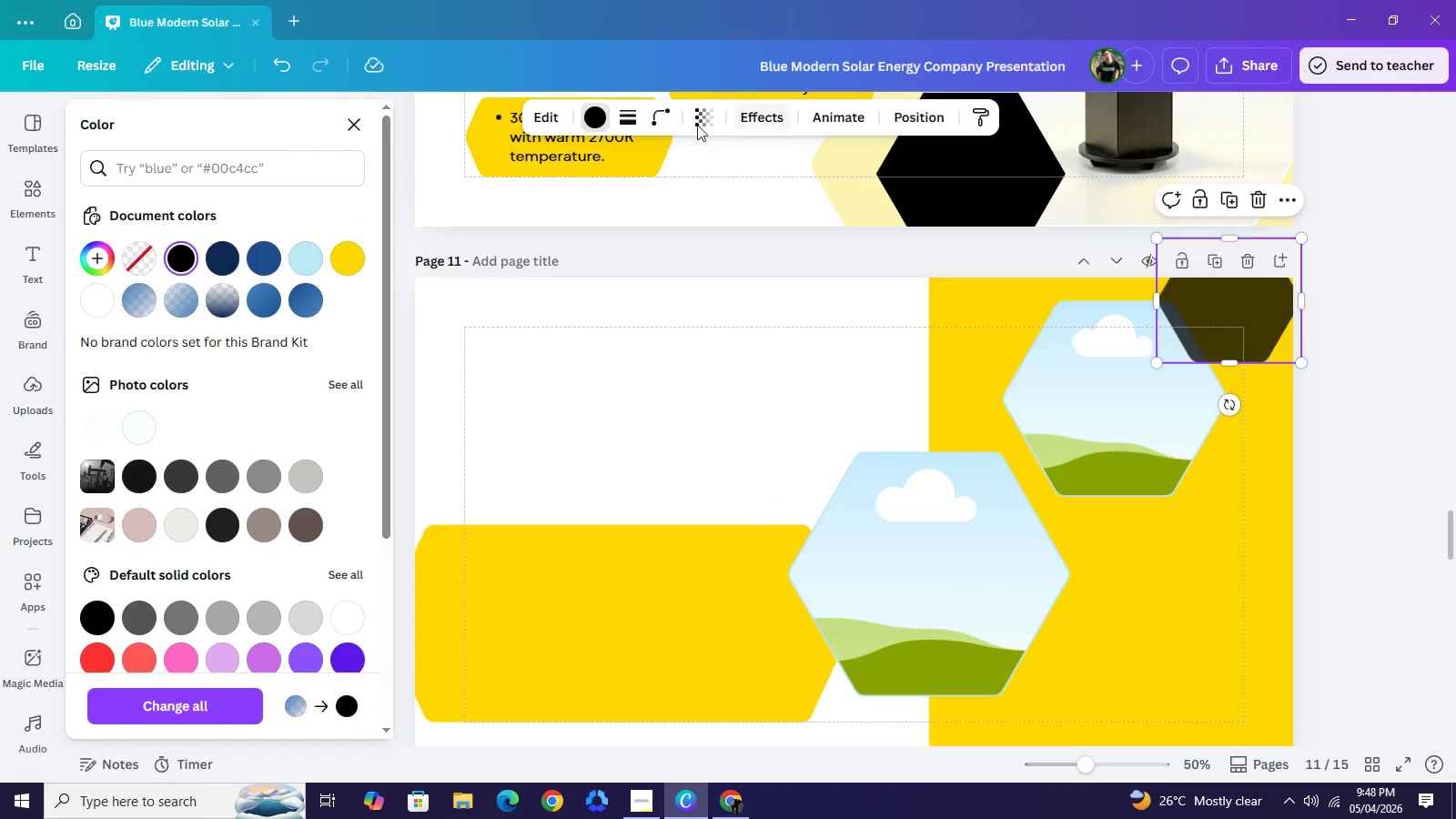 
left_click([697, 125])
 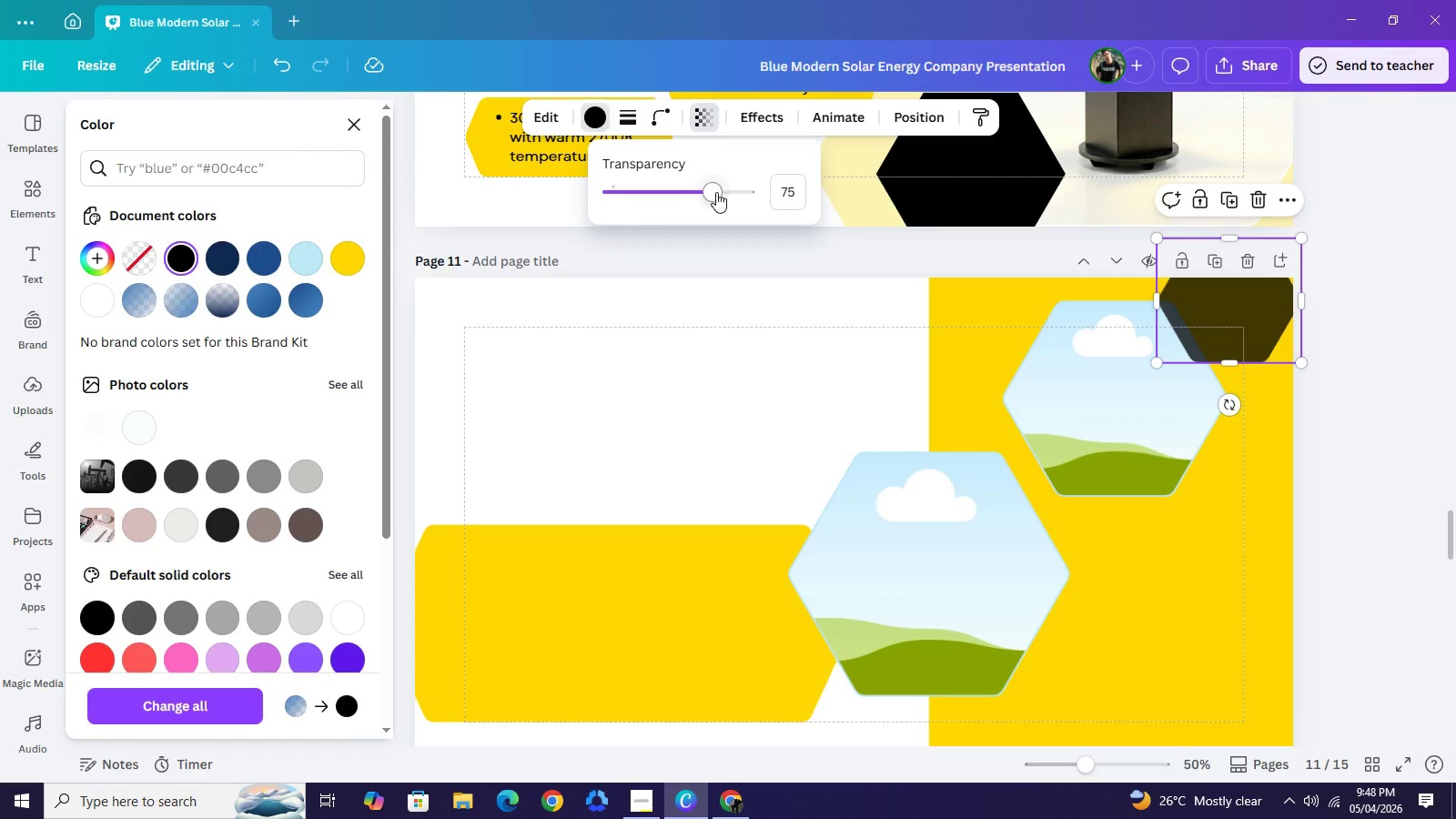 
left_click_drag(start_coordinate=[716, 192], to_coordinate=[809, 208])
 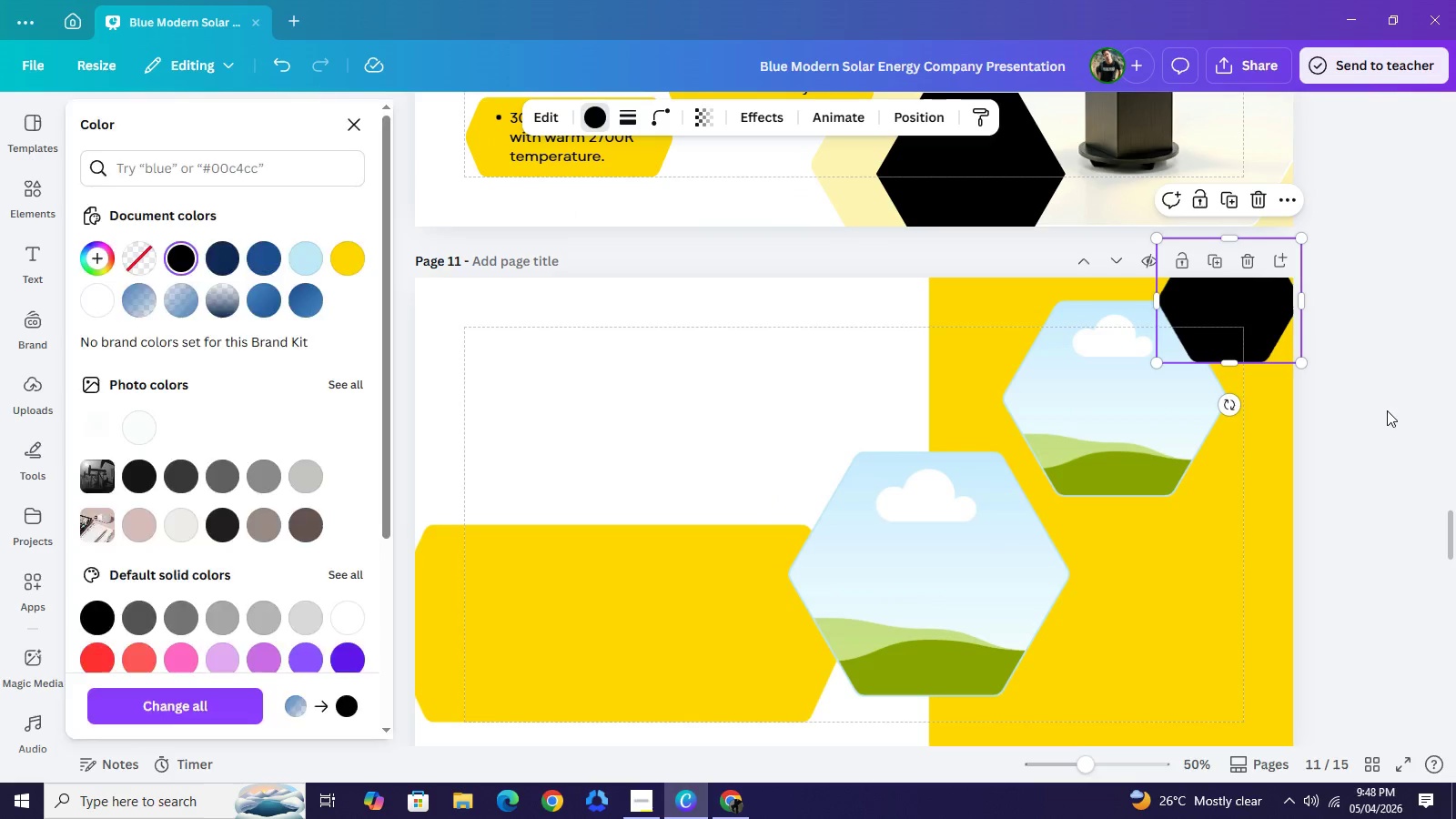 
double_click([1387, 410])
 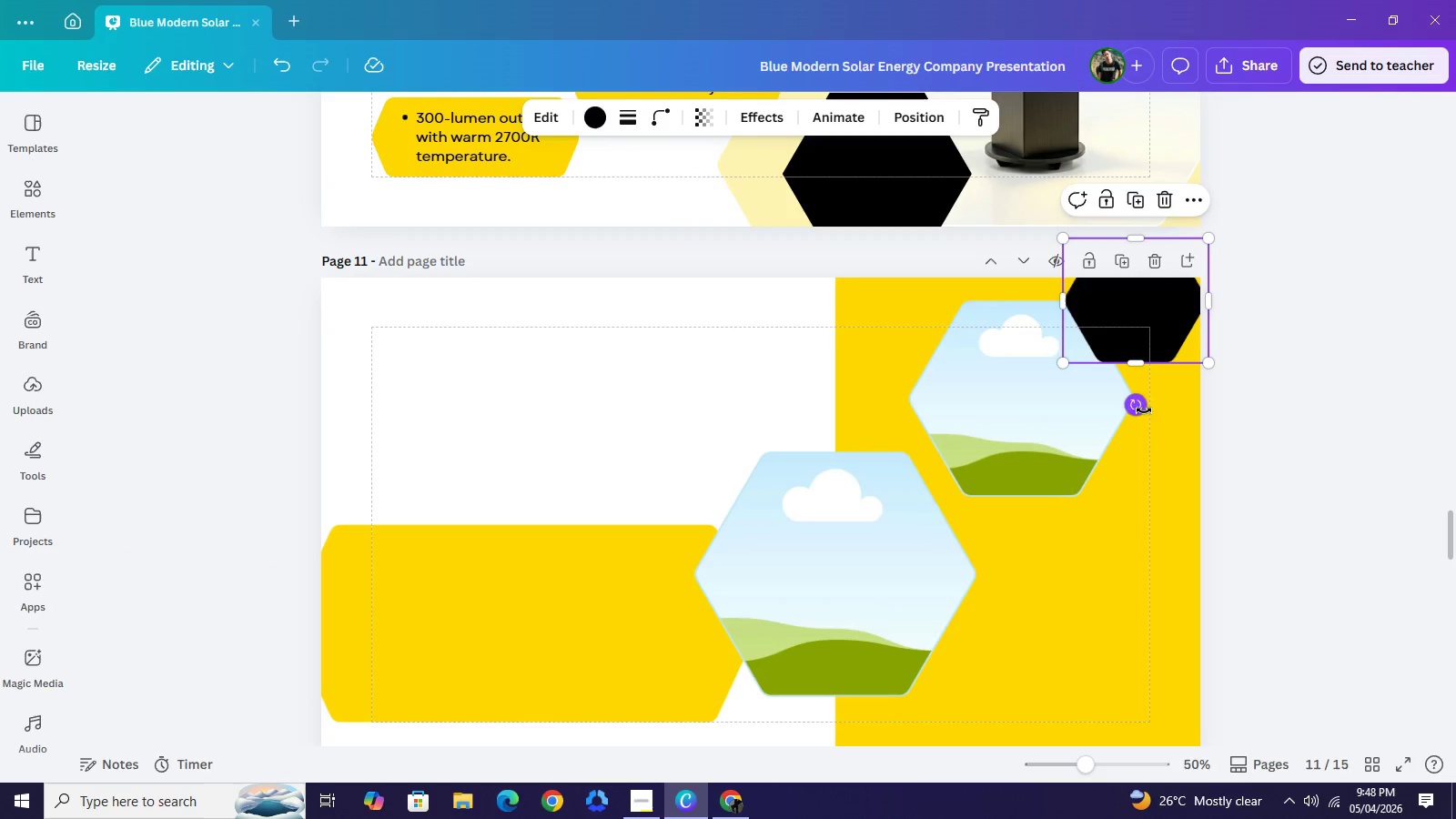 
scroll: coordinate [702, 420], scroll_direction: up, amount: 3.0
 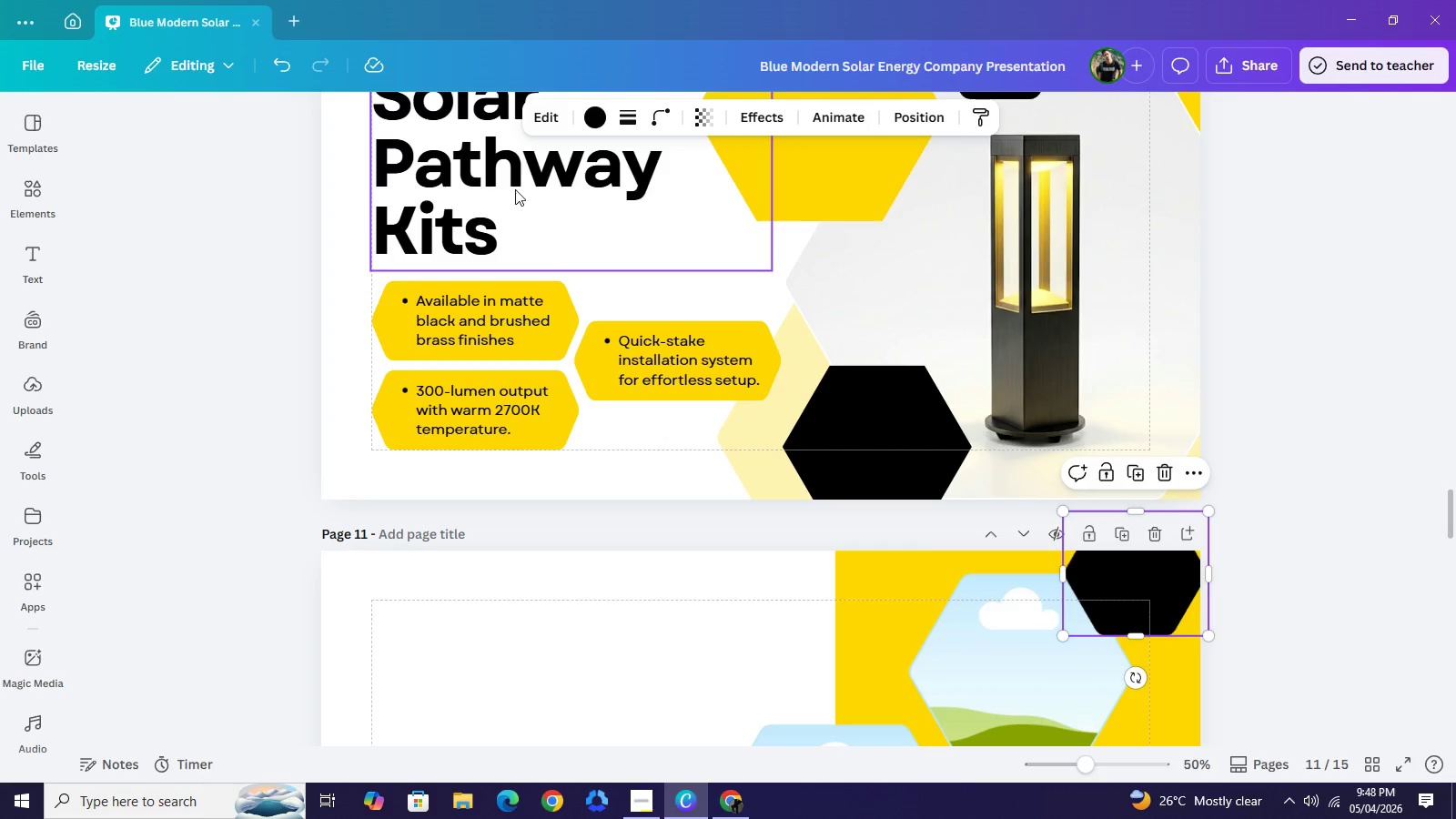 
left_click([515, 189])
 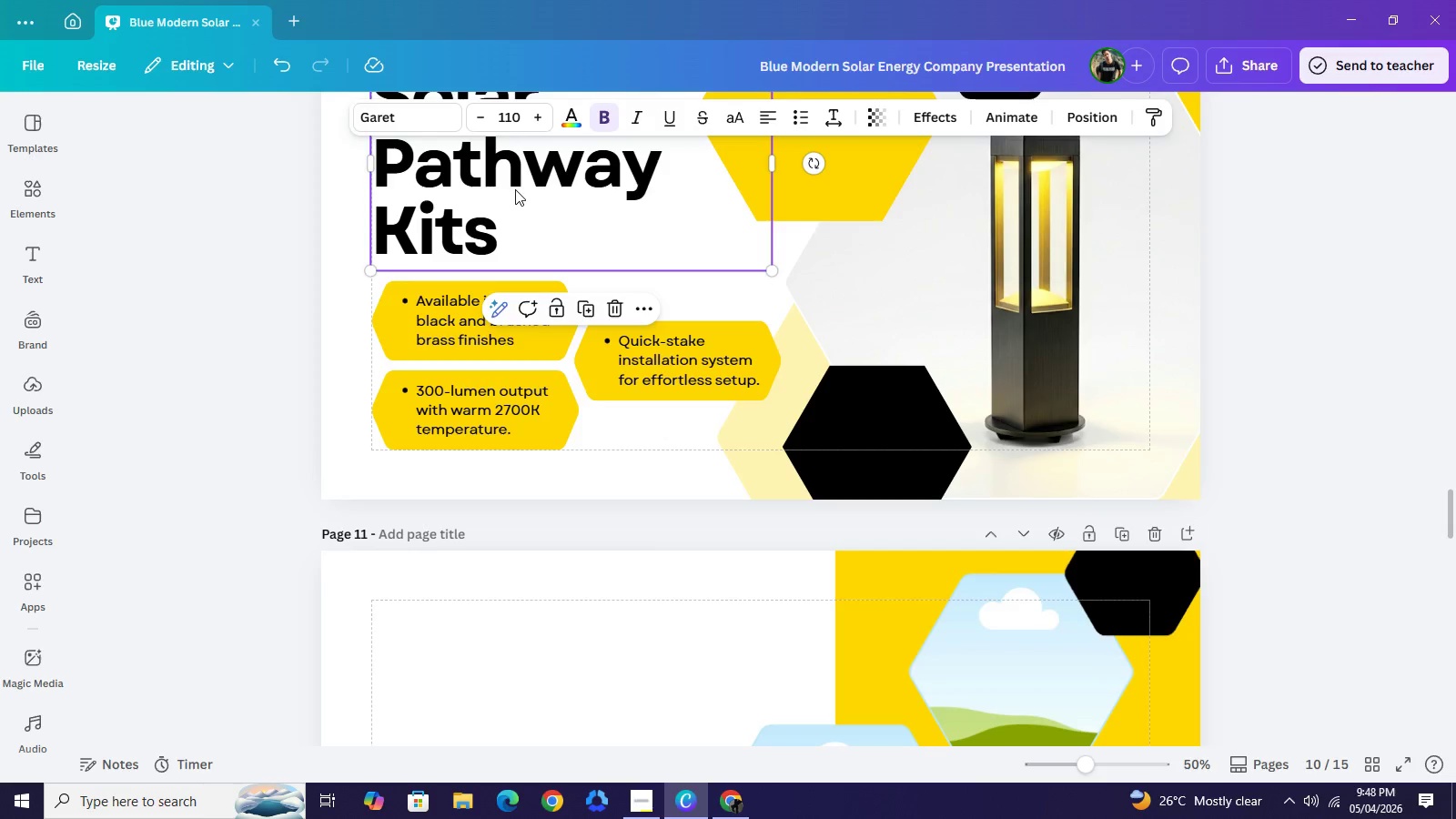 
key(Control+C)
 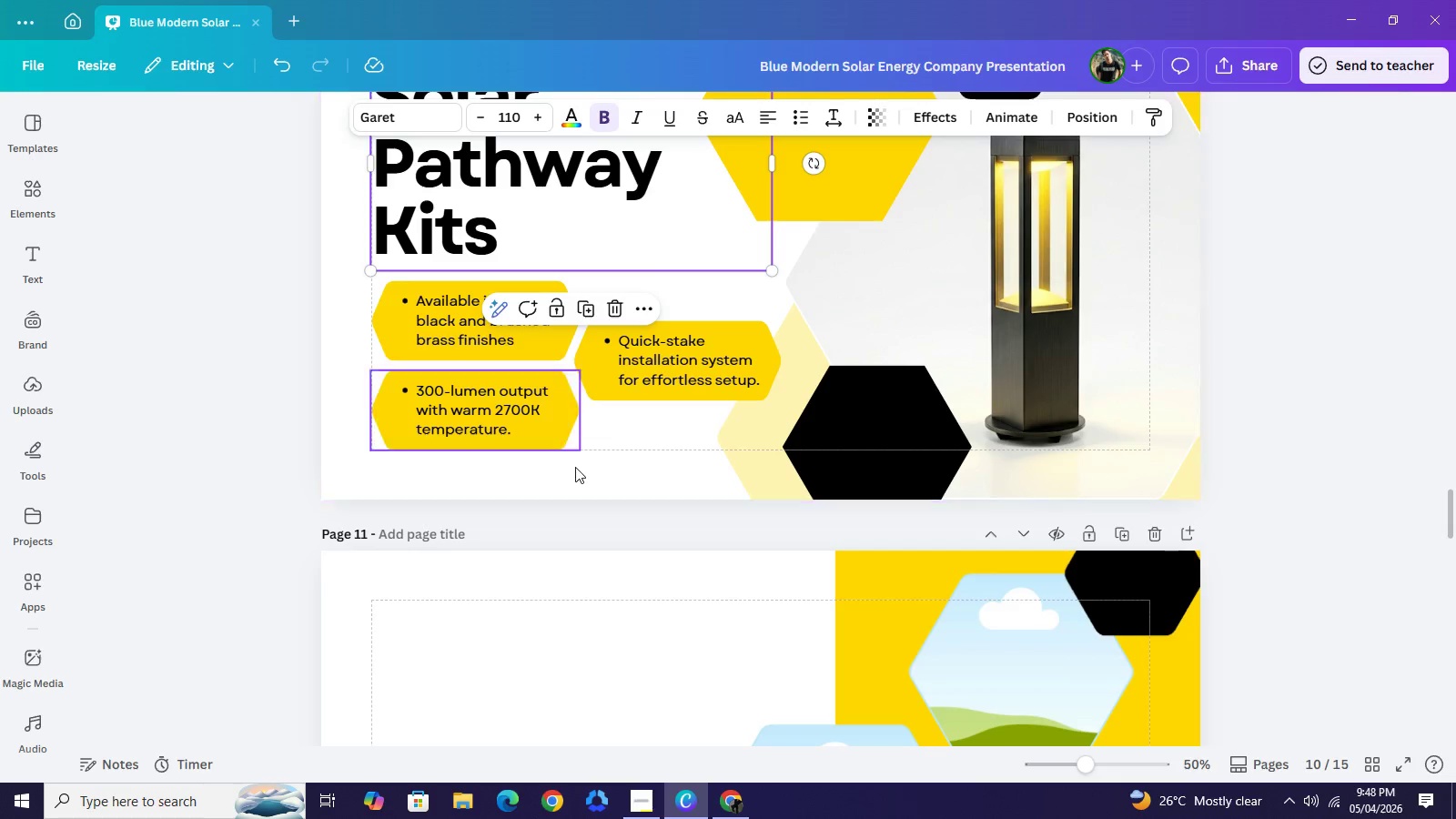 
scroll: coordinate [576, 444], scroll_direction: down, amount: 2.0
 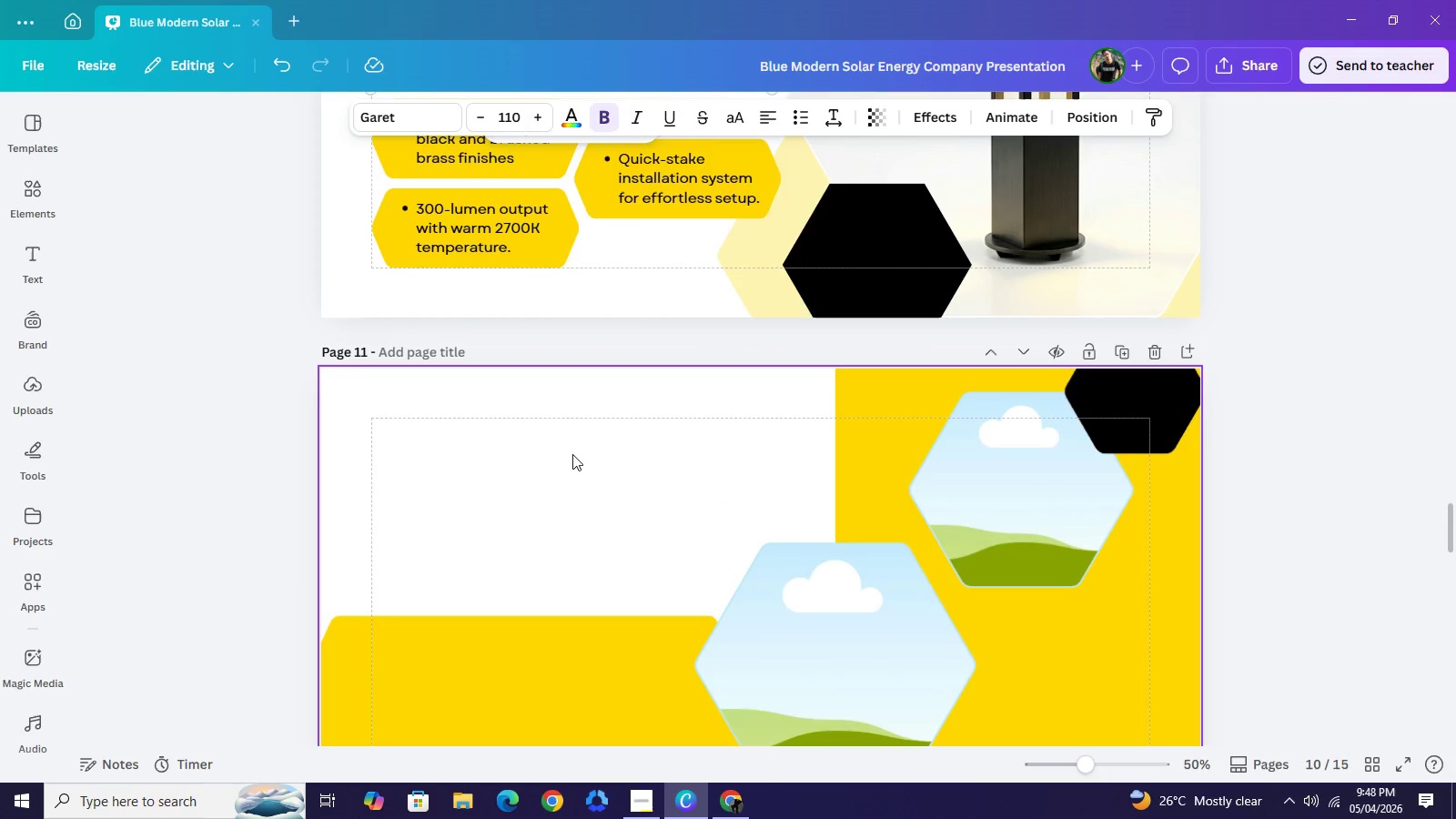 
key(Control+V)
 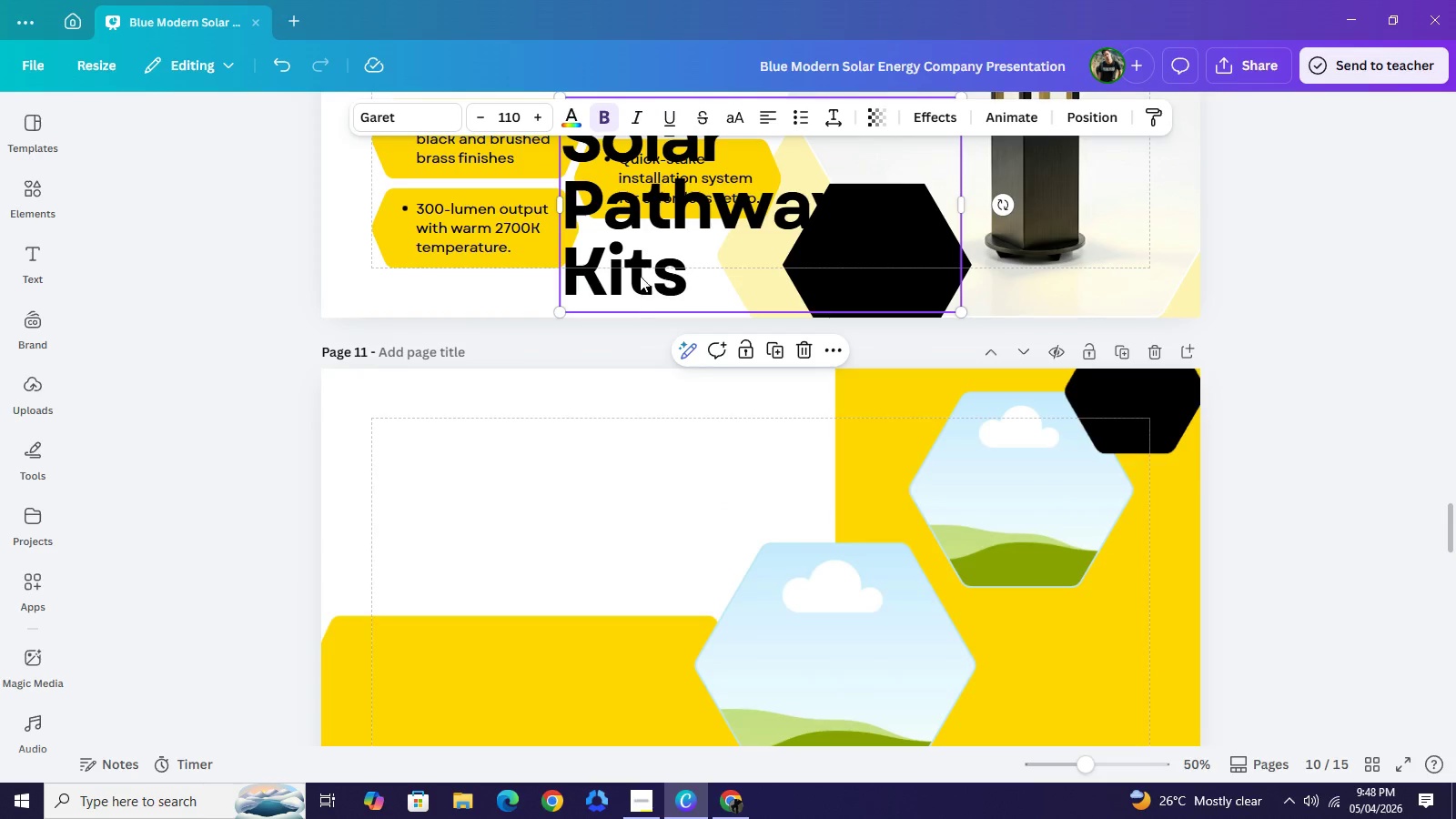 
left_click_drag(start_coordinate=[639, 276], to_coordinate=[454, 597])
 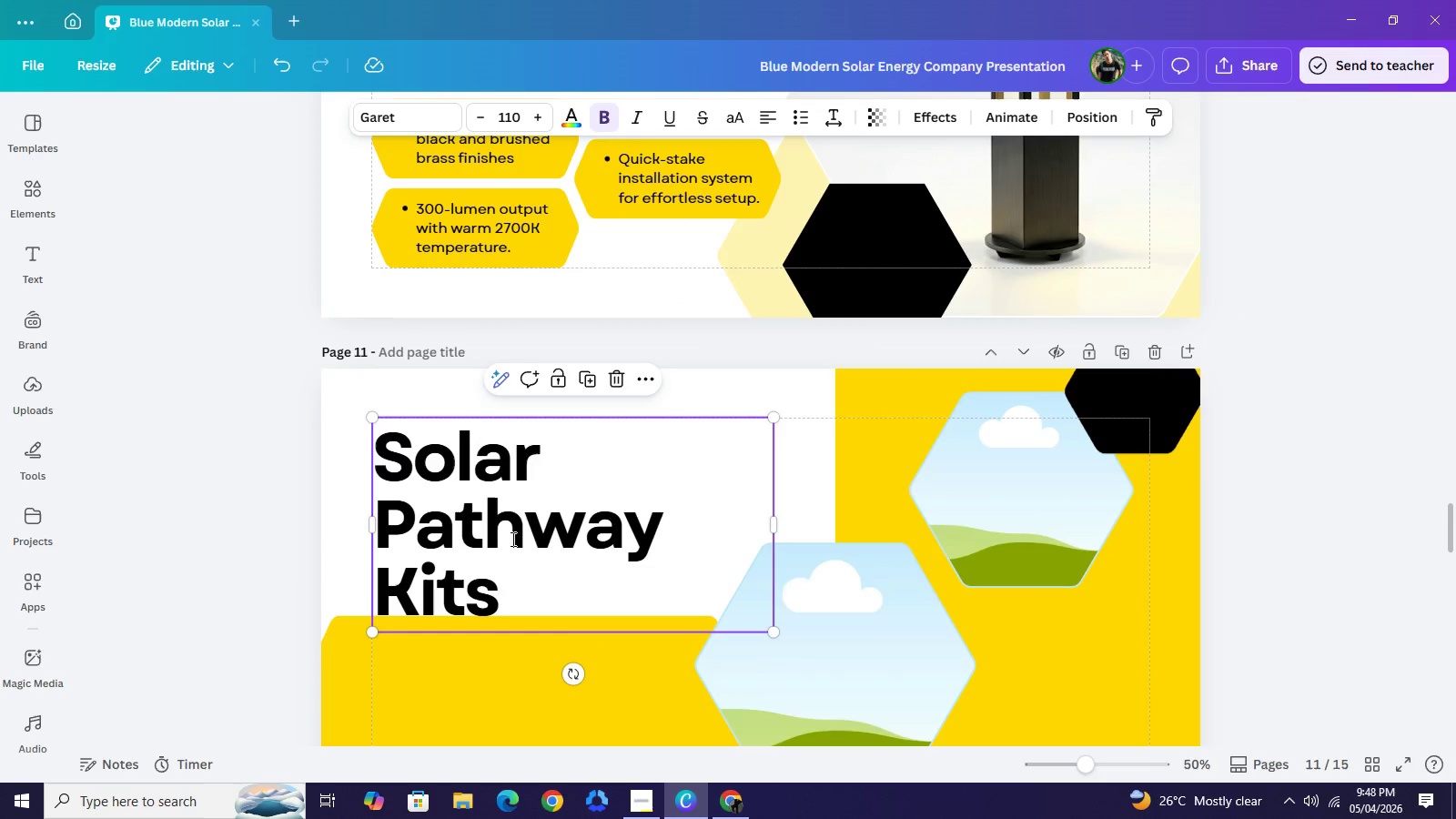 
left_click([511, 539])
 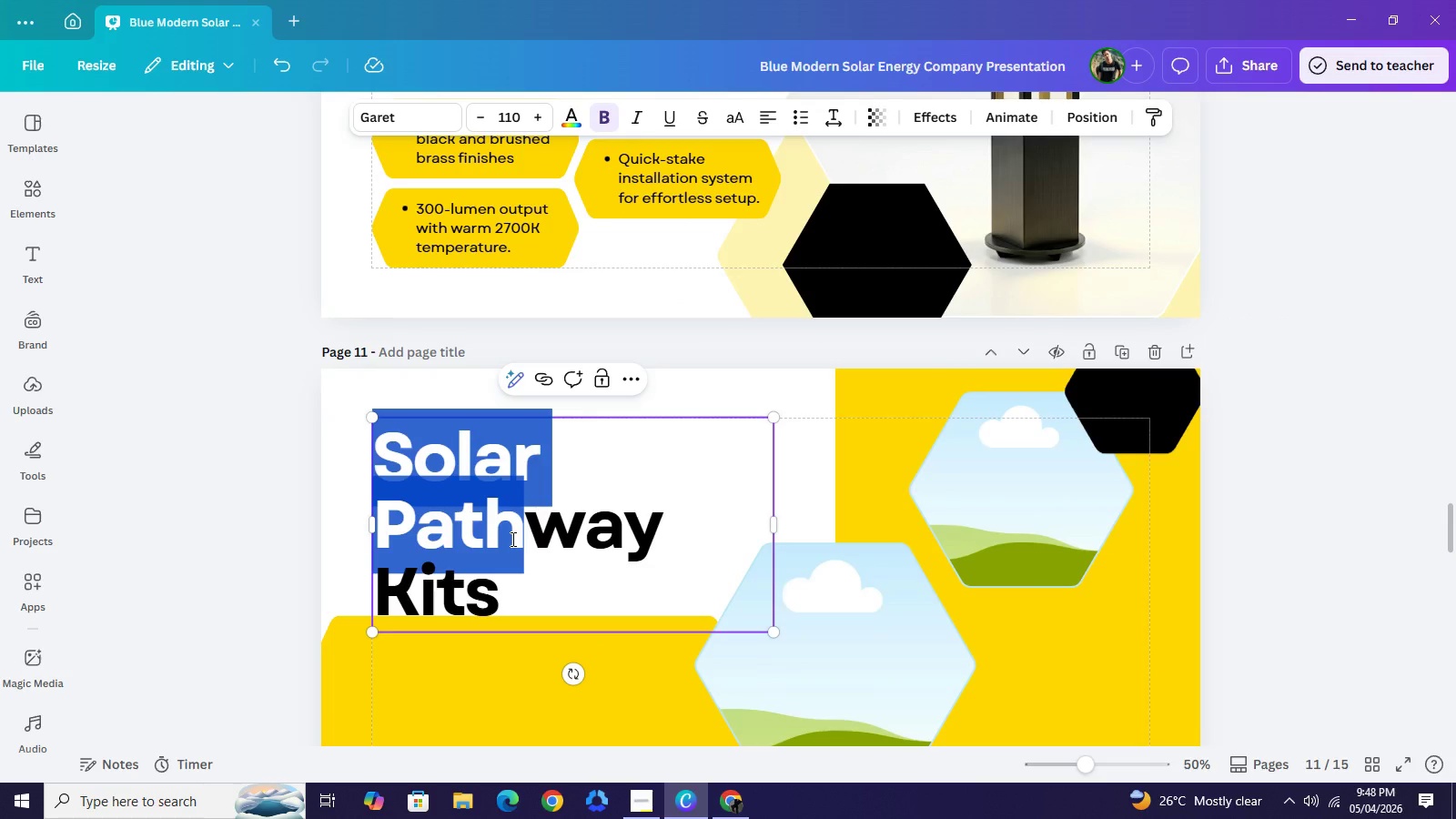 
key(Control+A)
 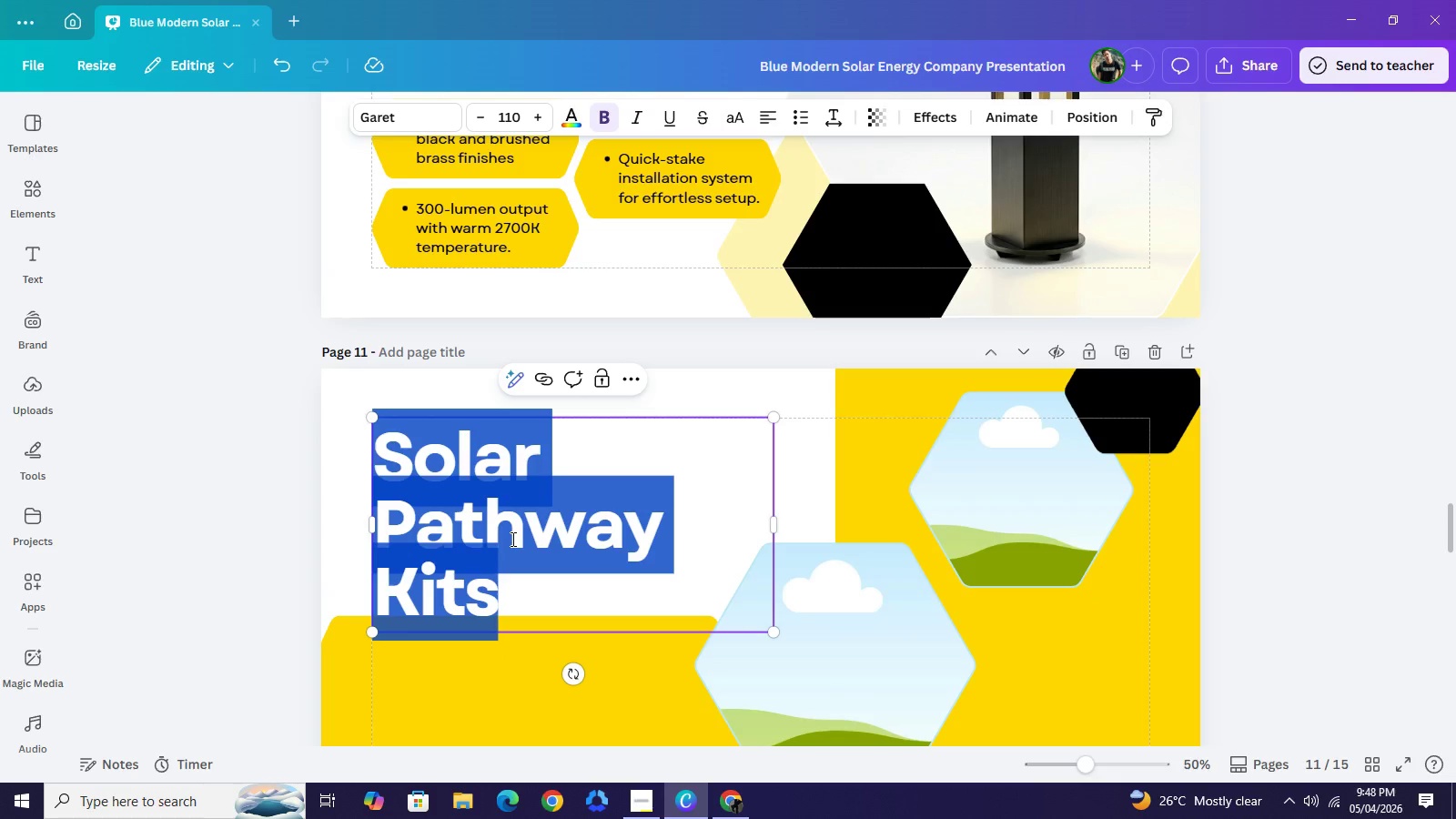 
wait(12.66)
 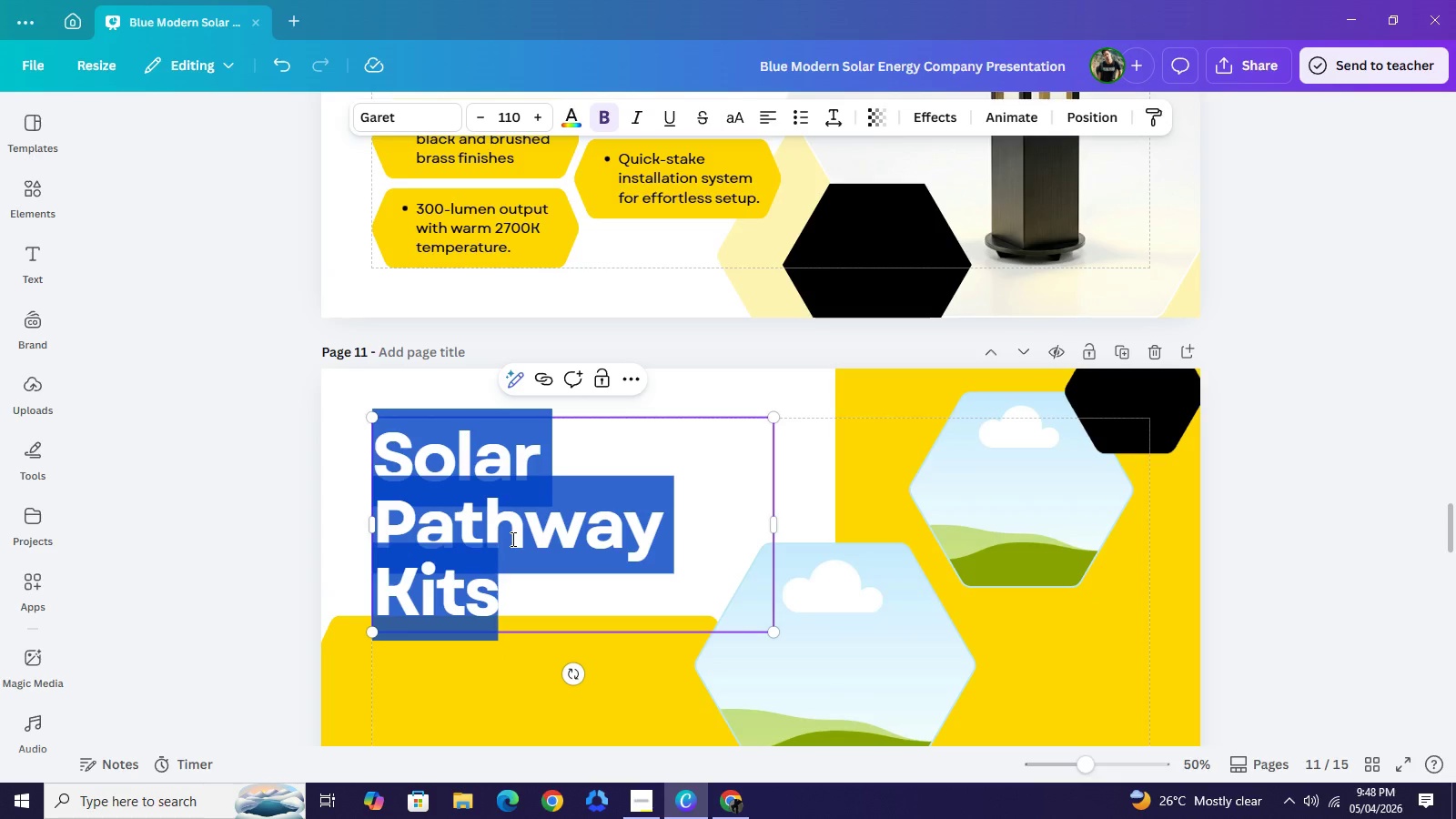 
type(Technical Specs)
 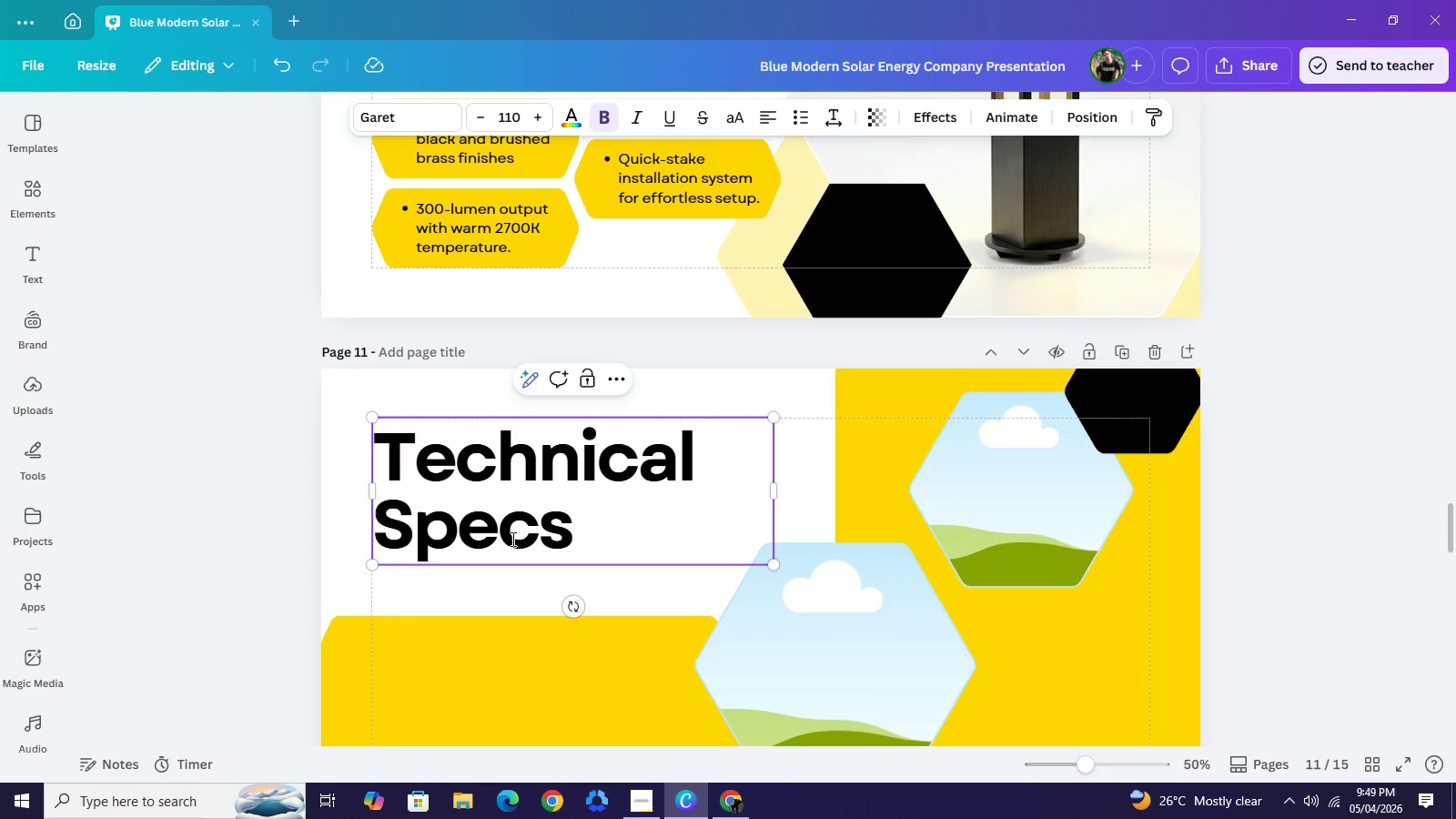 
scroll: coordinate [584, 566], scroll_direction: down, amount: 2.0
 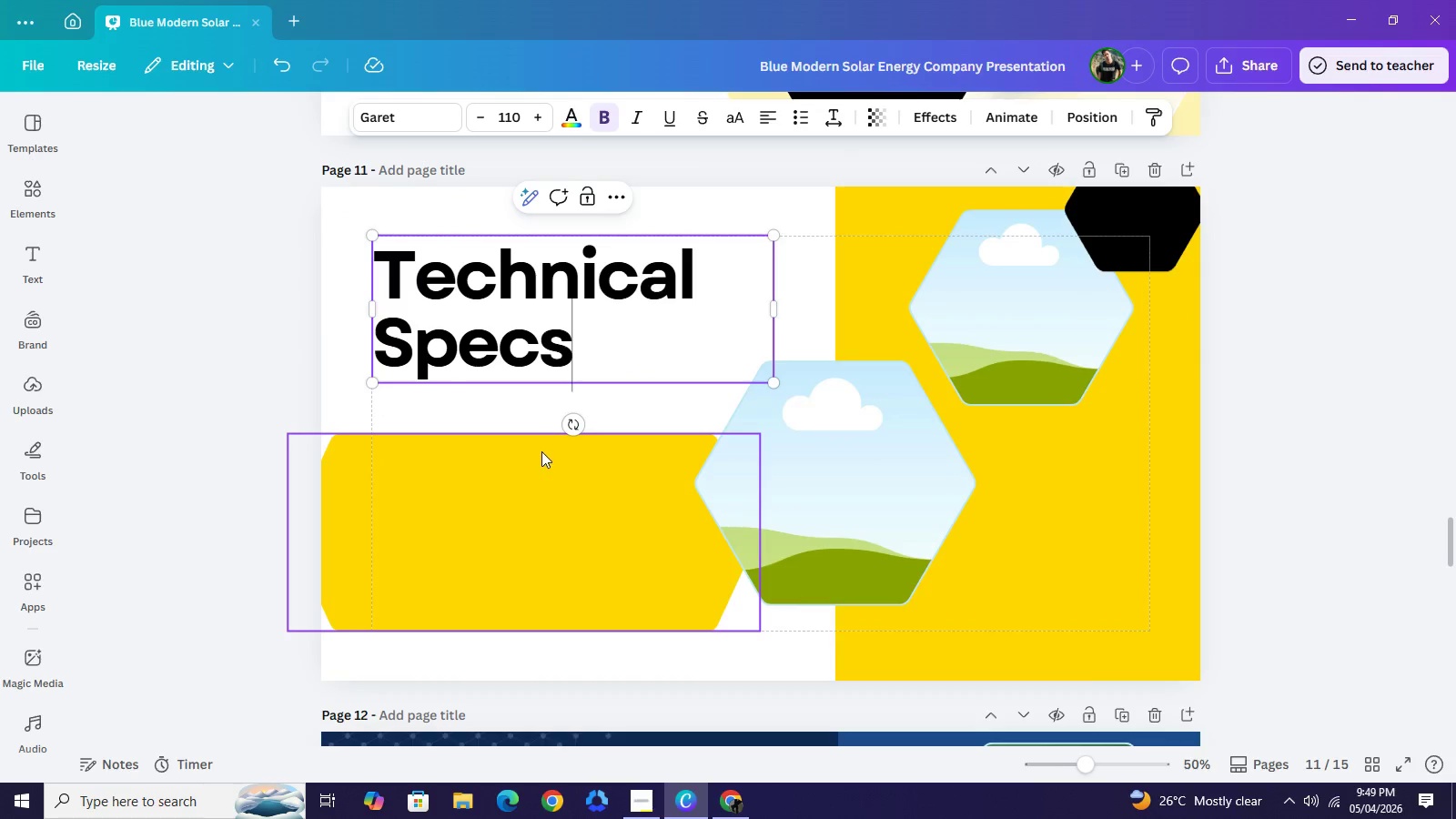 
scroll: coordinate [591, 447], scroll_direction: up, amount: 16.0
 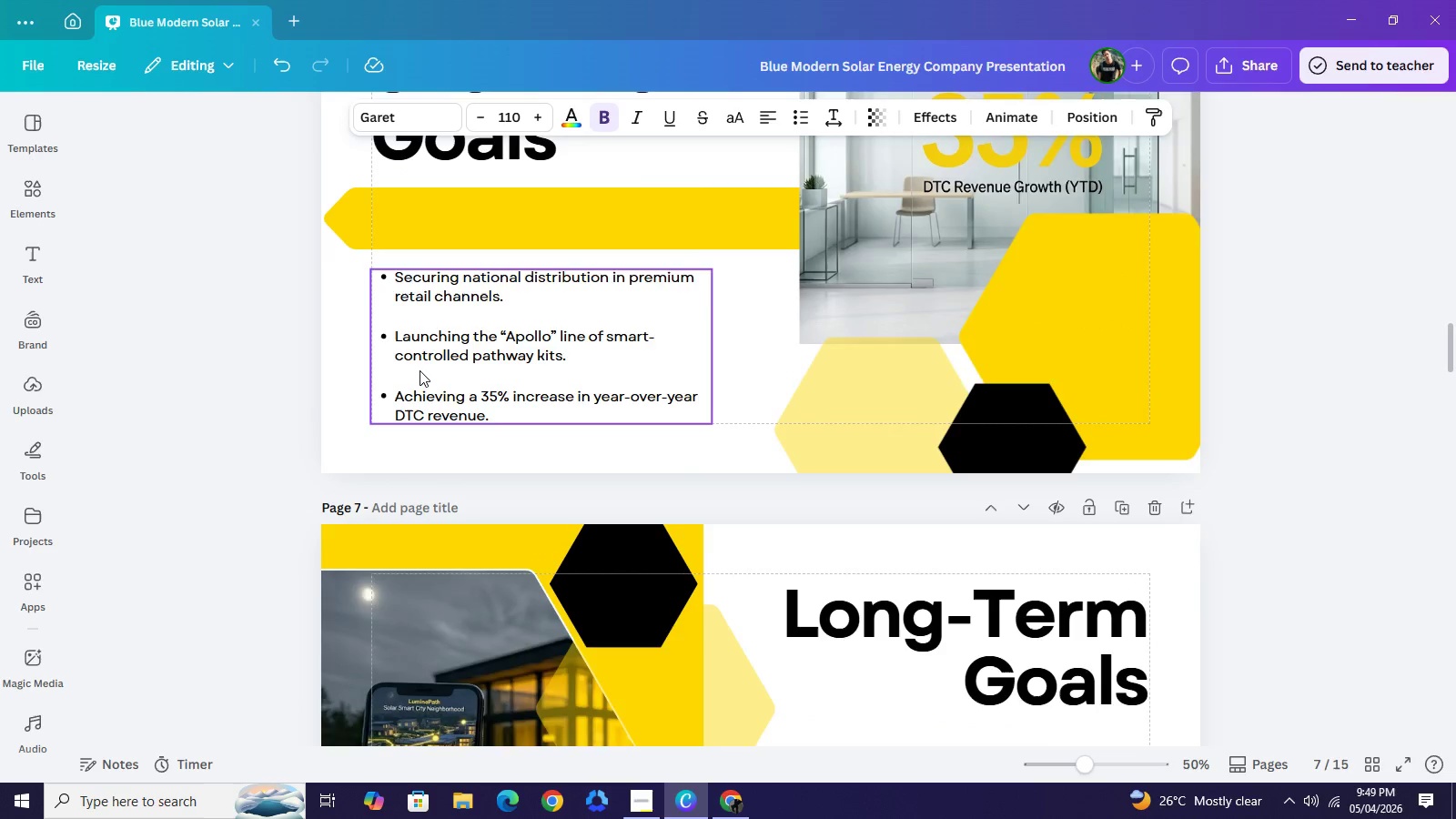 
left_click([447, 354])
 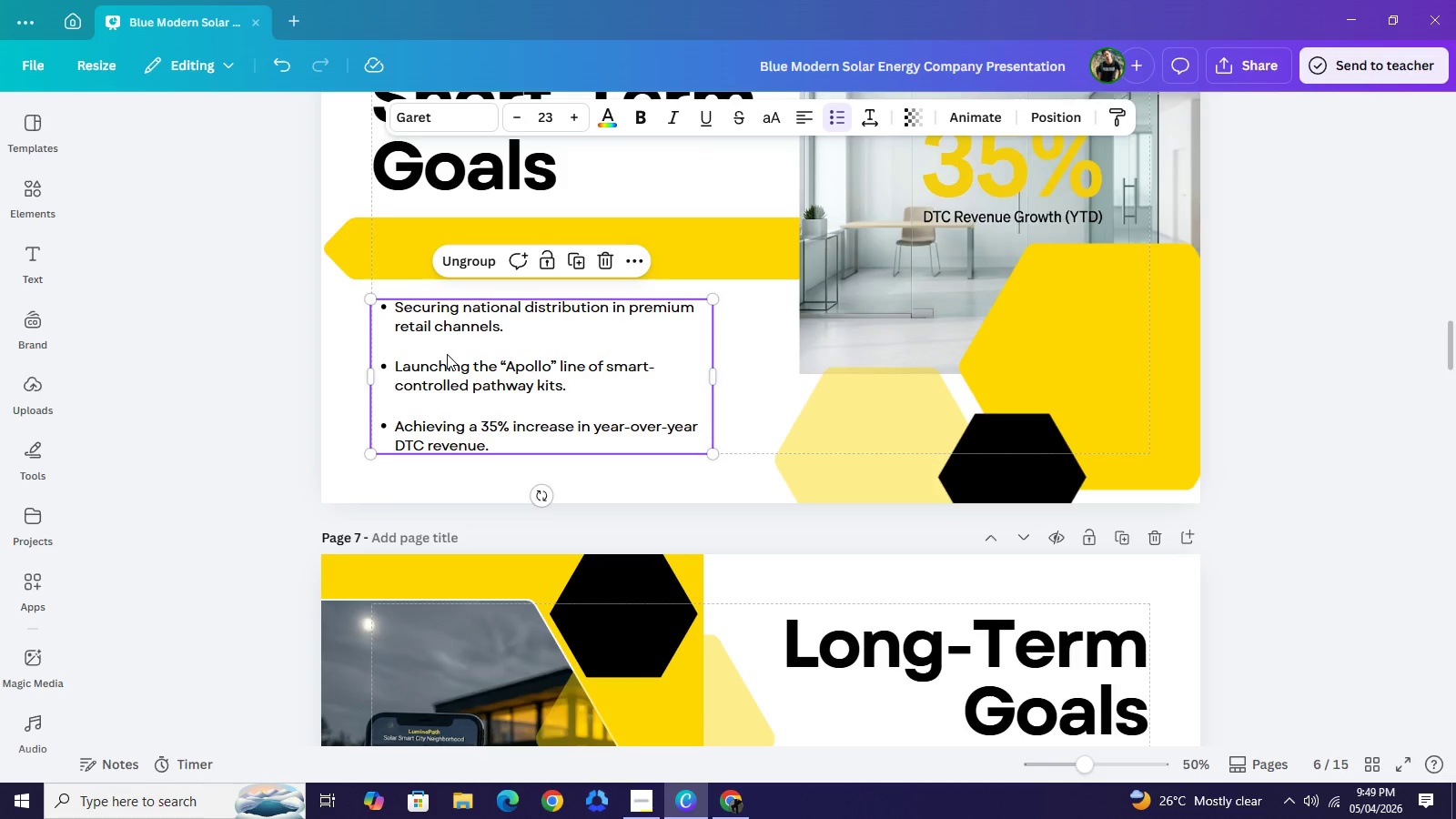 
key(Control+C)
 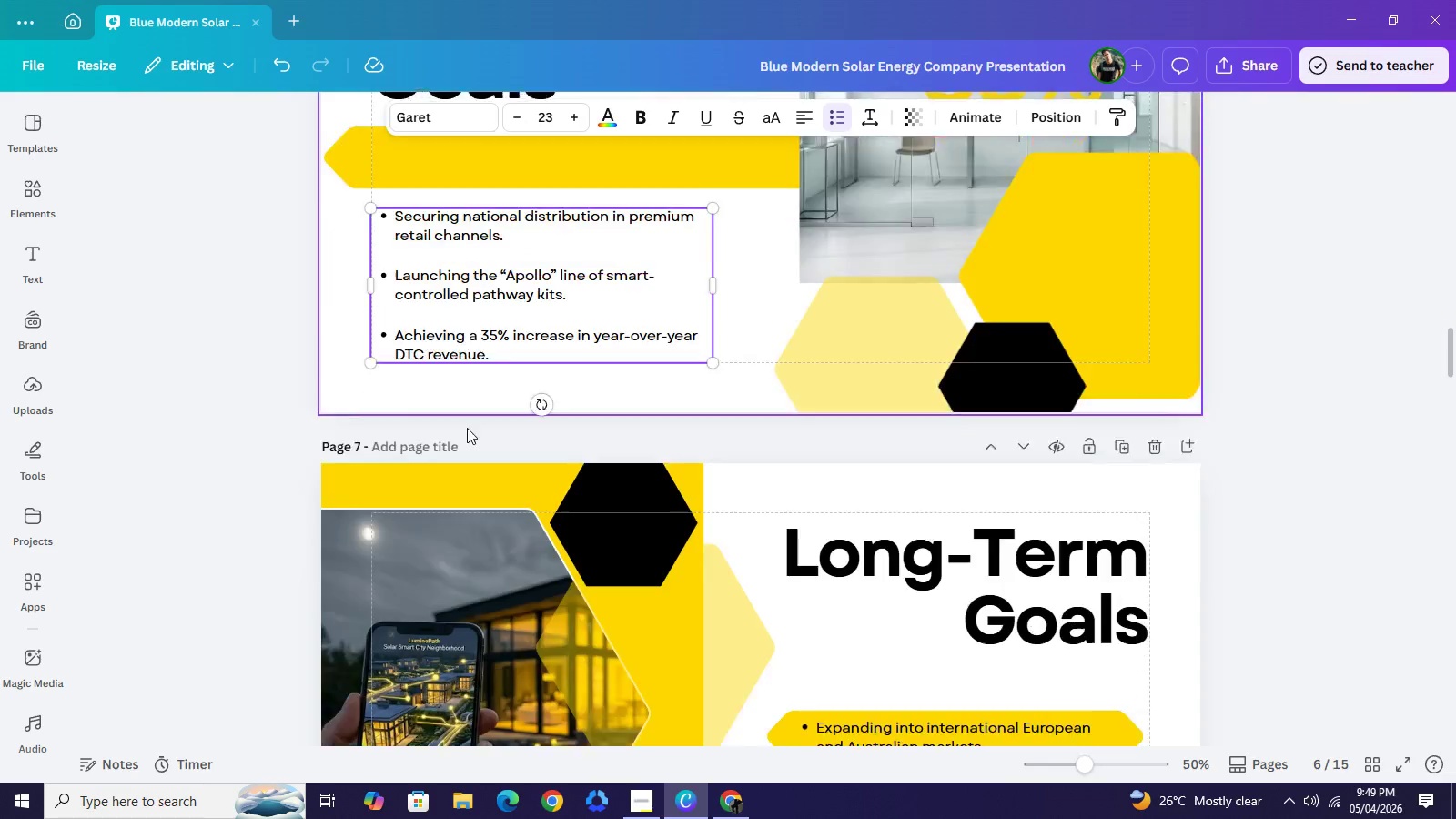 
scroll: coordinate [469, 426], scroll_direction: down, amount: 16.0
 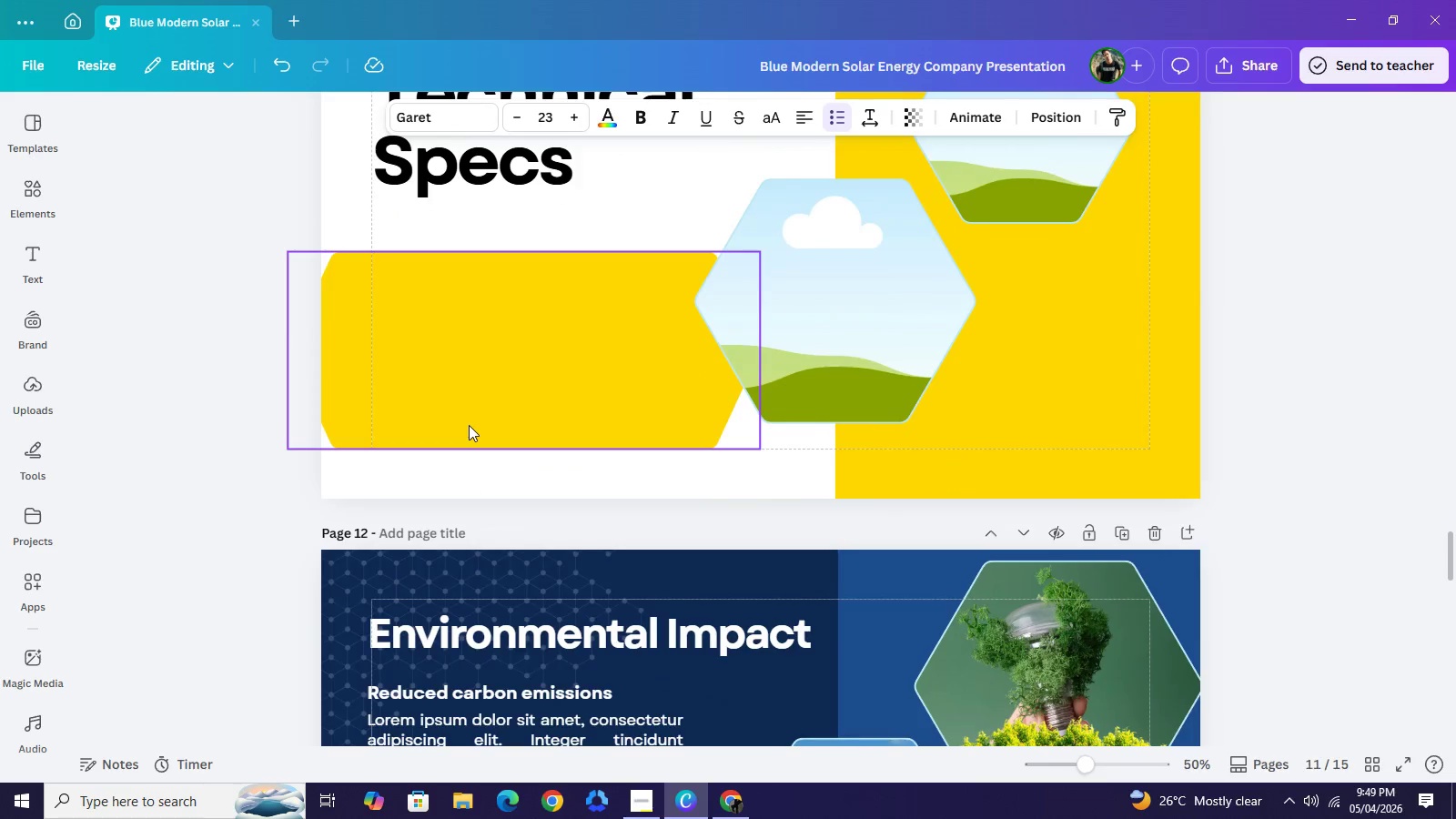 
key(Control+V)
 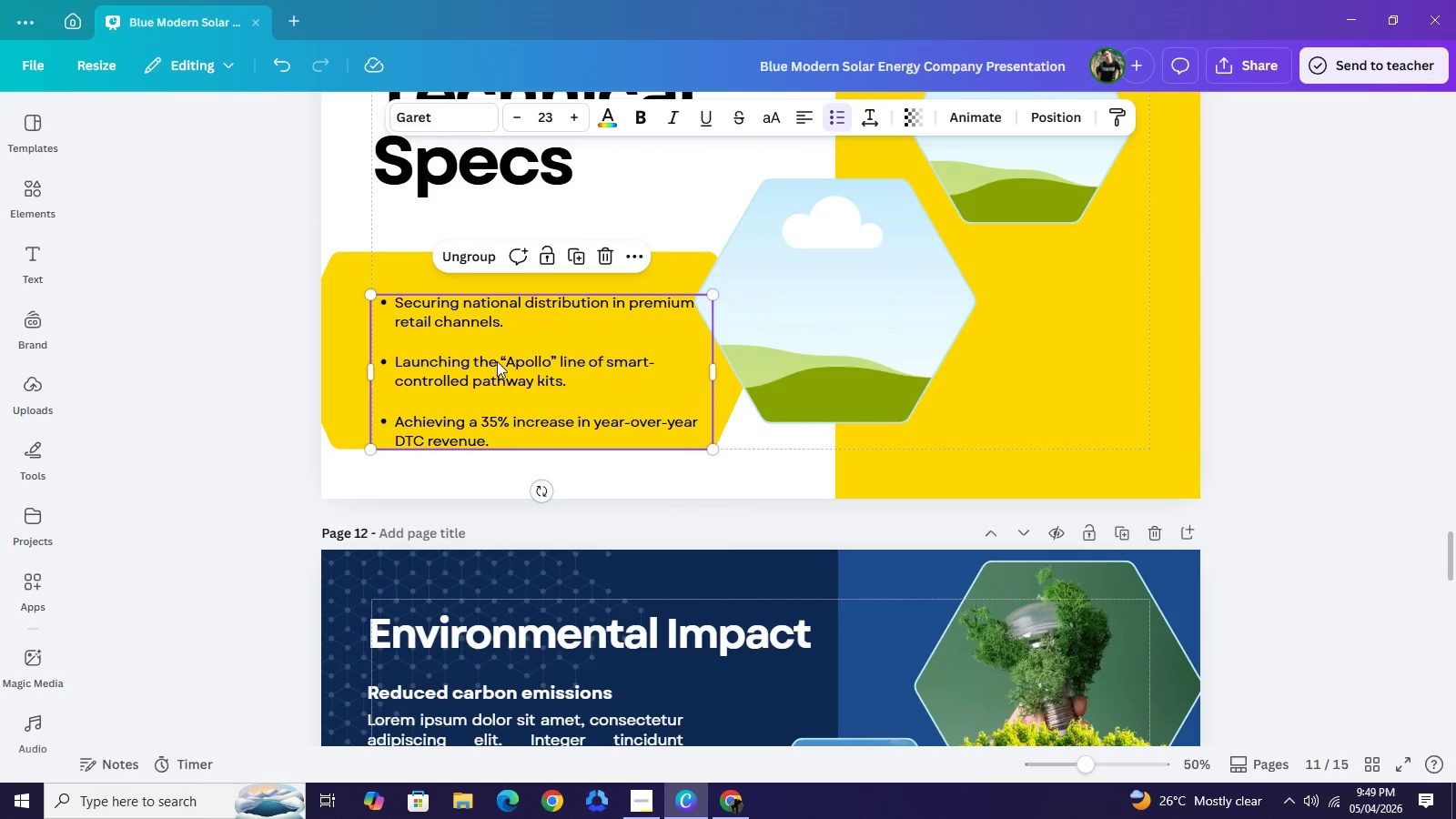 
left_click_drag(start_coordinate=[497, 371], to_coordinate=[493, 349])
 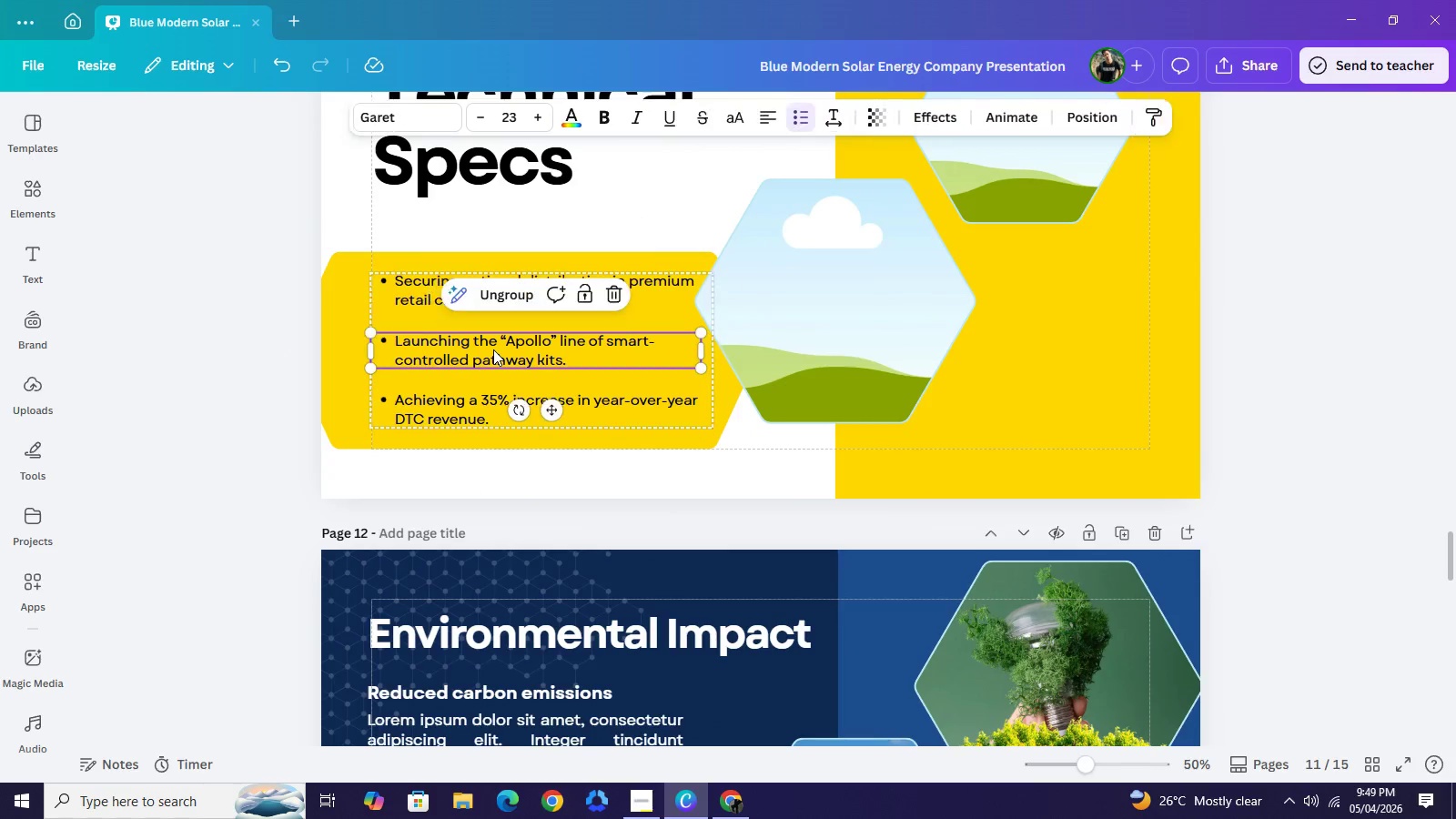 
double_click([493, 349])
 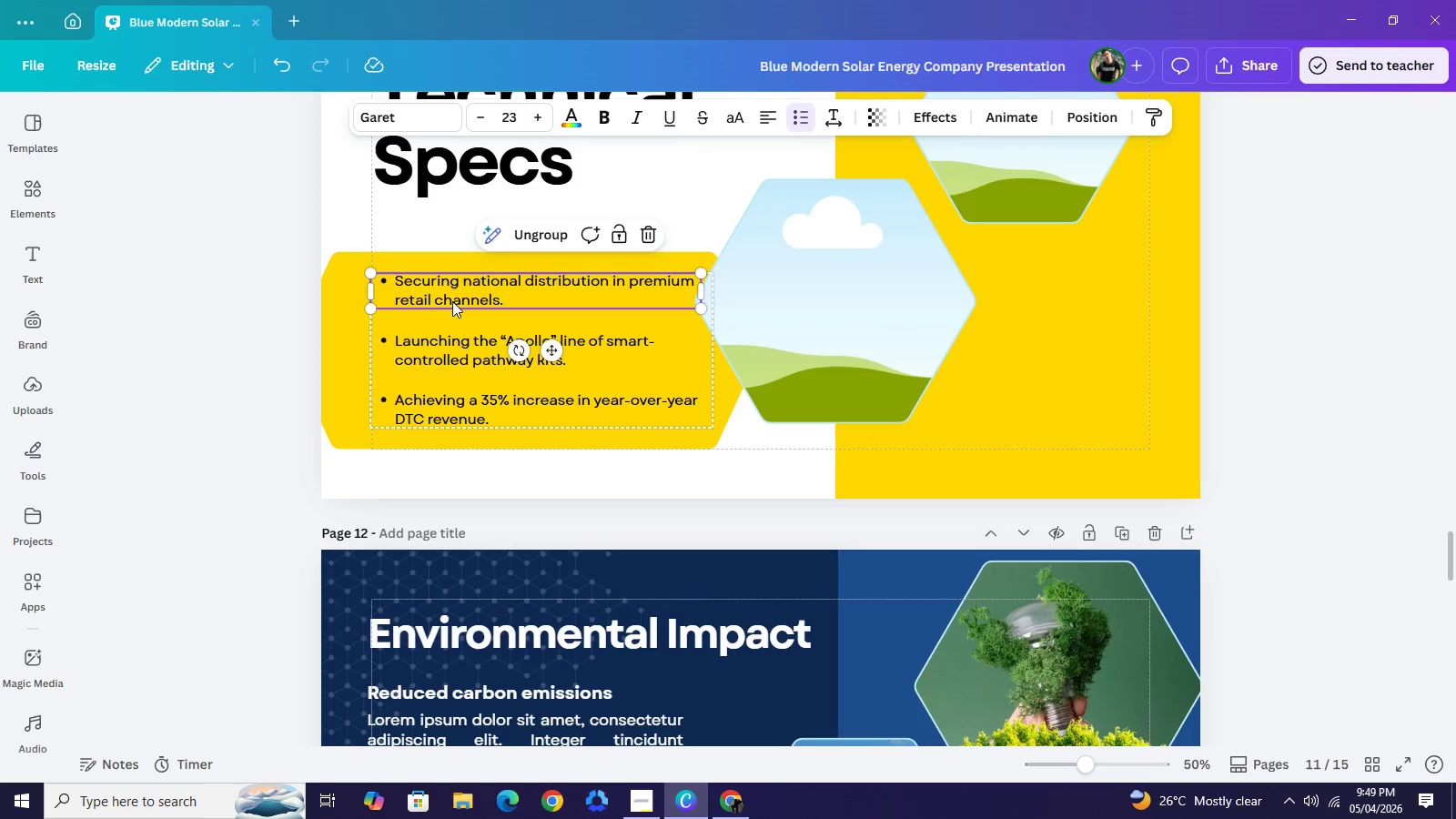 
double_click([452, 301])
 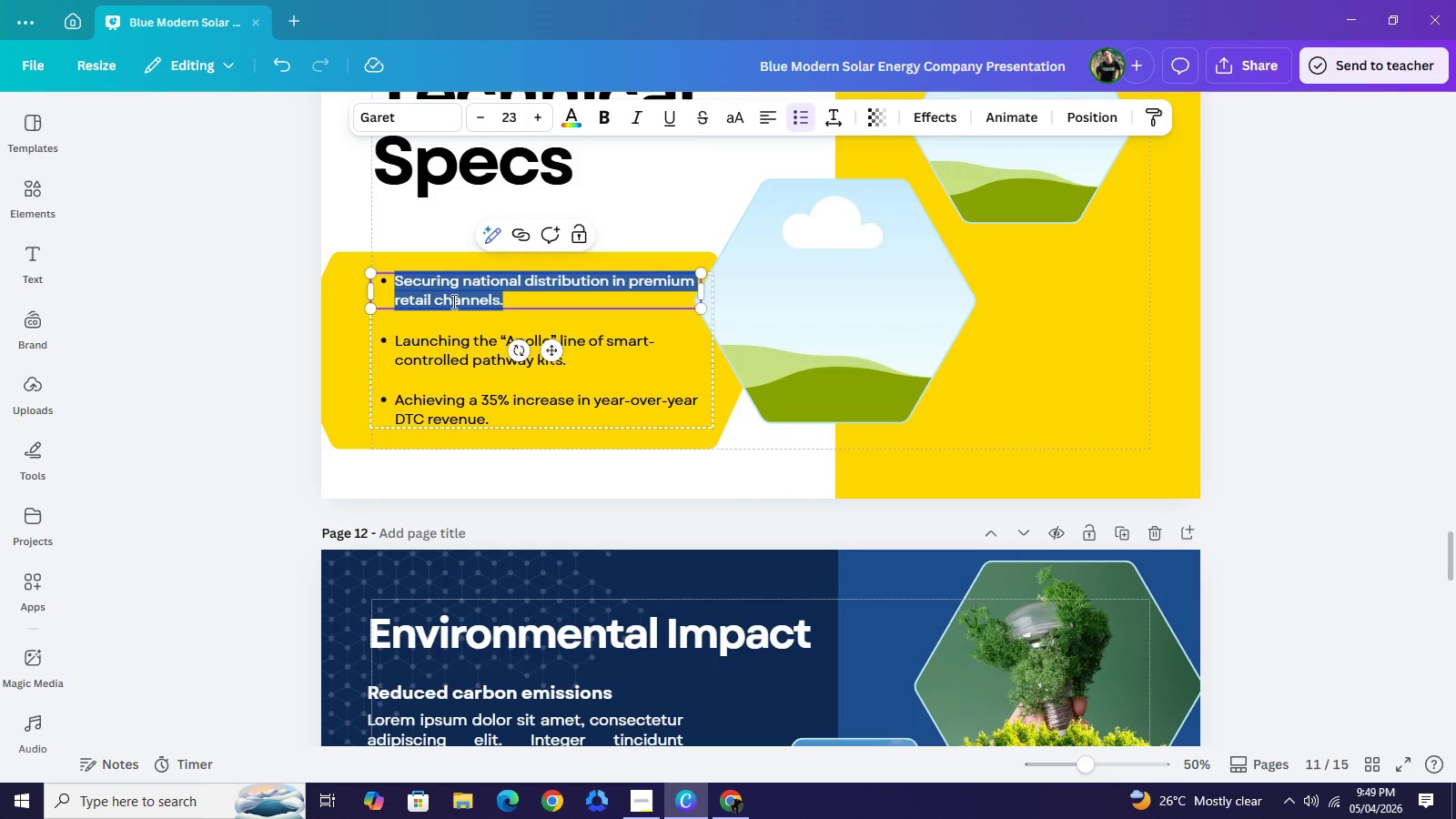 
wait(16.98)
 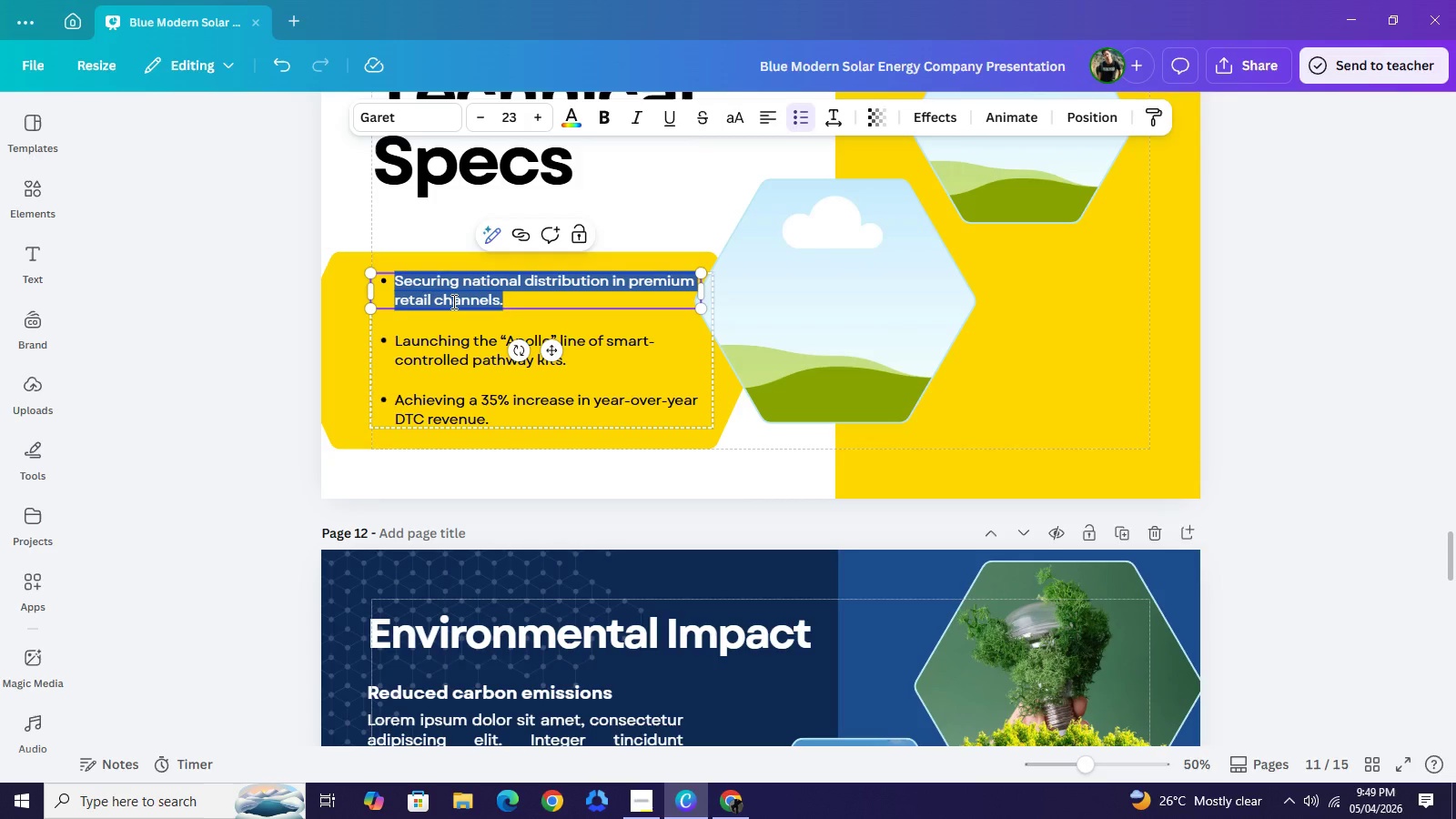 
type(Mini[Insert][Insert][Insert])
key(Backspace)
key(Backspace)
key(Backspace)
type(onocrystalline solar panels for 33%)
key(Backspace)
key(Backspace)
key(Backspace)
type(22% efficiency.)
 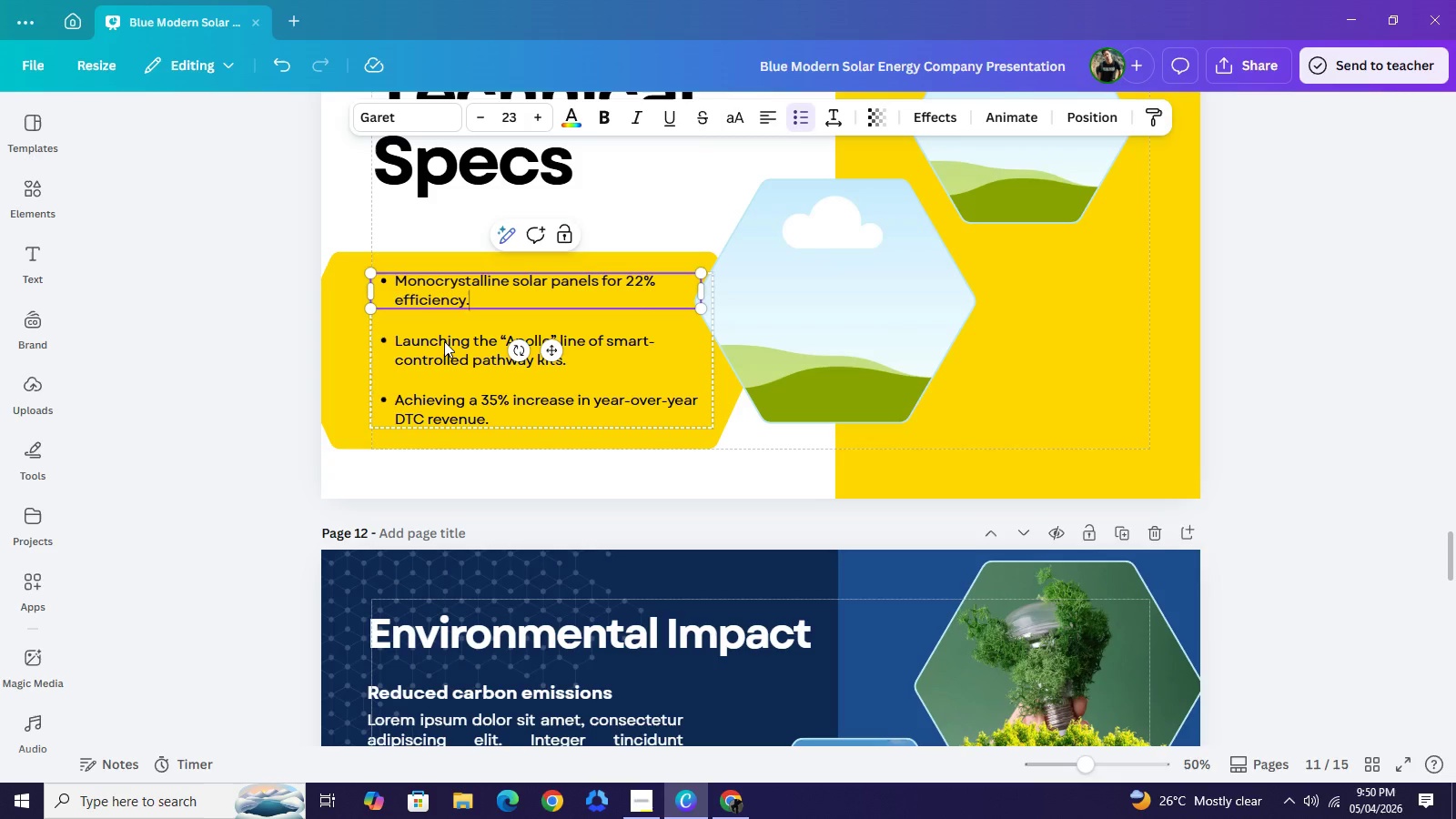 
double_click([444, 341])
 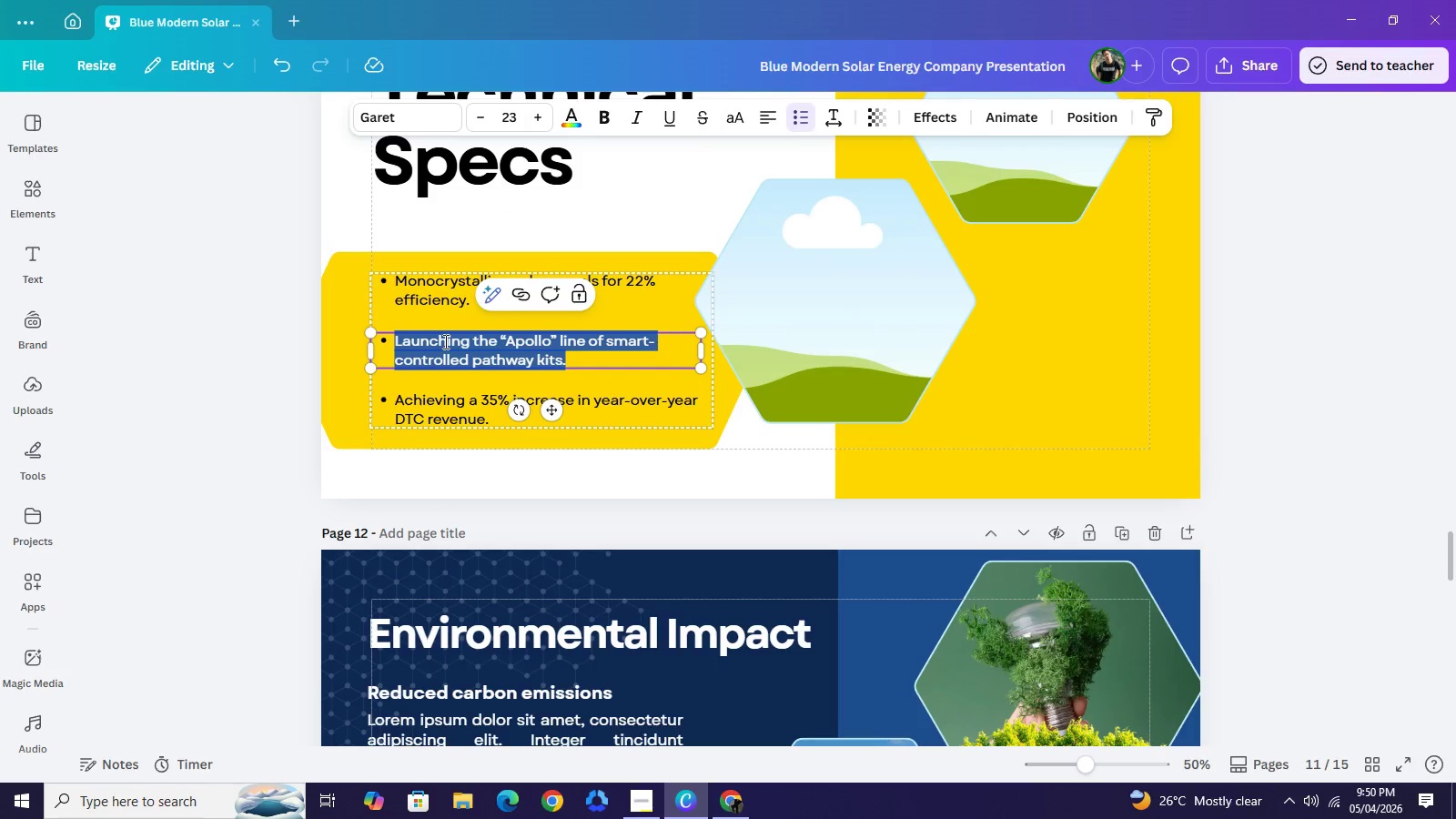 
type(IP67 waterproog)
key(Backspace)
type(f rating for ectreme weather resilience.)
 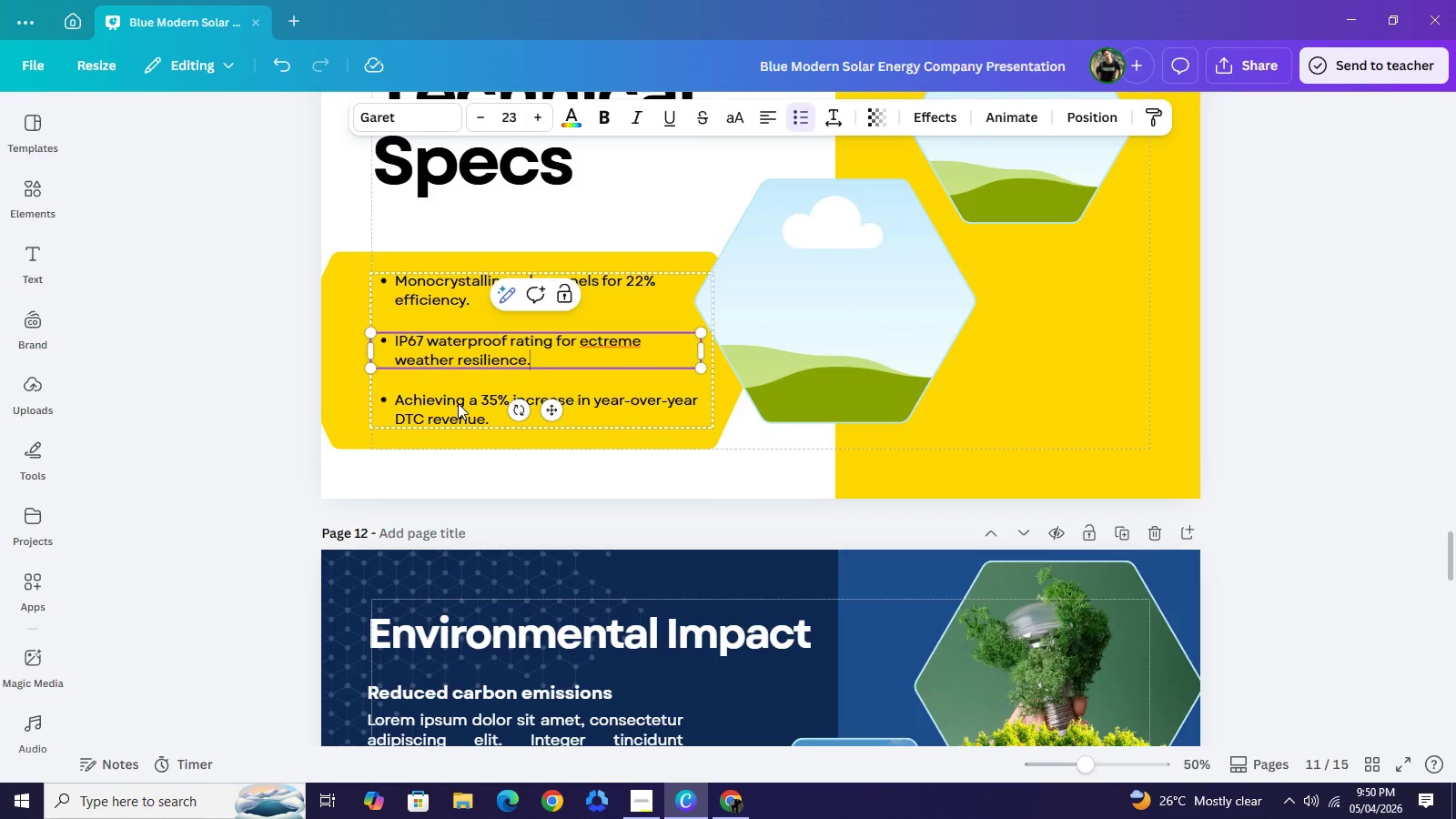 
double_click([458, 403])
 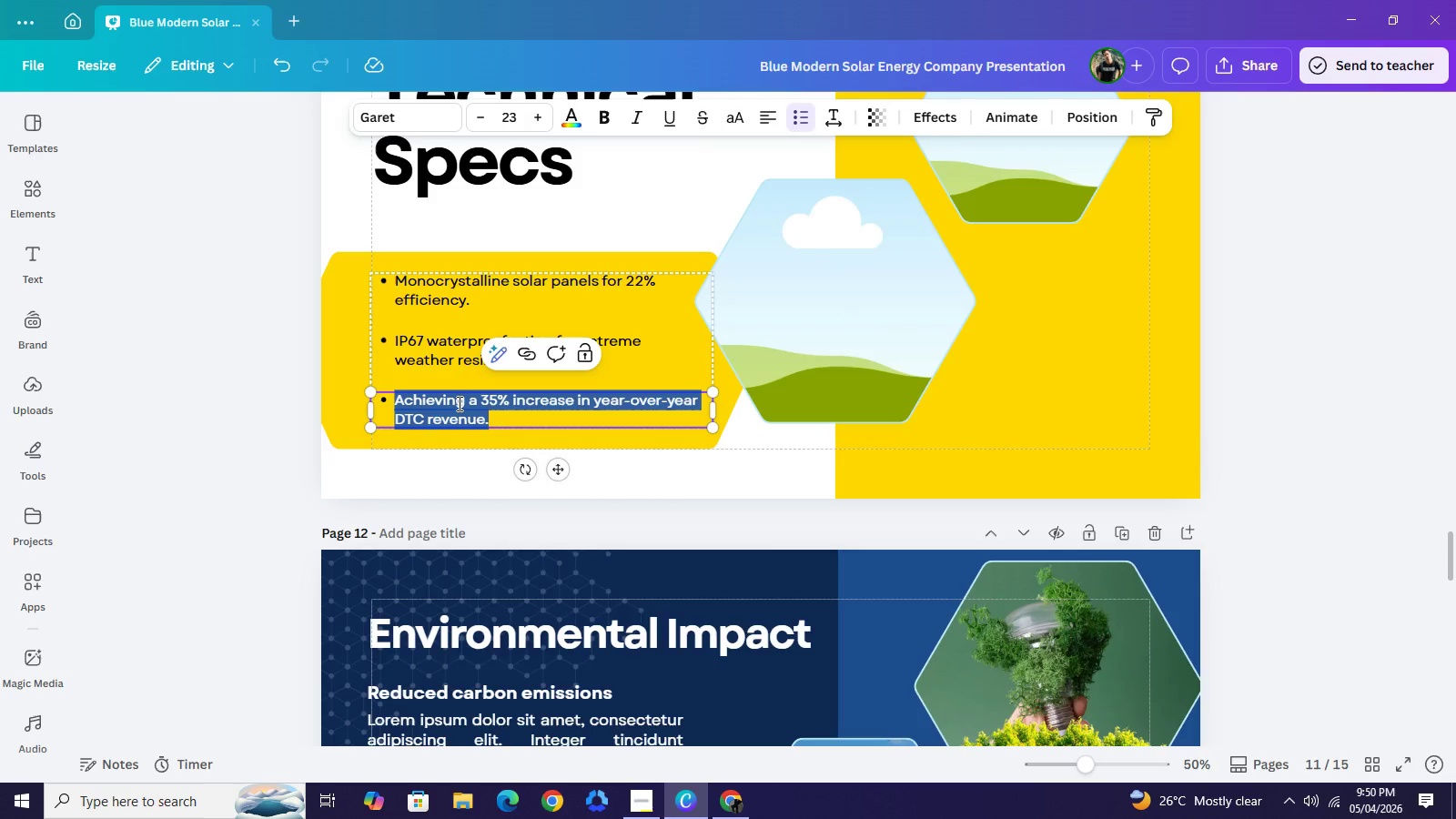 
type(LifePO4 batteries with 5-year lifespans,)
key(Backspace)
type(.)
 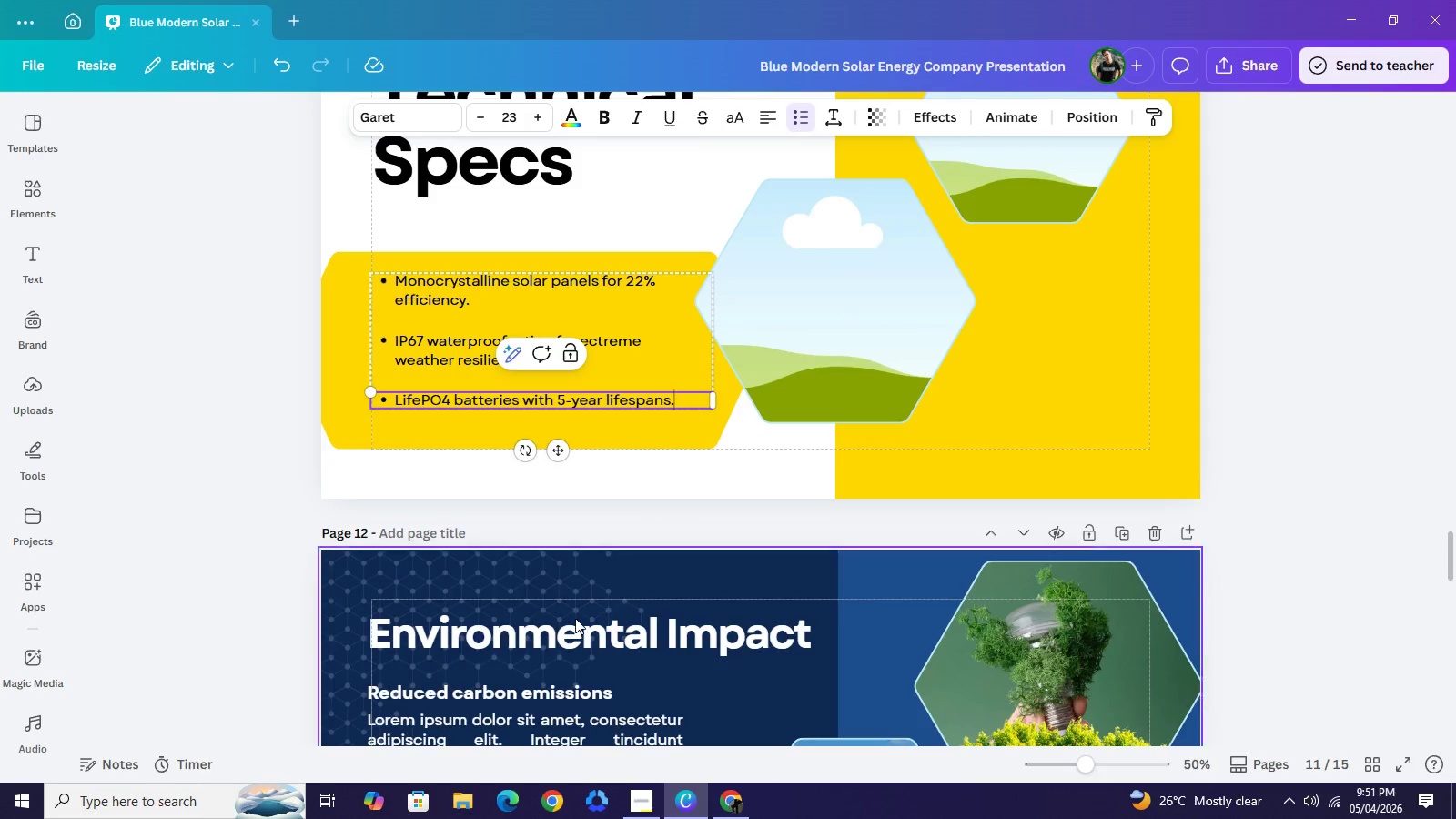 
left_click([736, 789])
 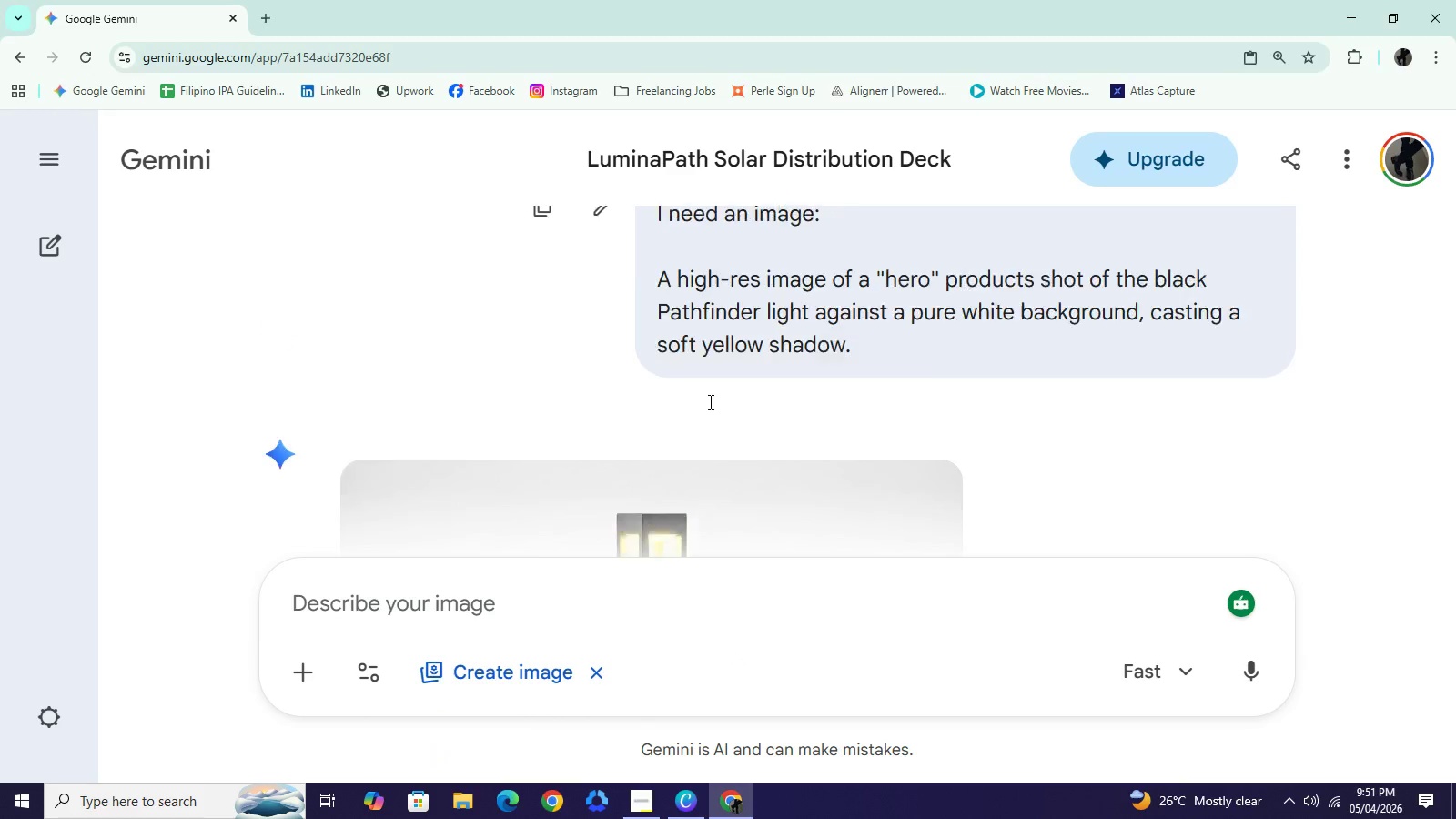 
scroll: coordinate [710, 410], scroll_direction: up, amount: 3.0
 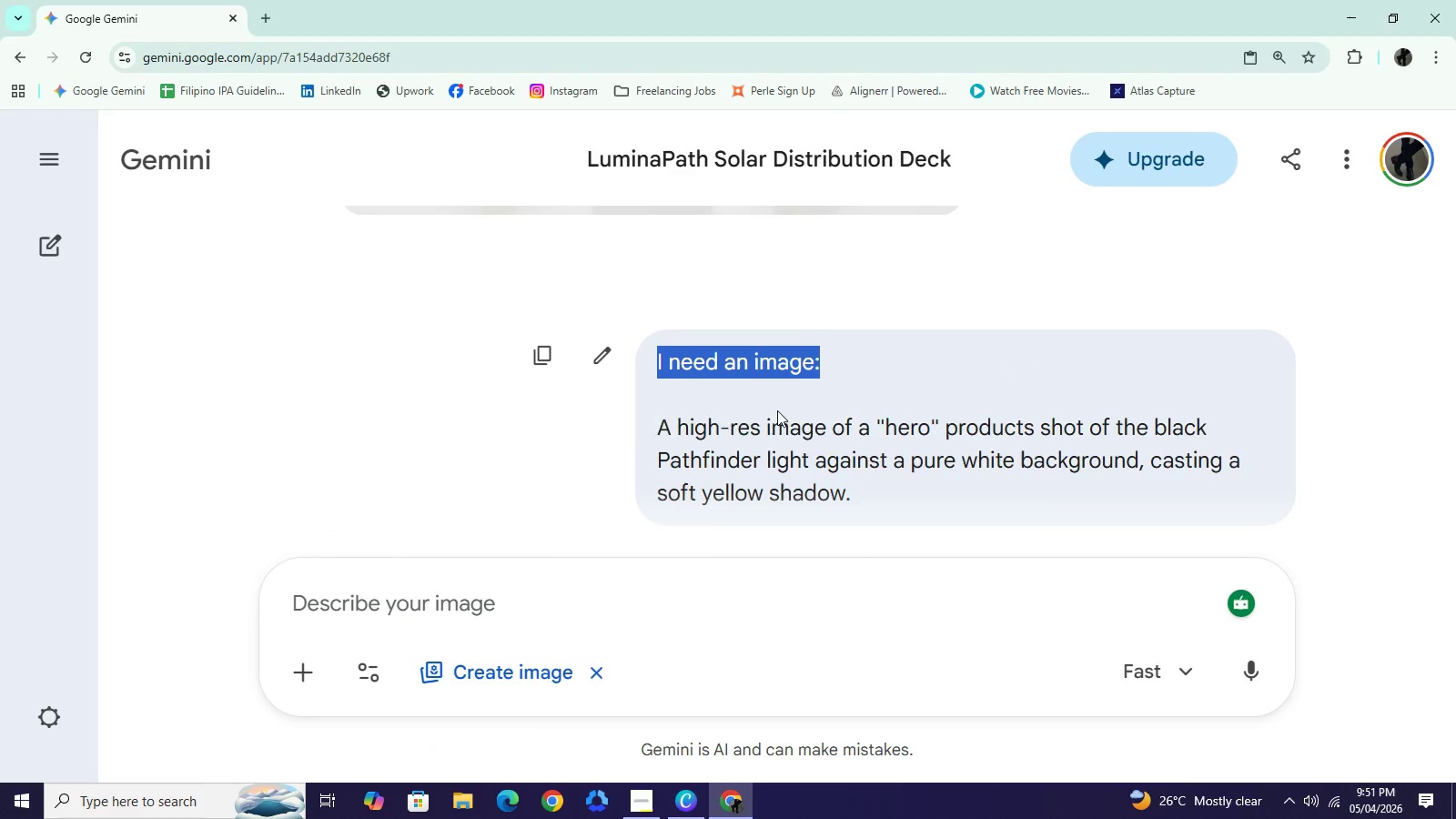 
left_click_drag(start_coordinate=[655, 359], to_coordinate=[869, 424])
 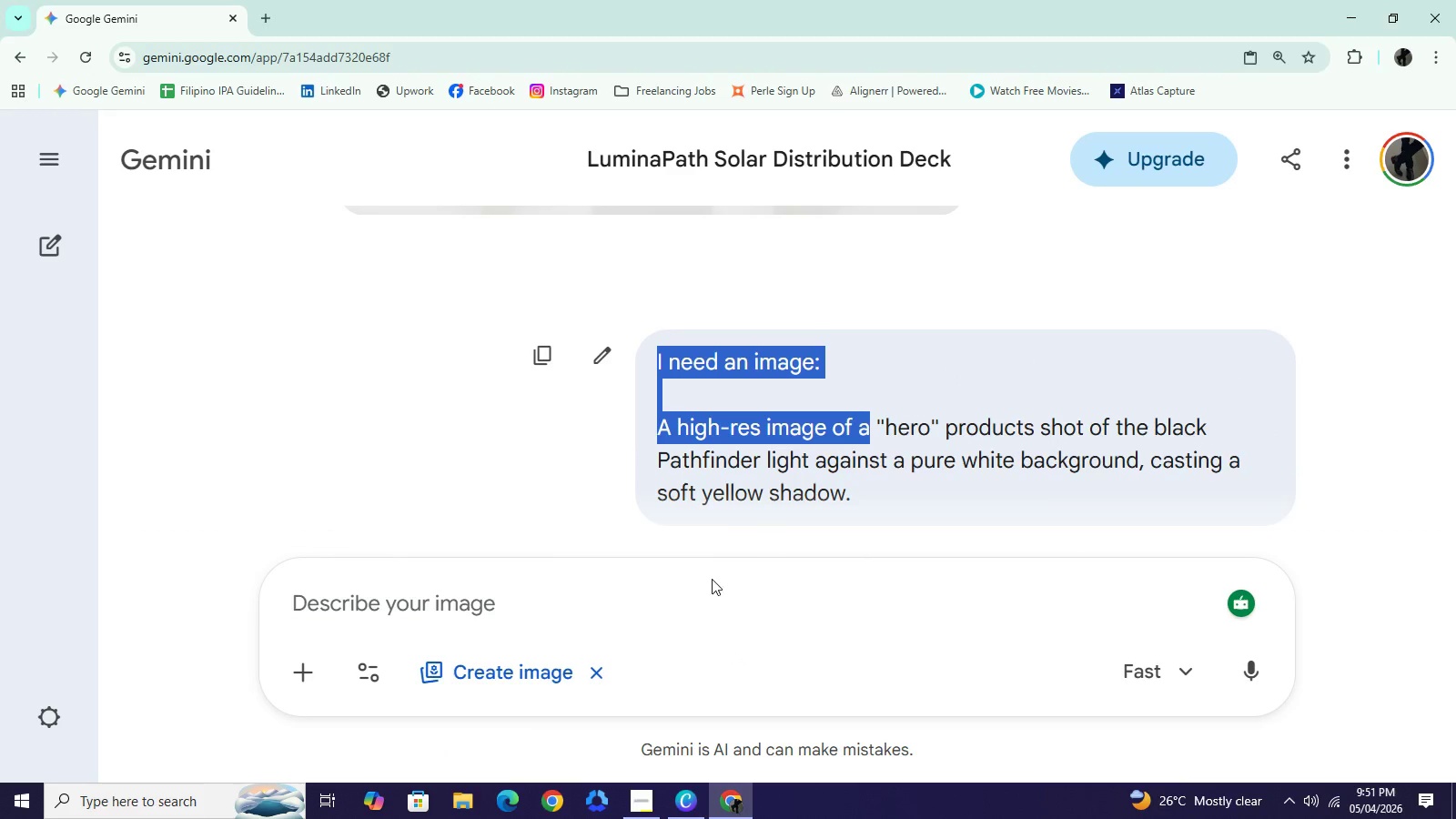 
key(Control+C)
 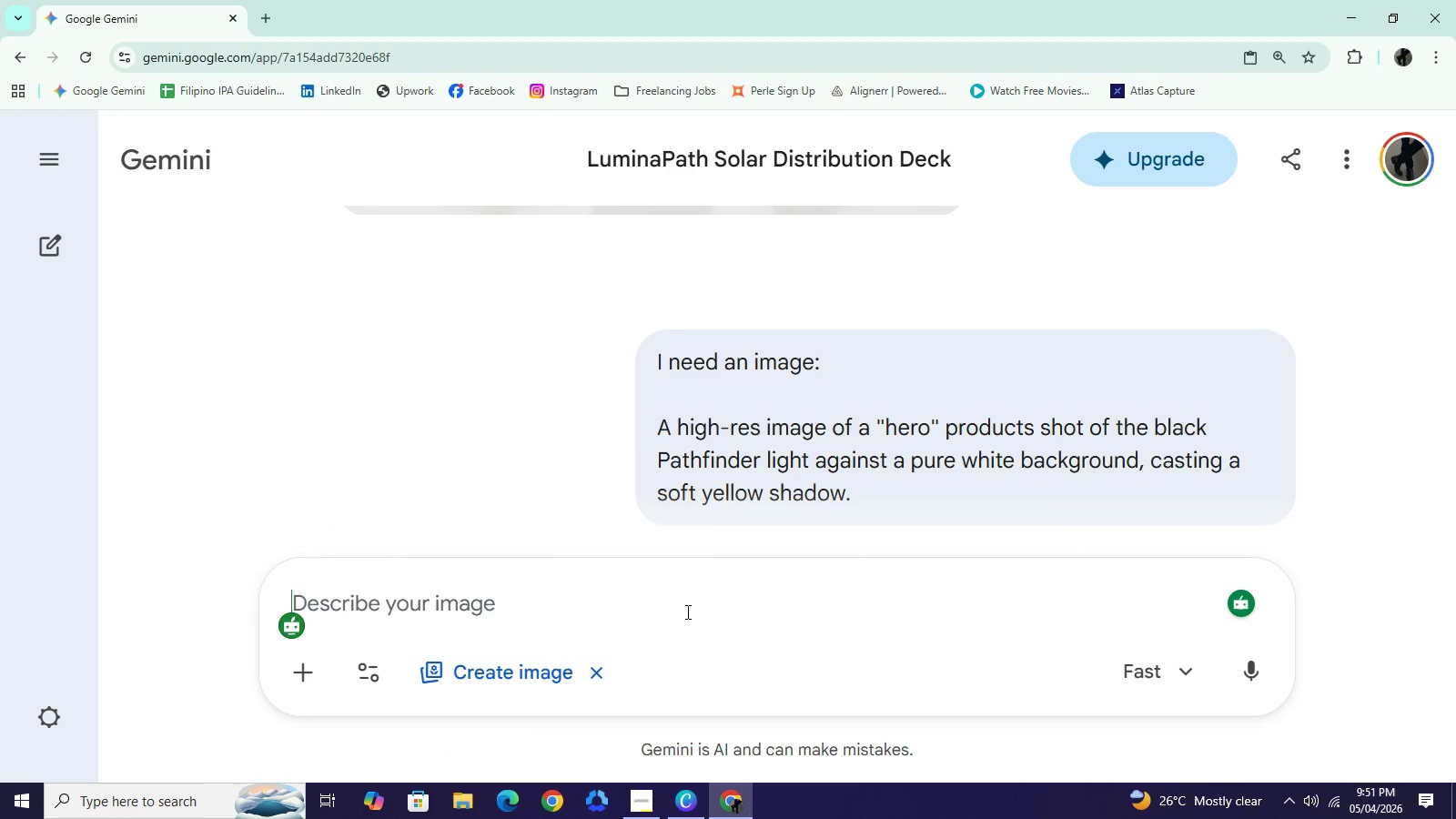 
left_click([686, 612])
 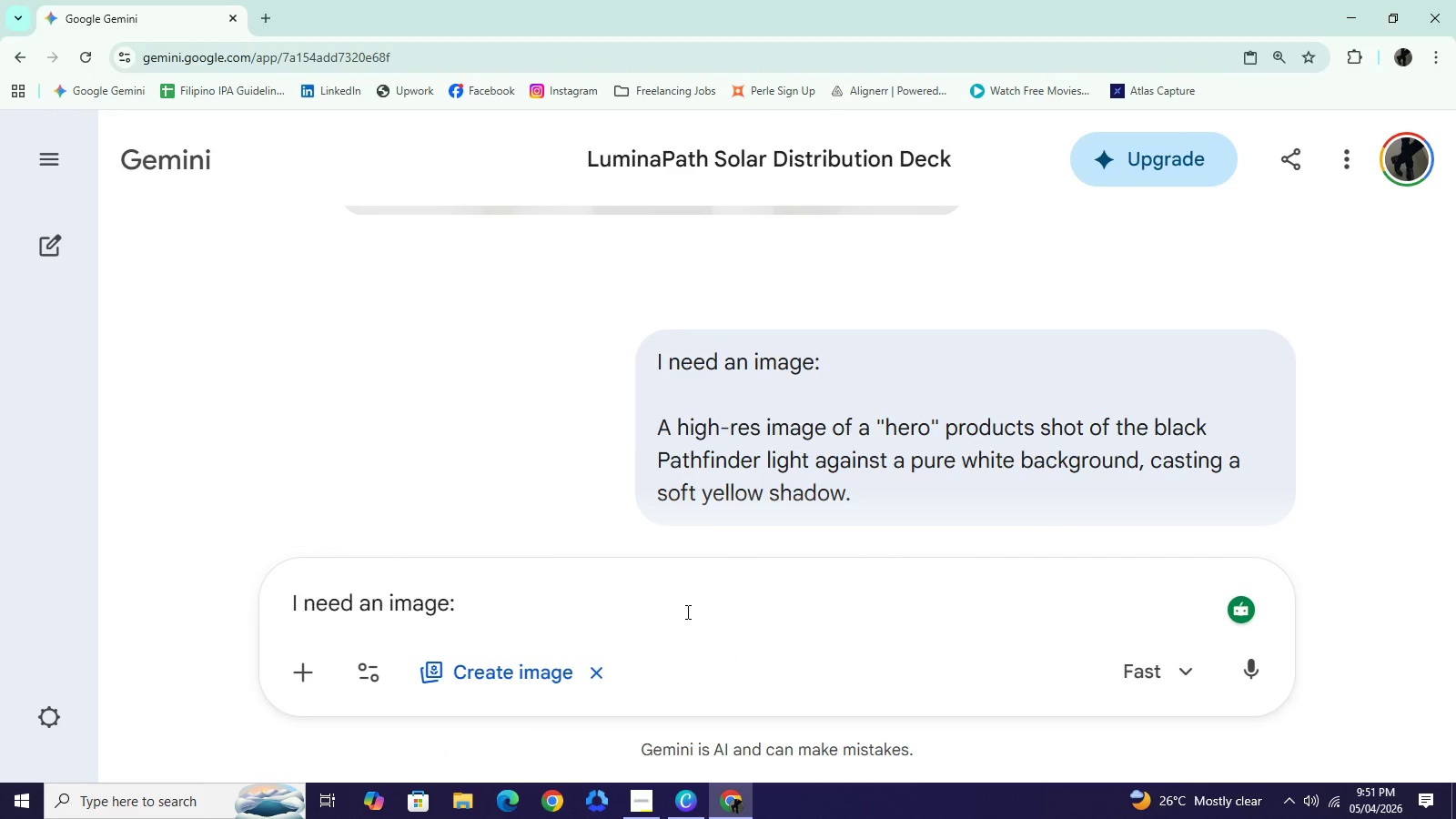 
key(Control+ControlLeft)
 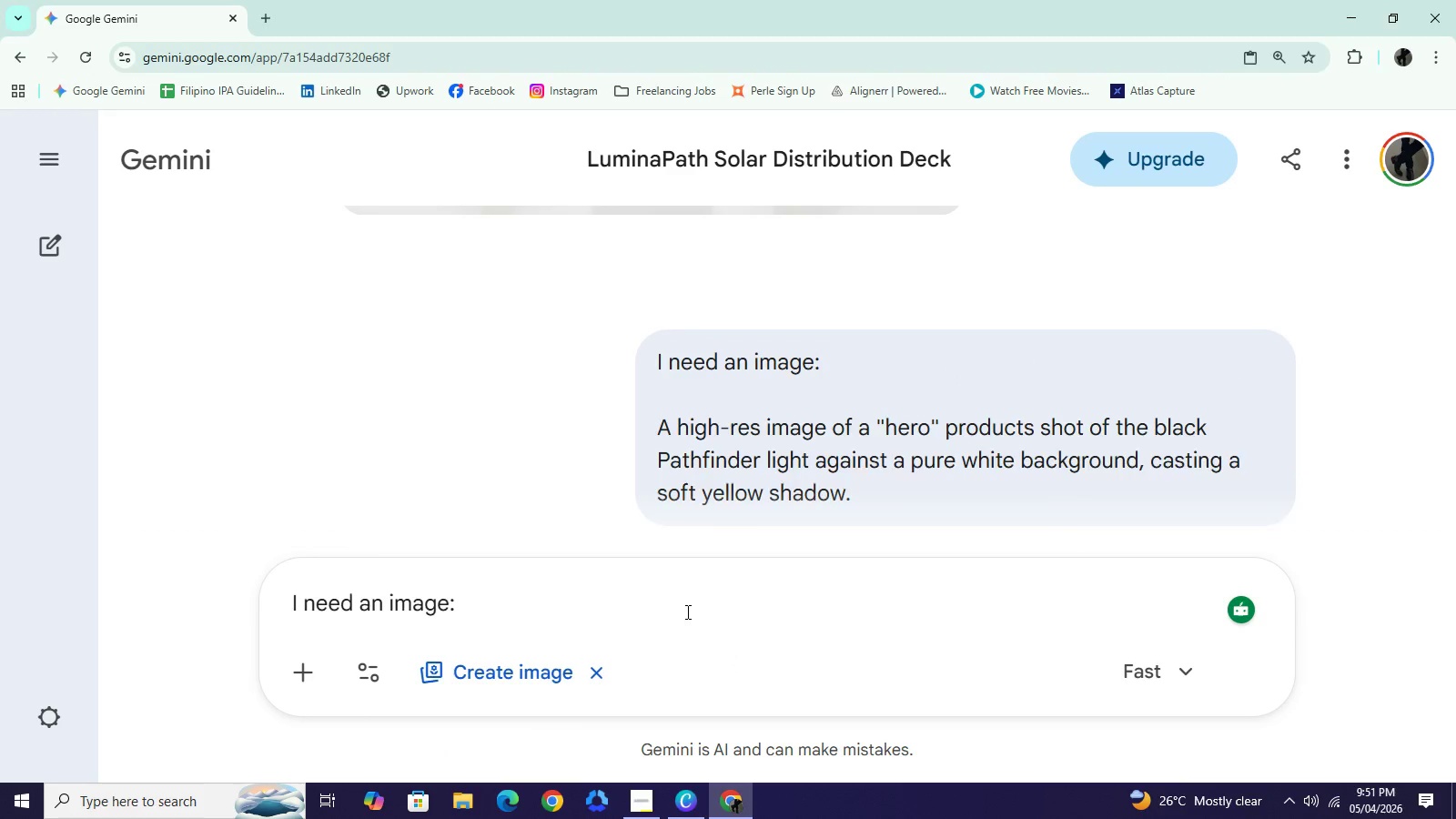 
key(Control+V)
 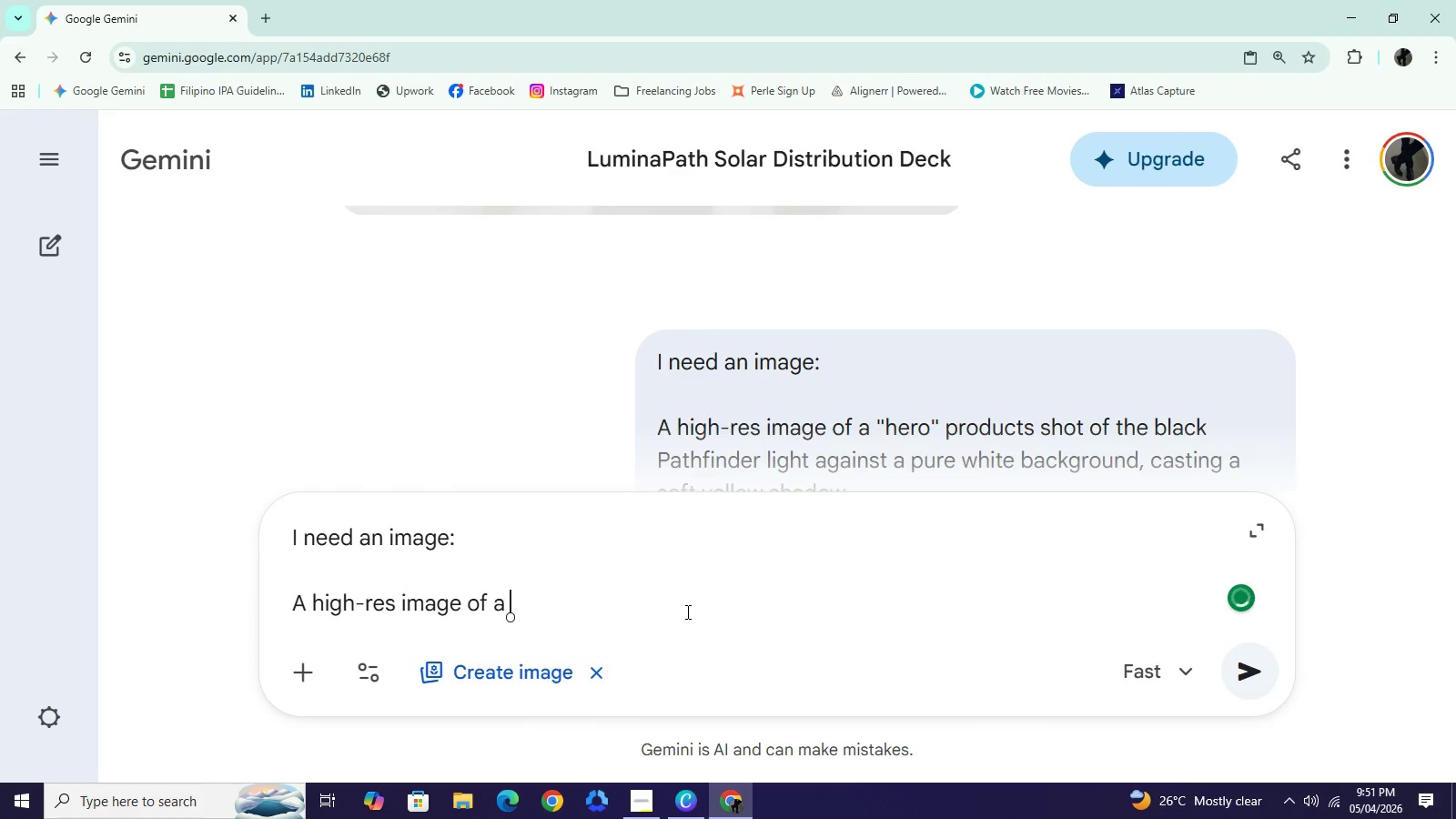 
type( dramatic shot of the pathfinder light being sprayed with water )showin)
key(Backspace)
key(Backspace)
key(Backspace)
key(Backspace)
key(Backspace)
key(Backspace)
key(Backspace)
type((sowing the IP5)
key(Backspace)
type(67 rating), with yellow water droplets highlighted.)
key(NumpadEnter)
 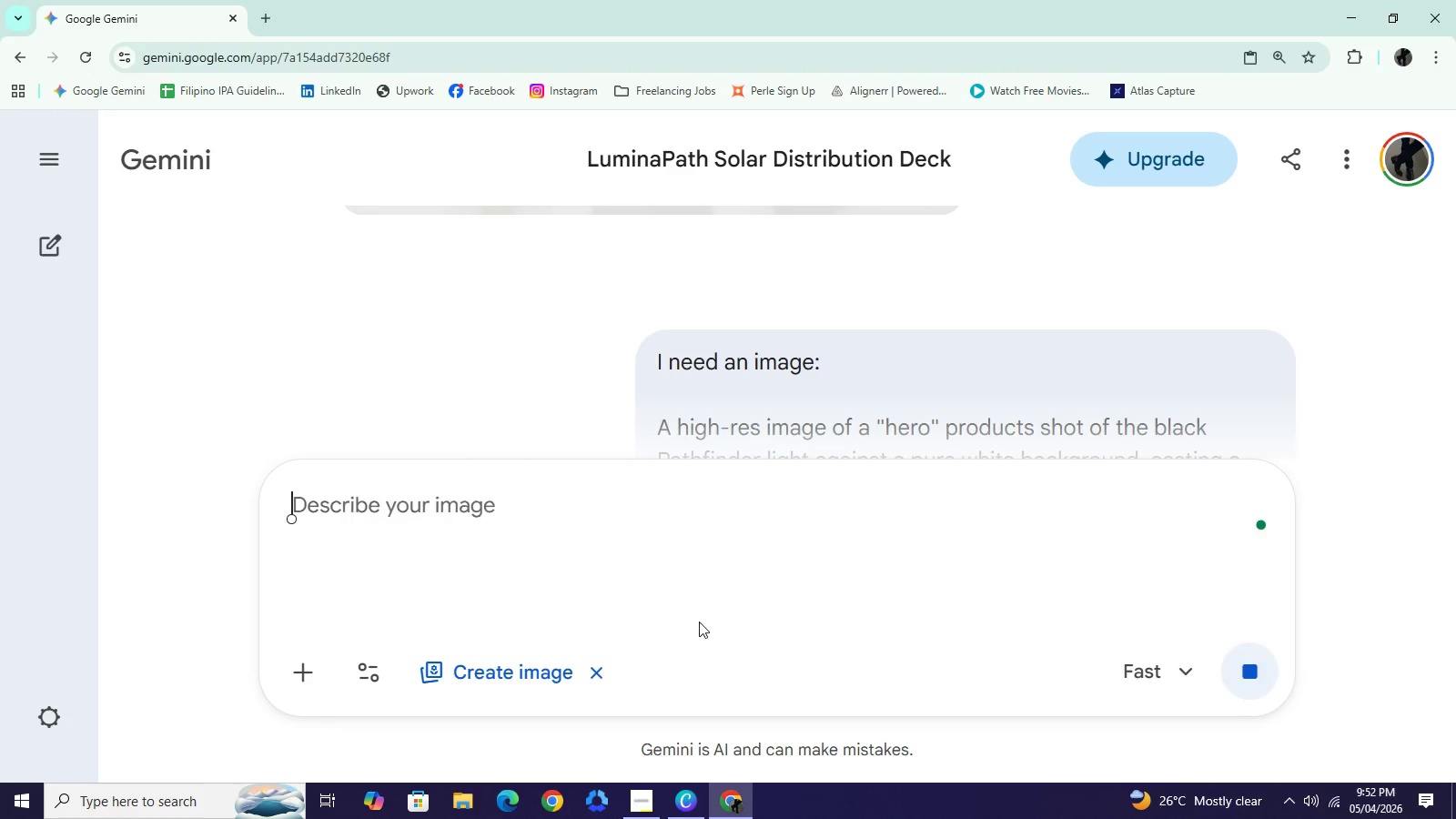 
left_click([685, 814])
 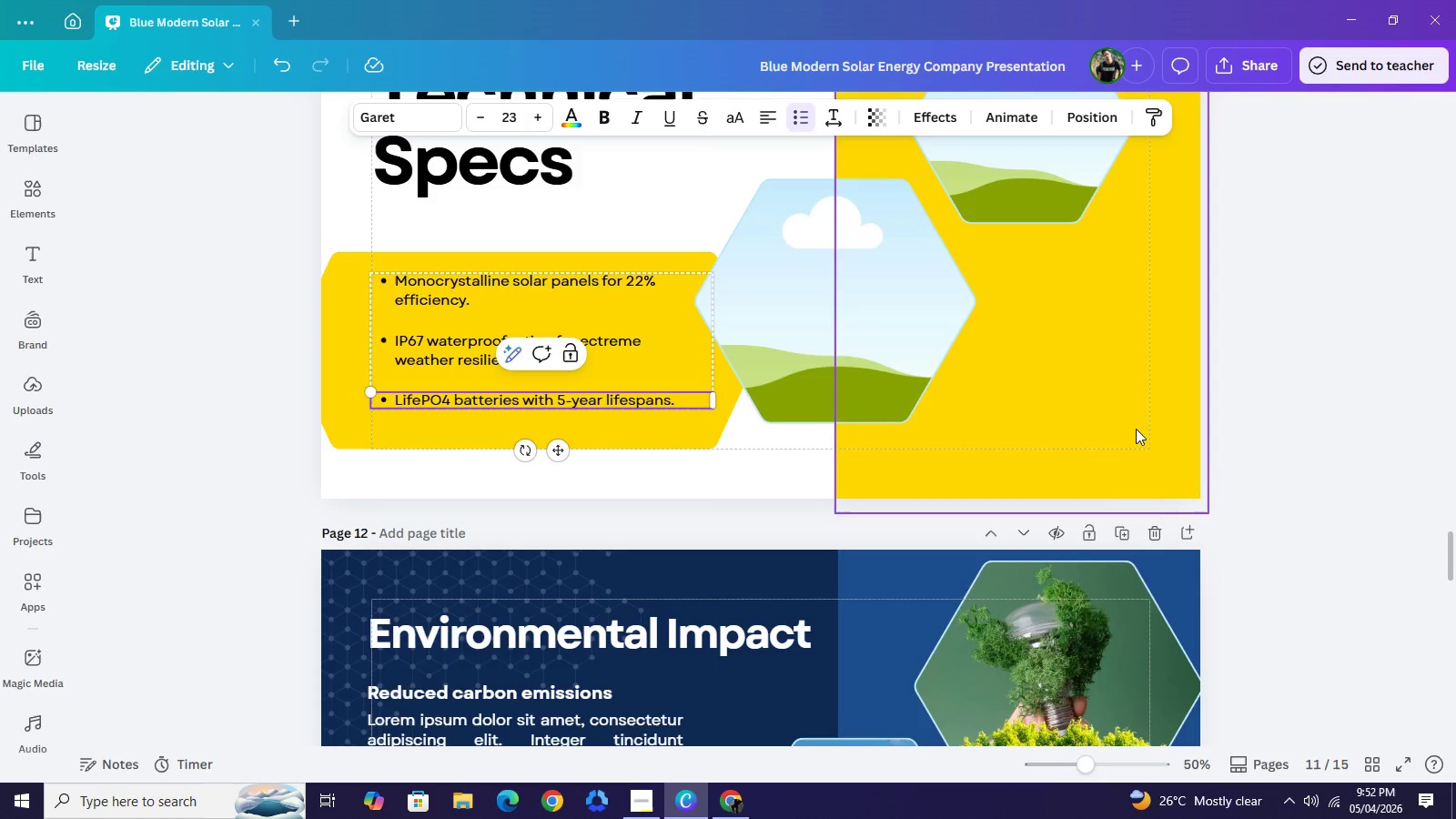 
left_click([1300, 384])
 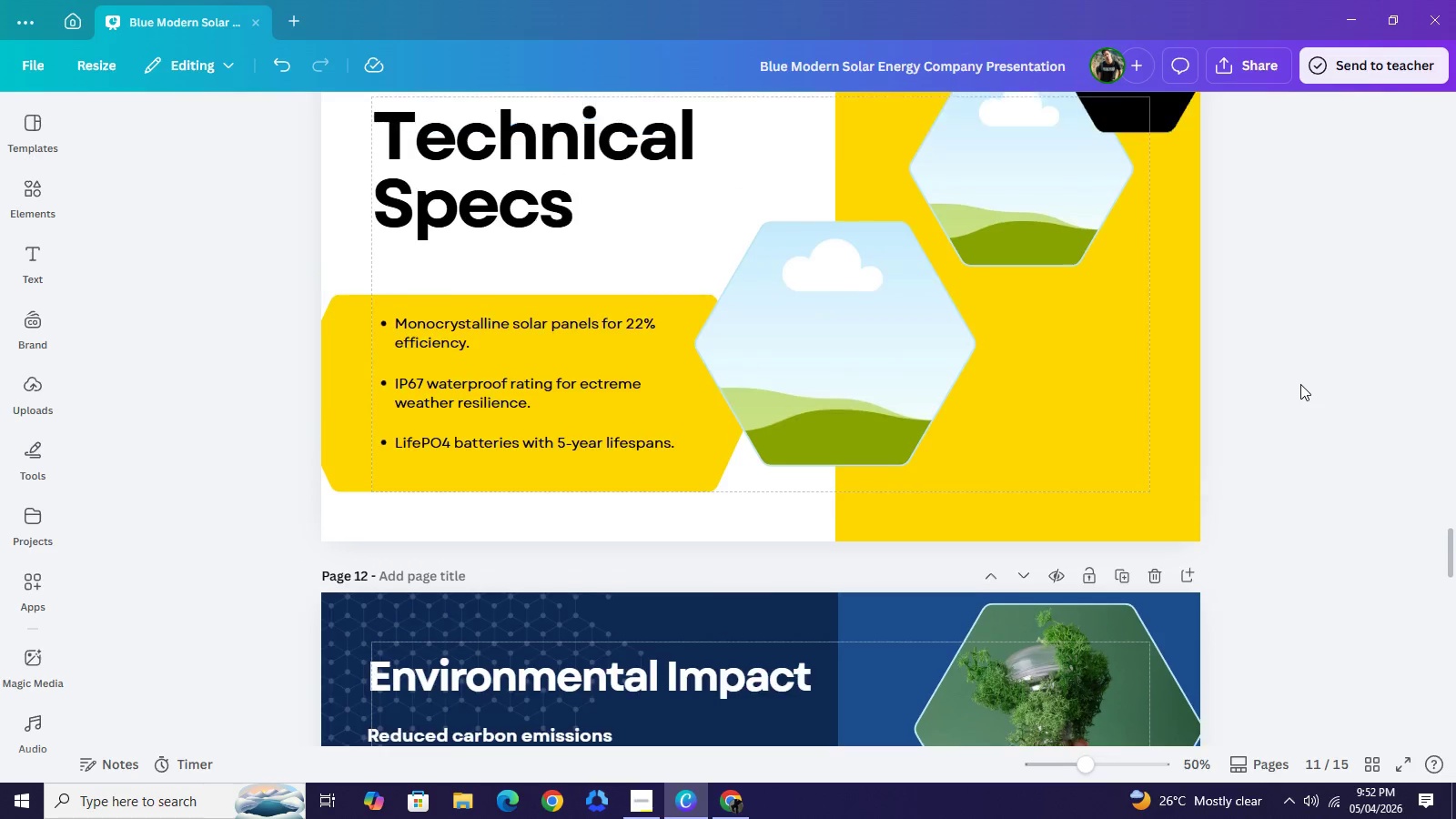 
scroll: coordinate [1300, 384], scroll_direction: up, amount: 2.0
 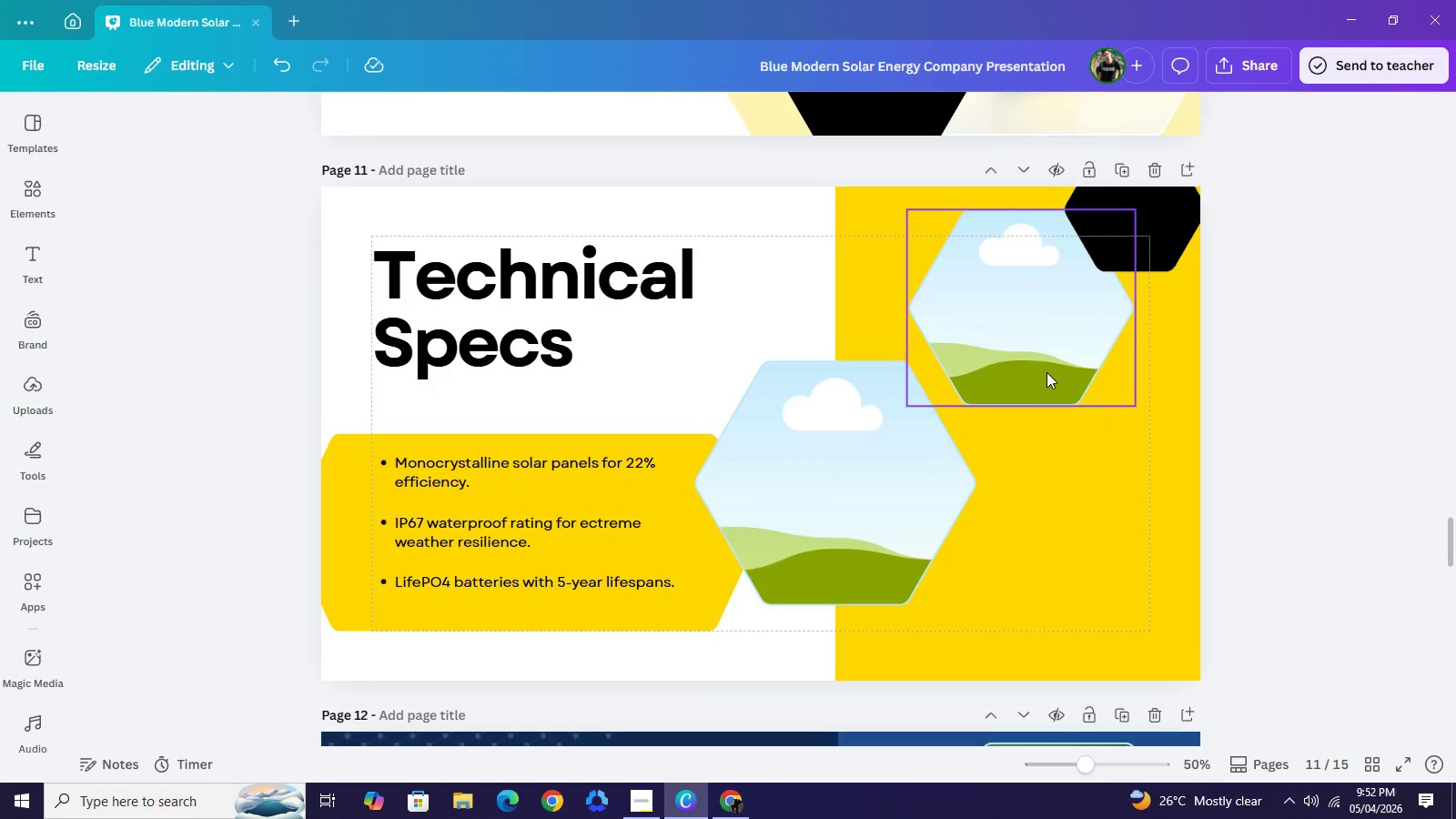 
left_click([1046, 372])
 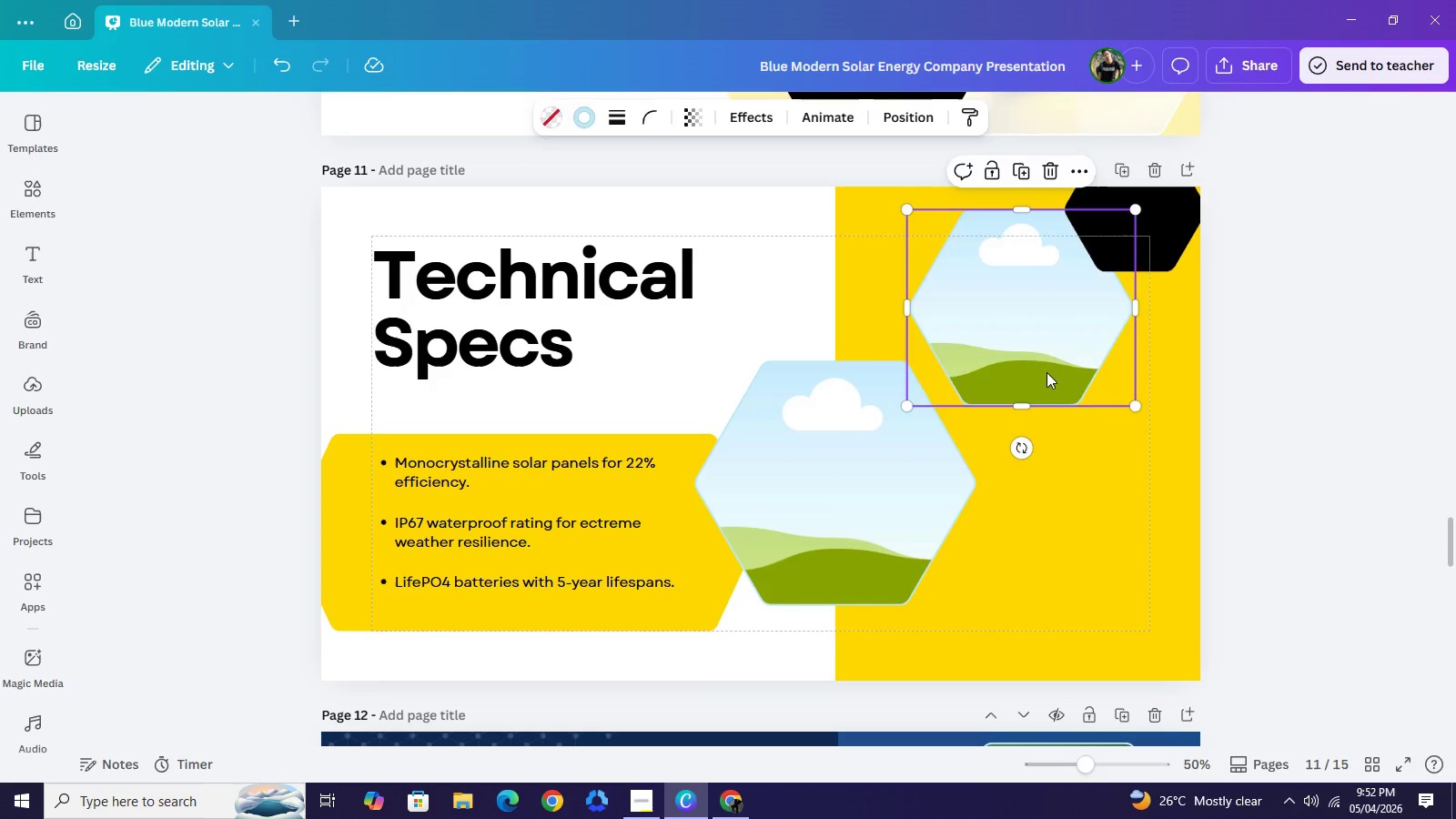 
key(Backspace)
 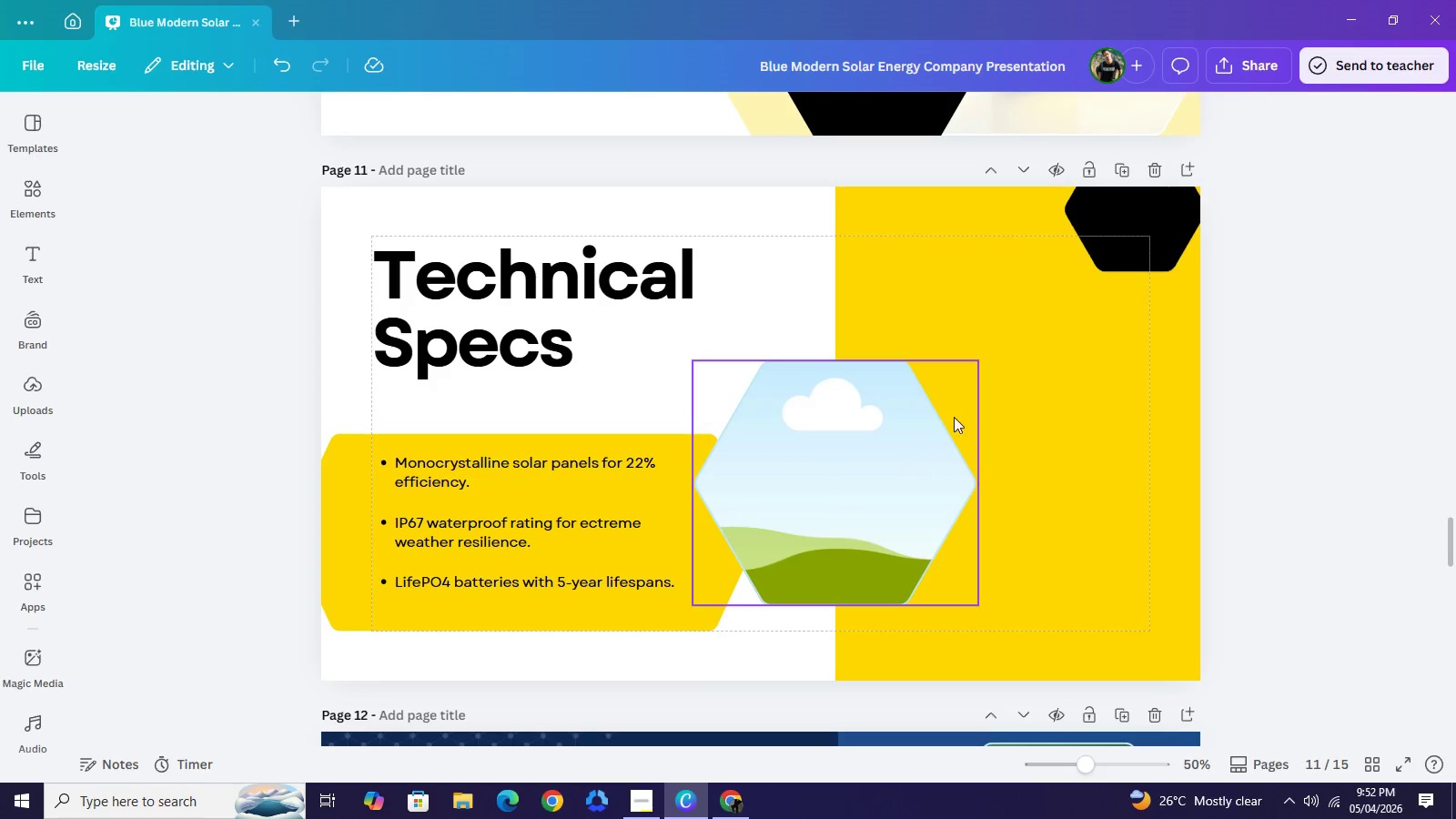 
left_click([909, 457])
 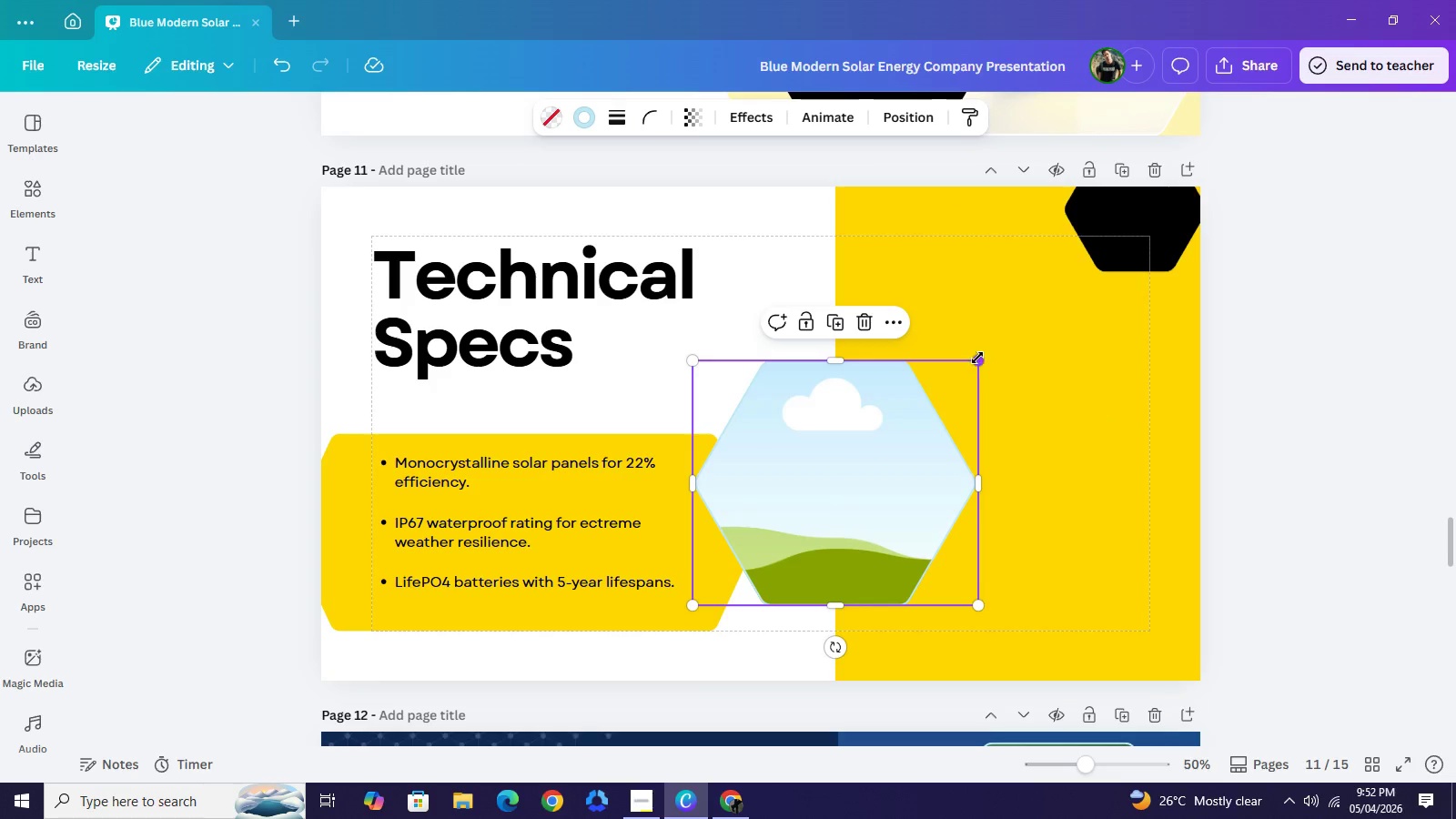 
left_click_drag(start_coordinate=[977, 358], to_coordinate=[1226, 279])
 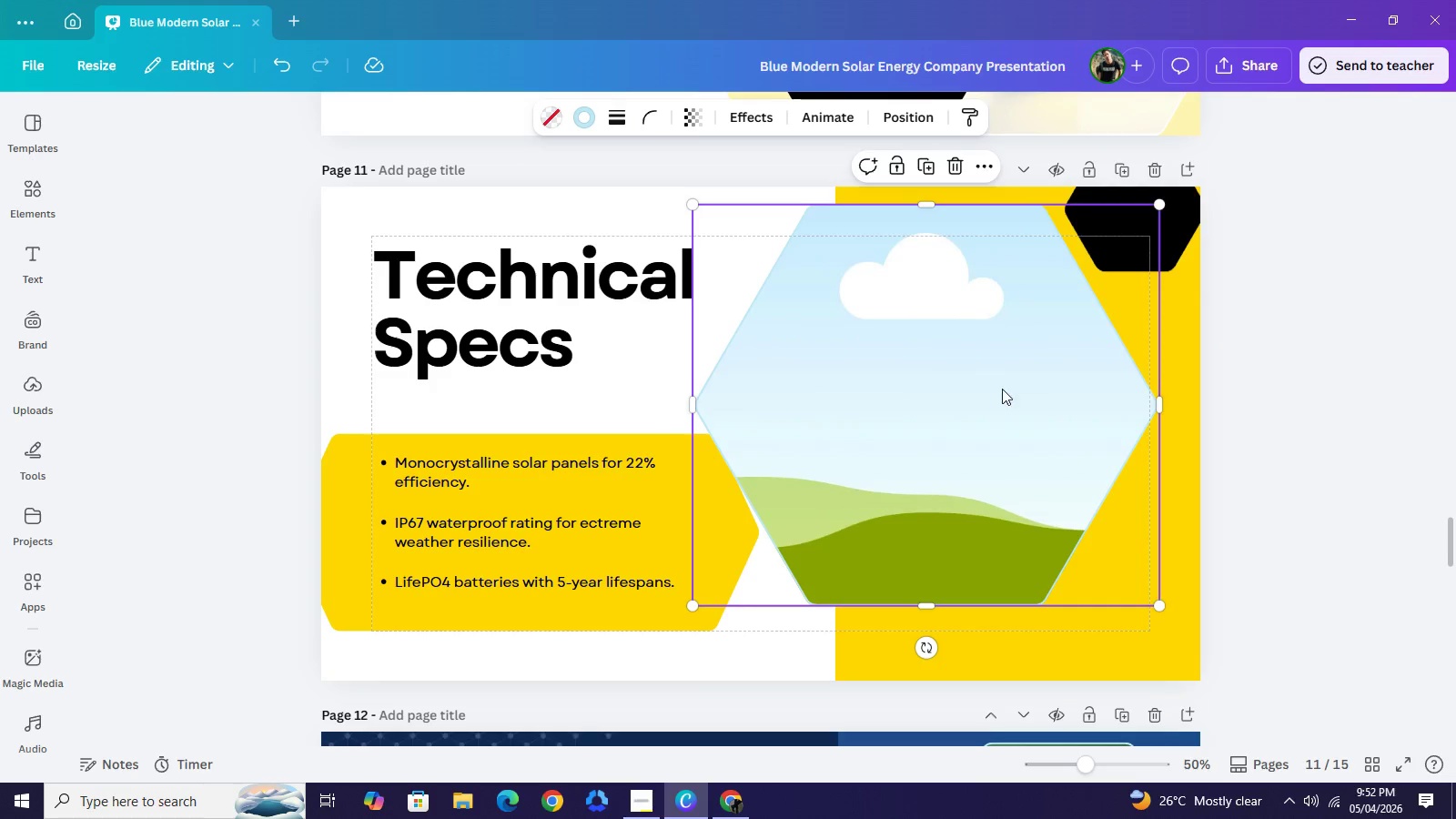 
left_click_drag(start_coordinate=[986, 367], to_coordinate=[1082, 446])
 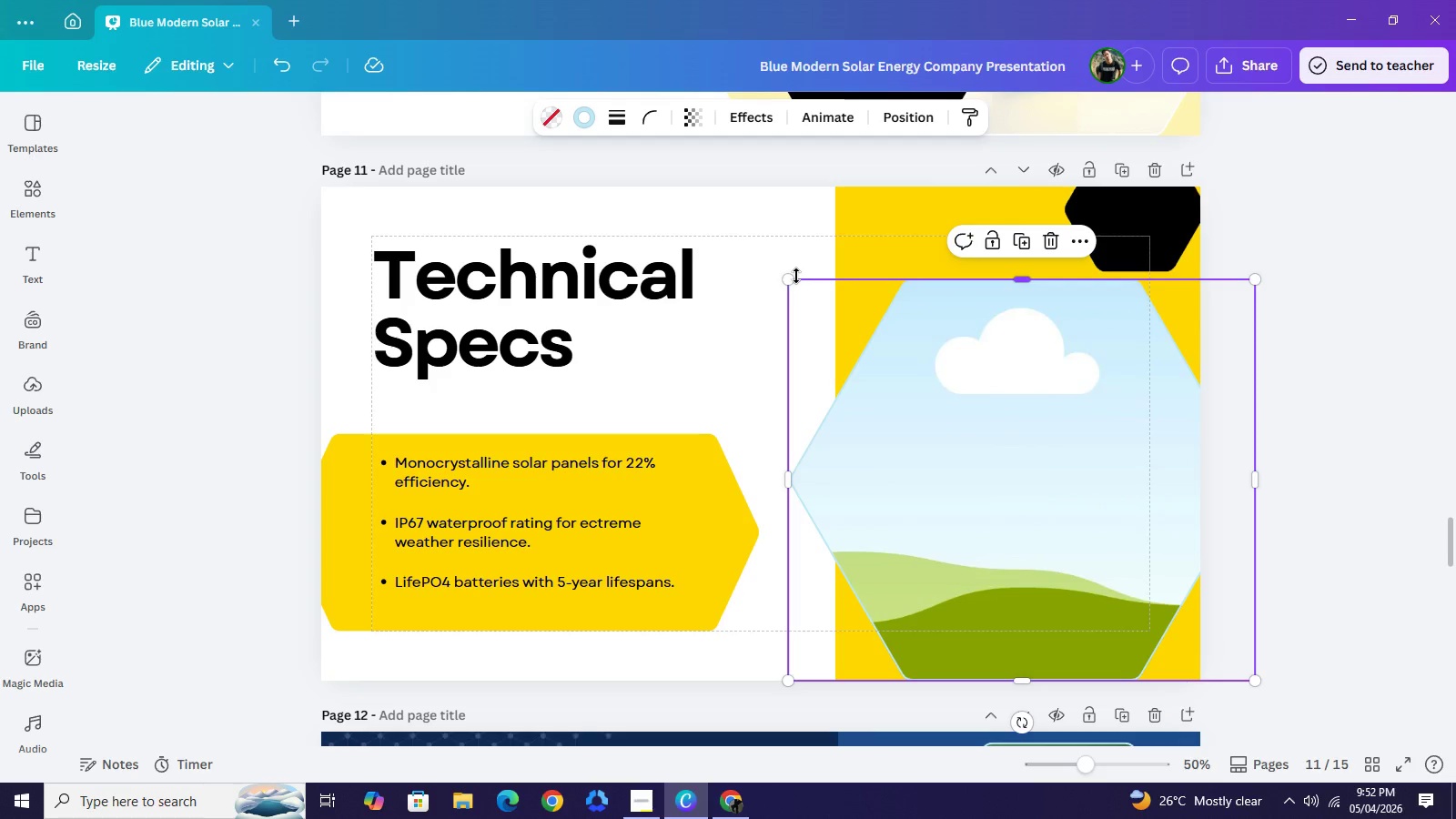 
left_click_drag(start_coordinate=[796, 276], to_coordinate=[746, 226])
 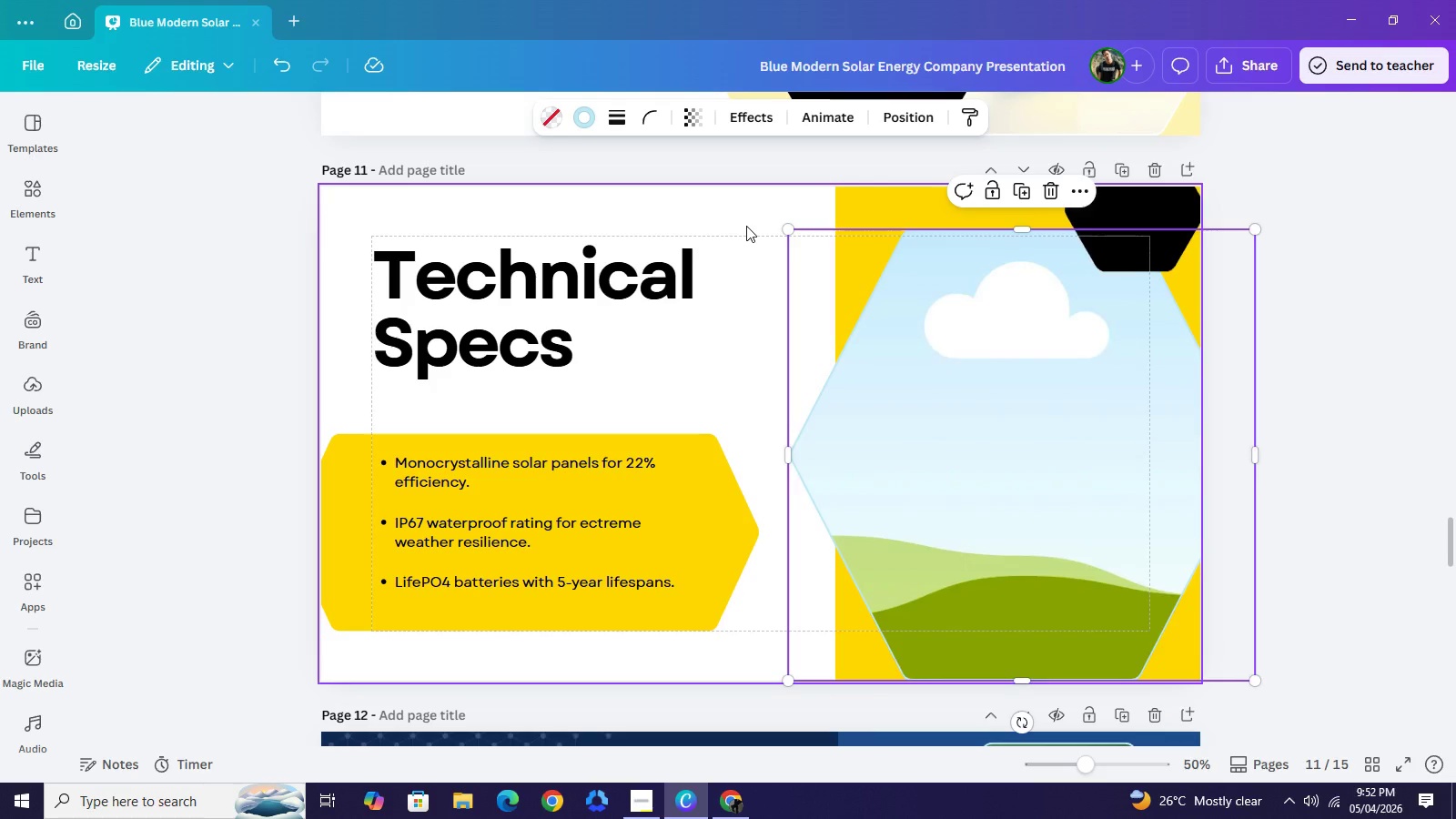 
key(Control+Z)
 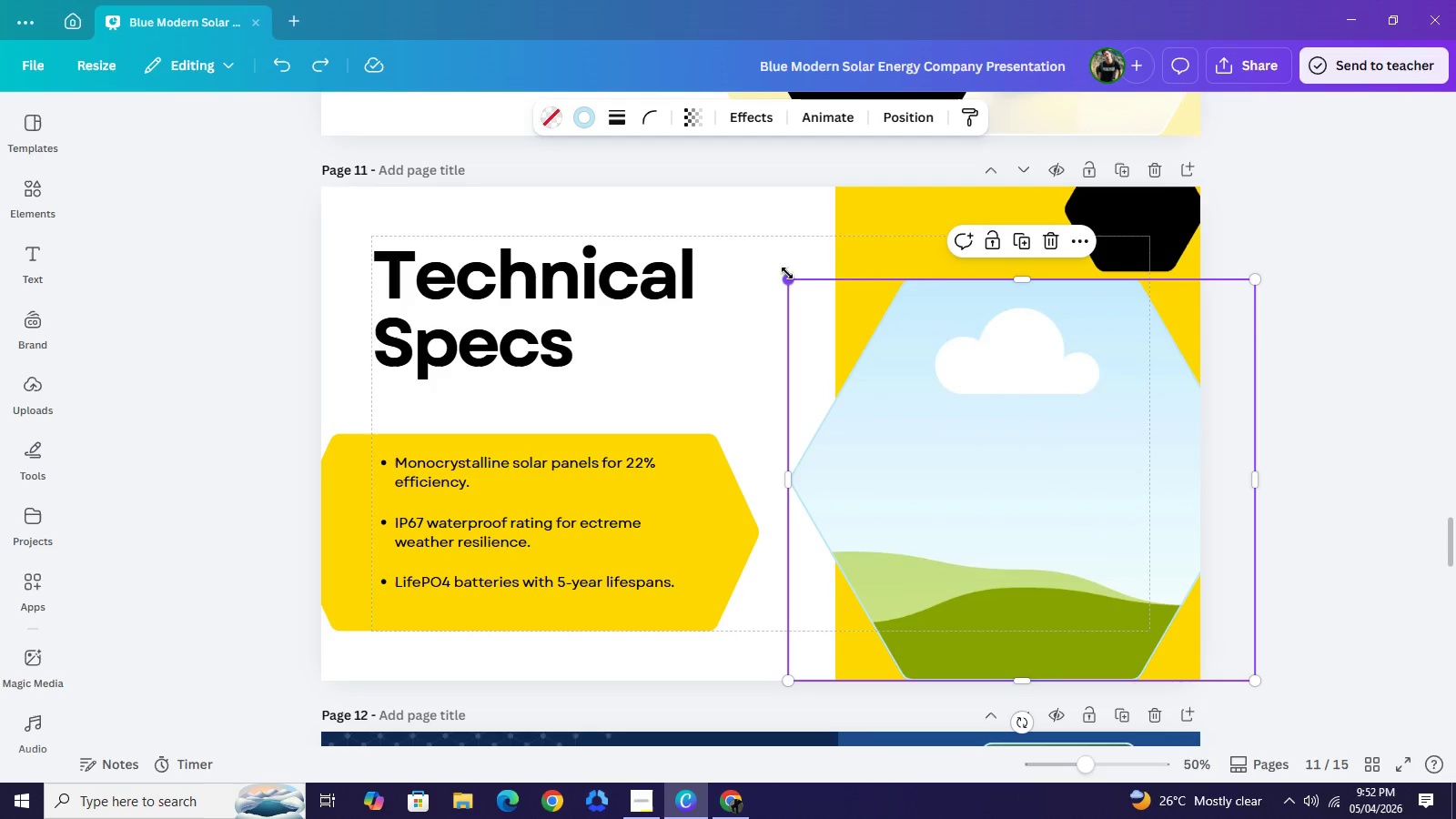 
left_click_drag(start_coordinate=[793, 281], to_coordinate=[763, 222])
 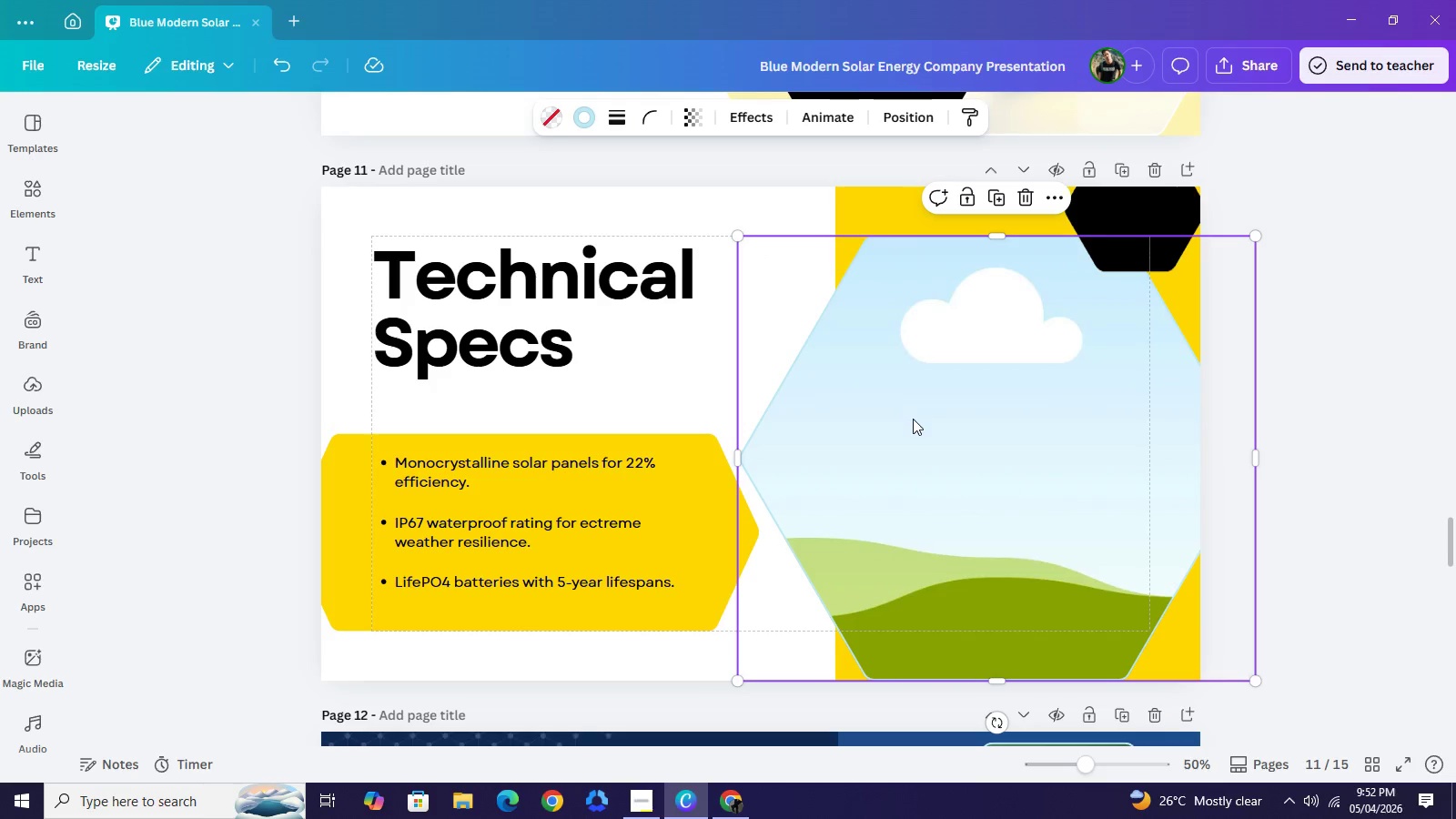 
left_click_drag(start_coordinate=[912, 419], to_coordinate=[934, 423])
 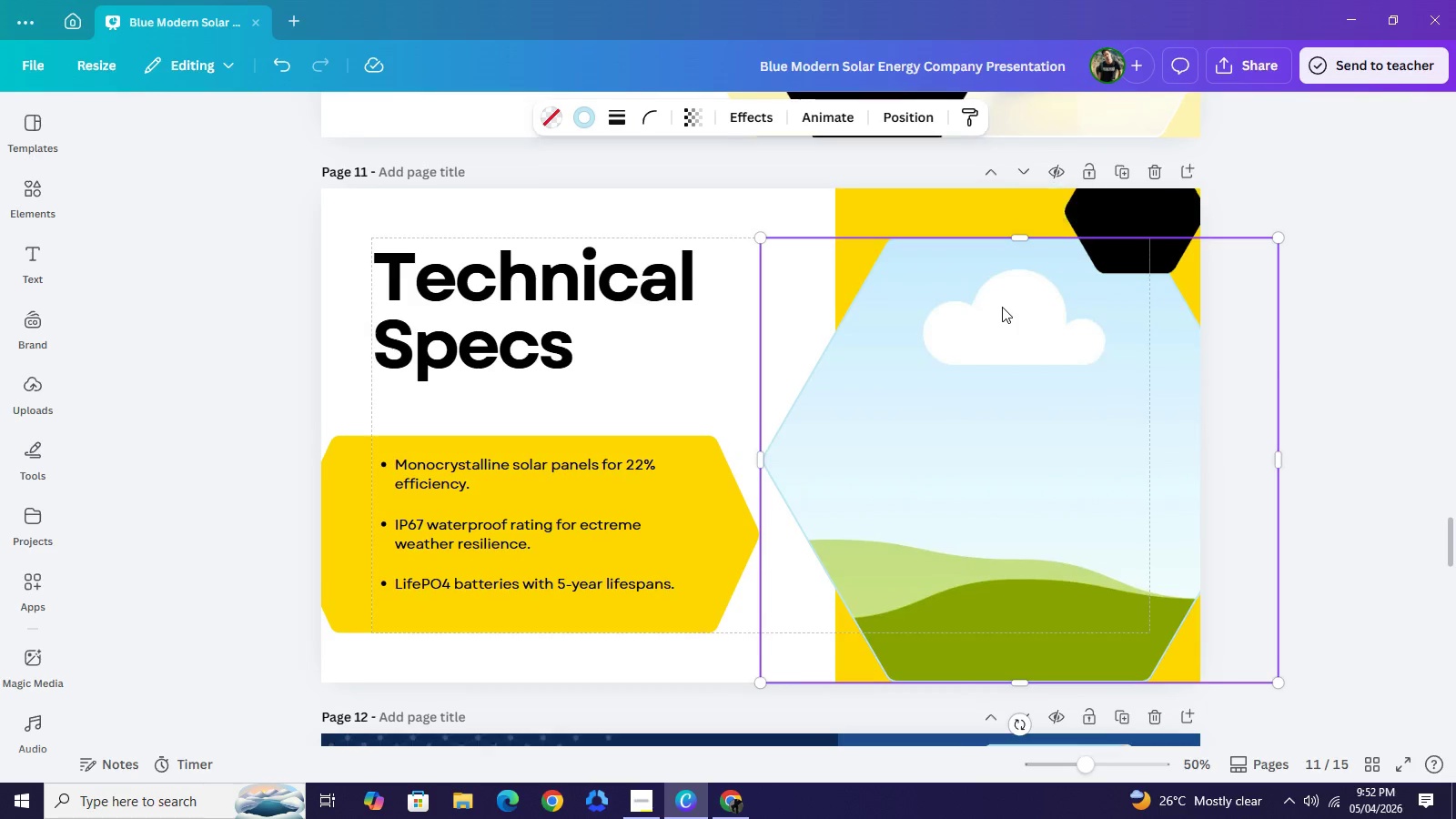 
scroll: coordinate [1002, 307], scroll_direction: up, amount: 2.0
 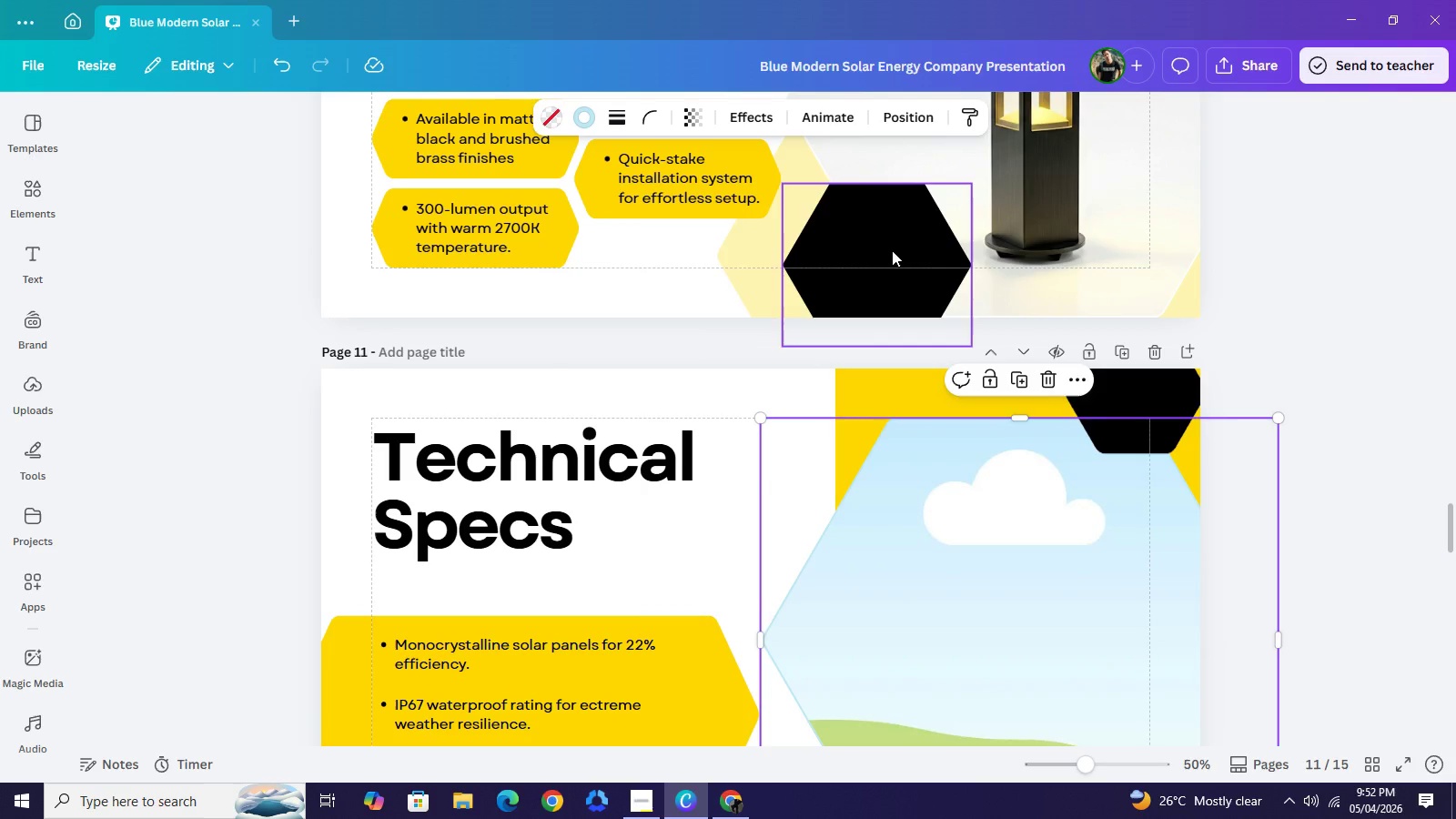 
left_click([892, 250])
 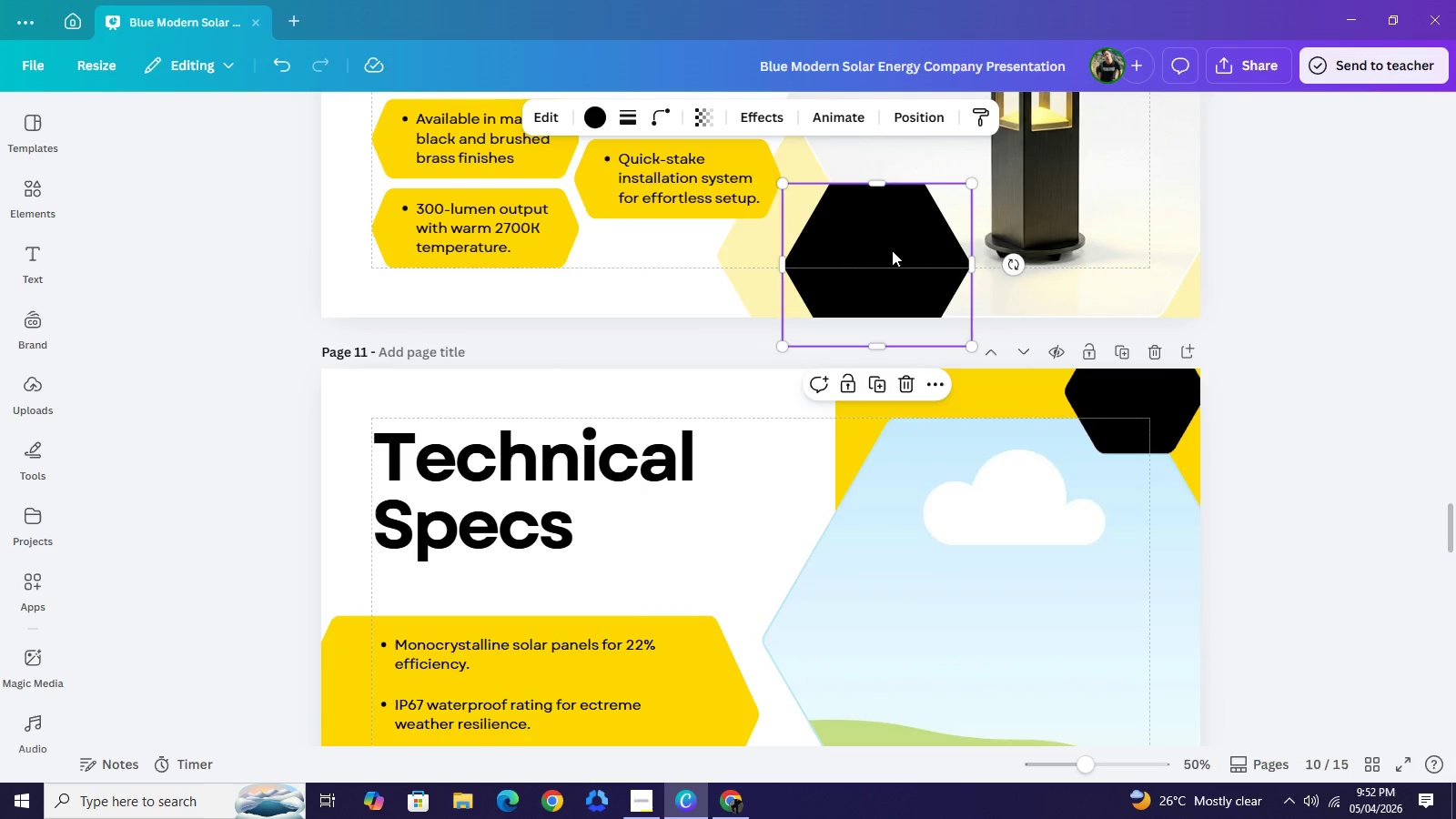 
key(Control+C)
 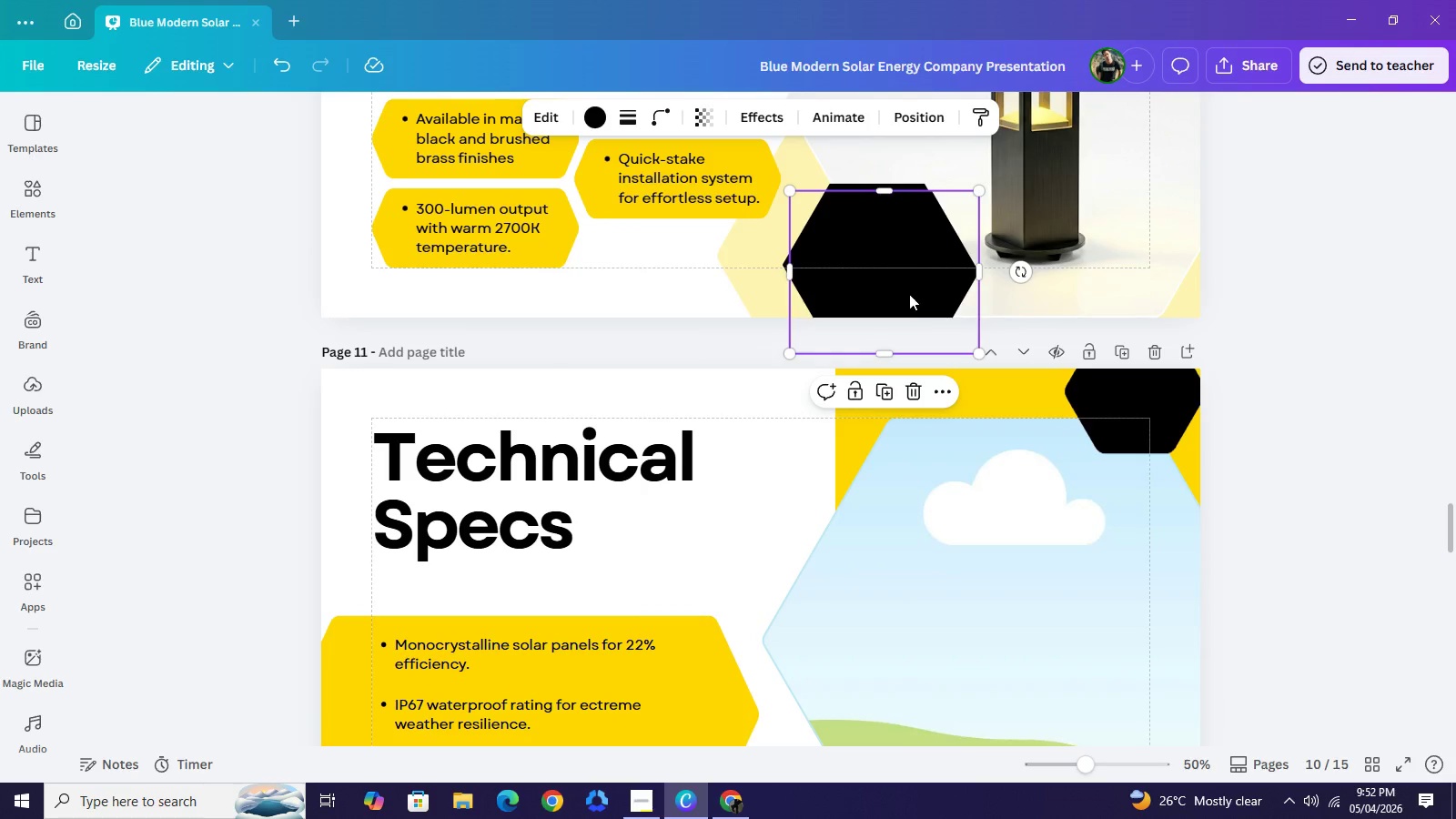 
key(Control+V)
 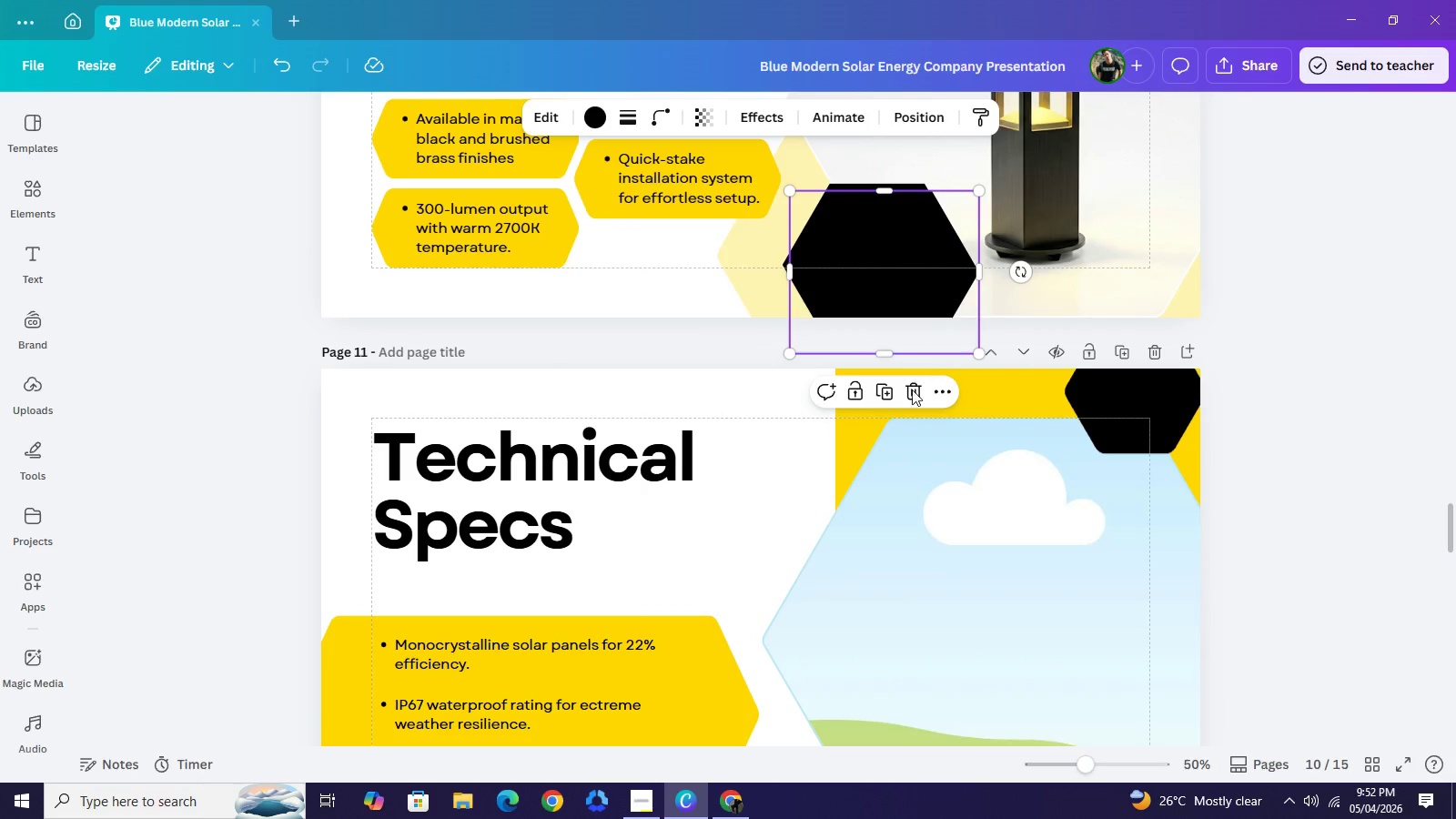 
left_click_drag(start_coordinate=[910, 287], to_coordinate=[861, 490])
 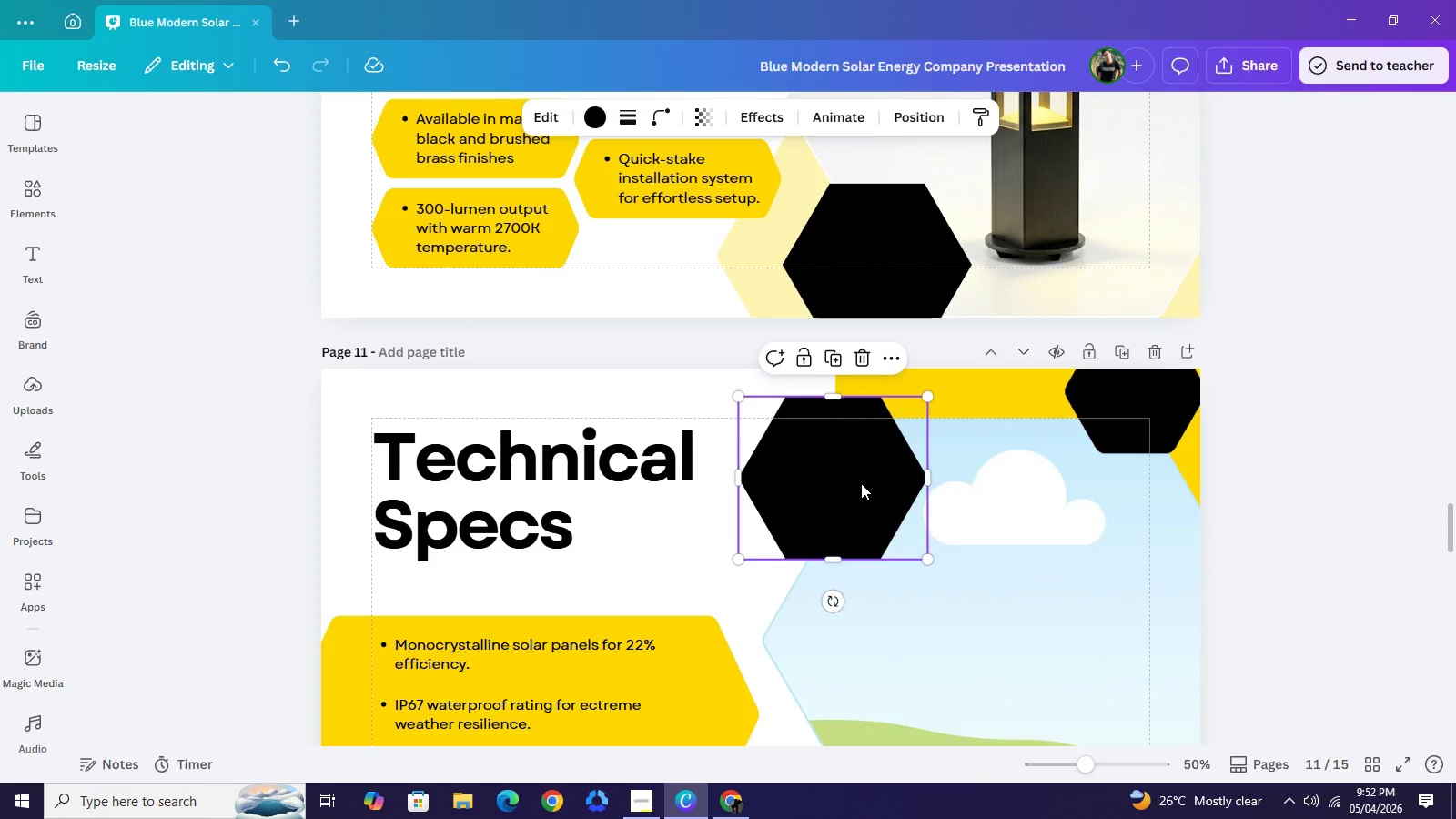 
left_click_drag(start_coordinate=[861, 484], to_coordinate=[866, 473])
 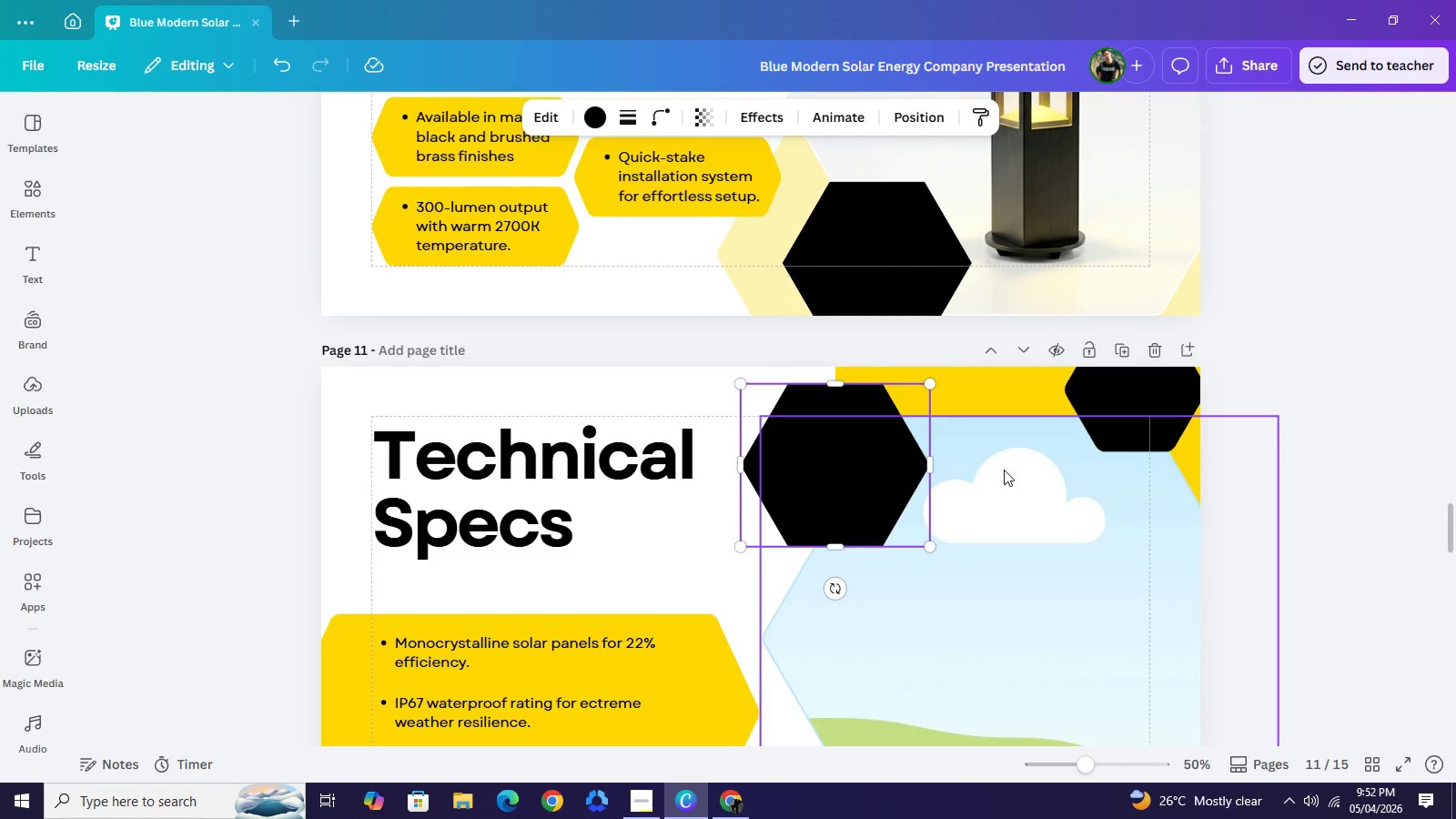 
scroll: coordinate [997, 450], scroll_direction: down, amount: 2.0
 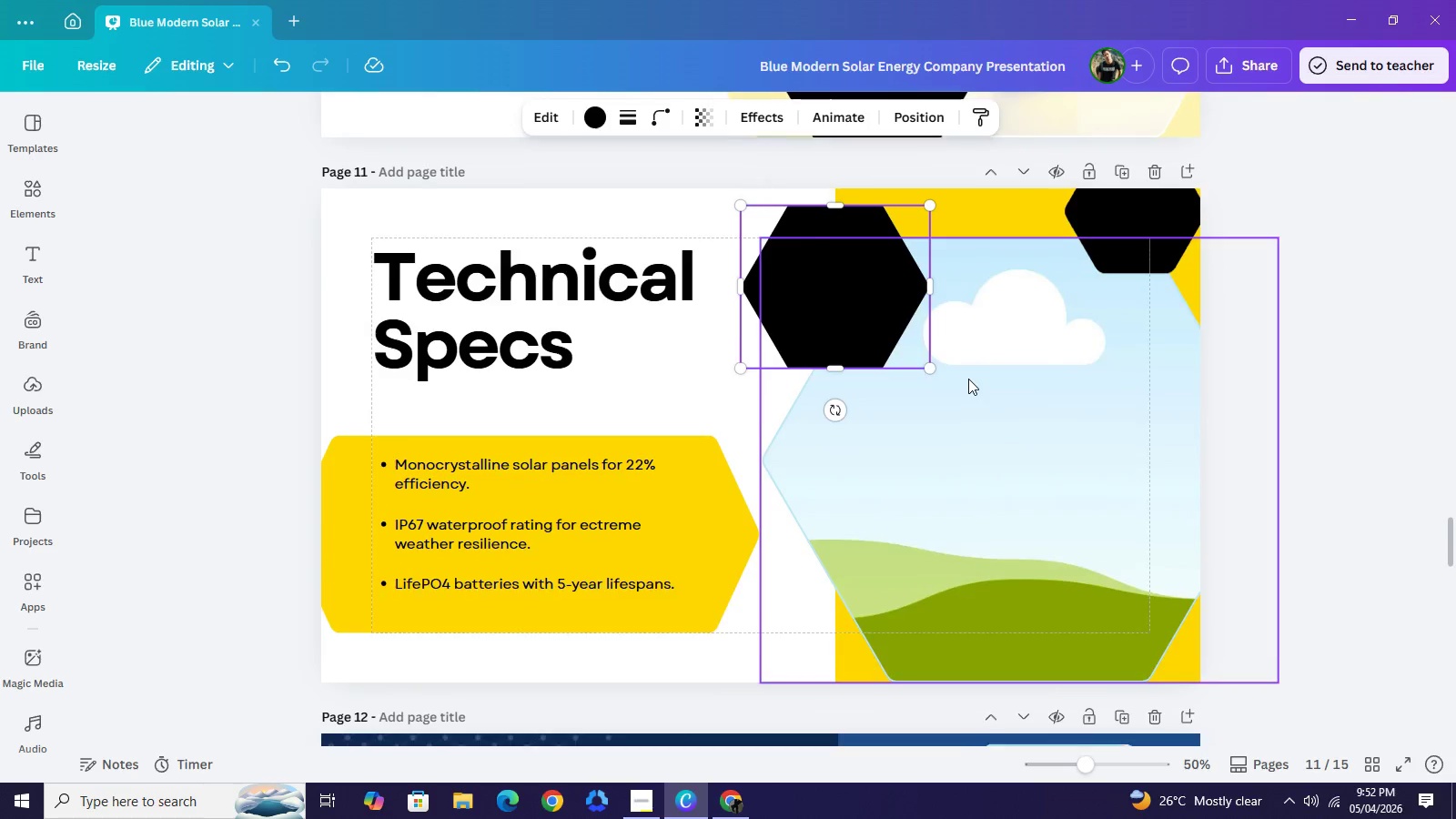 
scroll: coordinate [864, 289], scroll_direction: up, amount: 8.0
 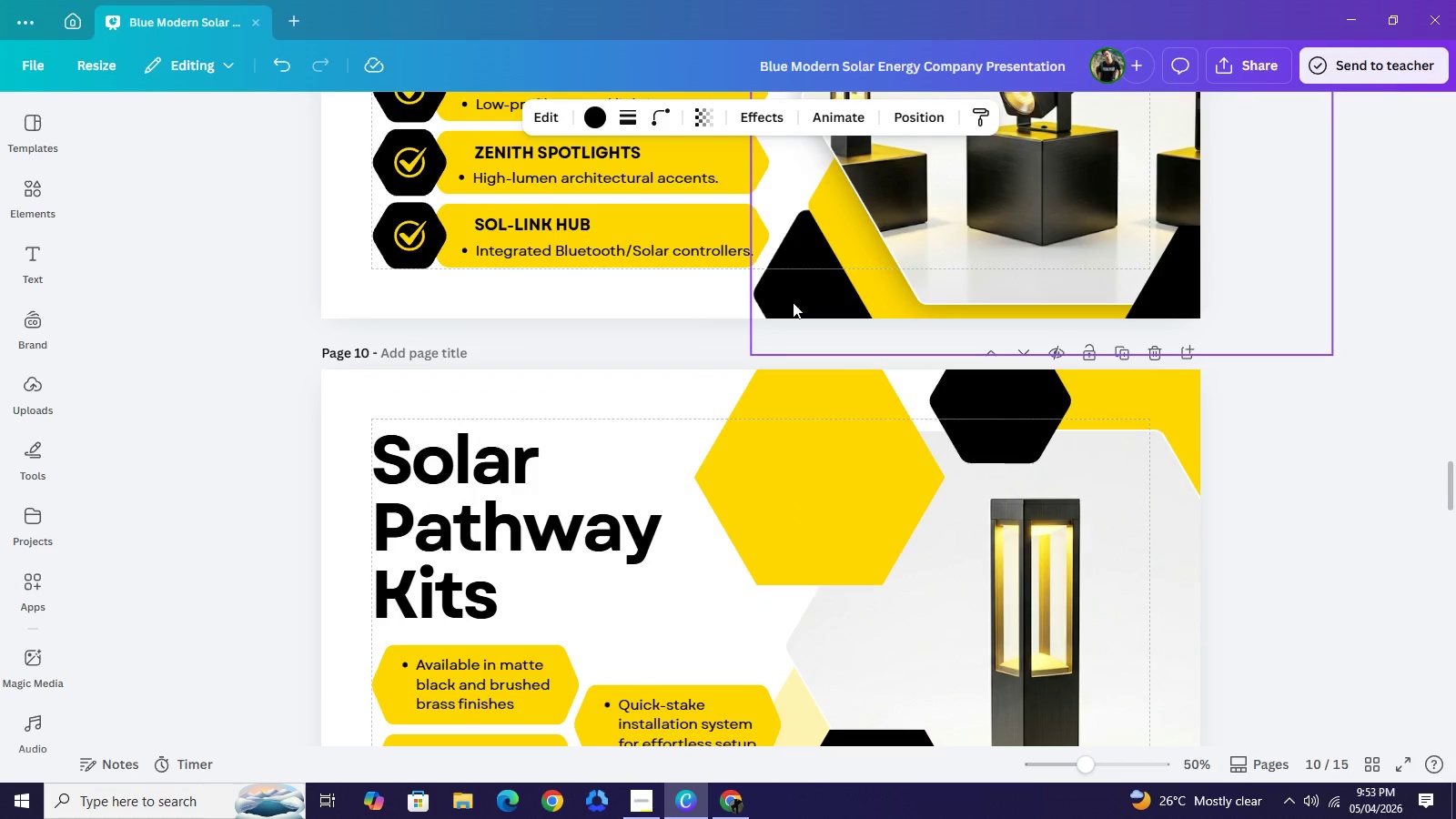 
scroll: coordinate [875, 440], scroll_direction: down, amount: 6.0
 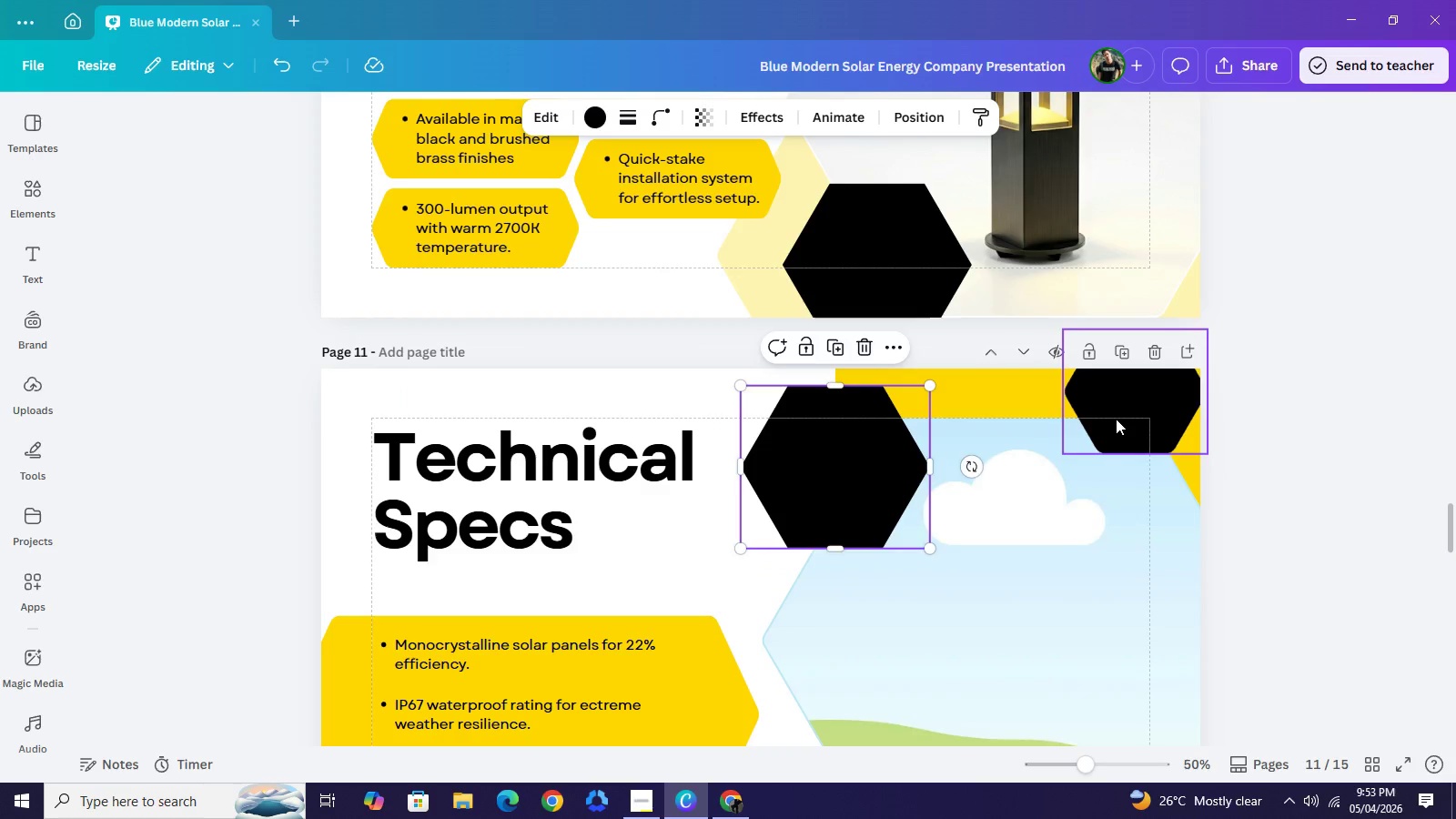 
left_click([1116, 419])
 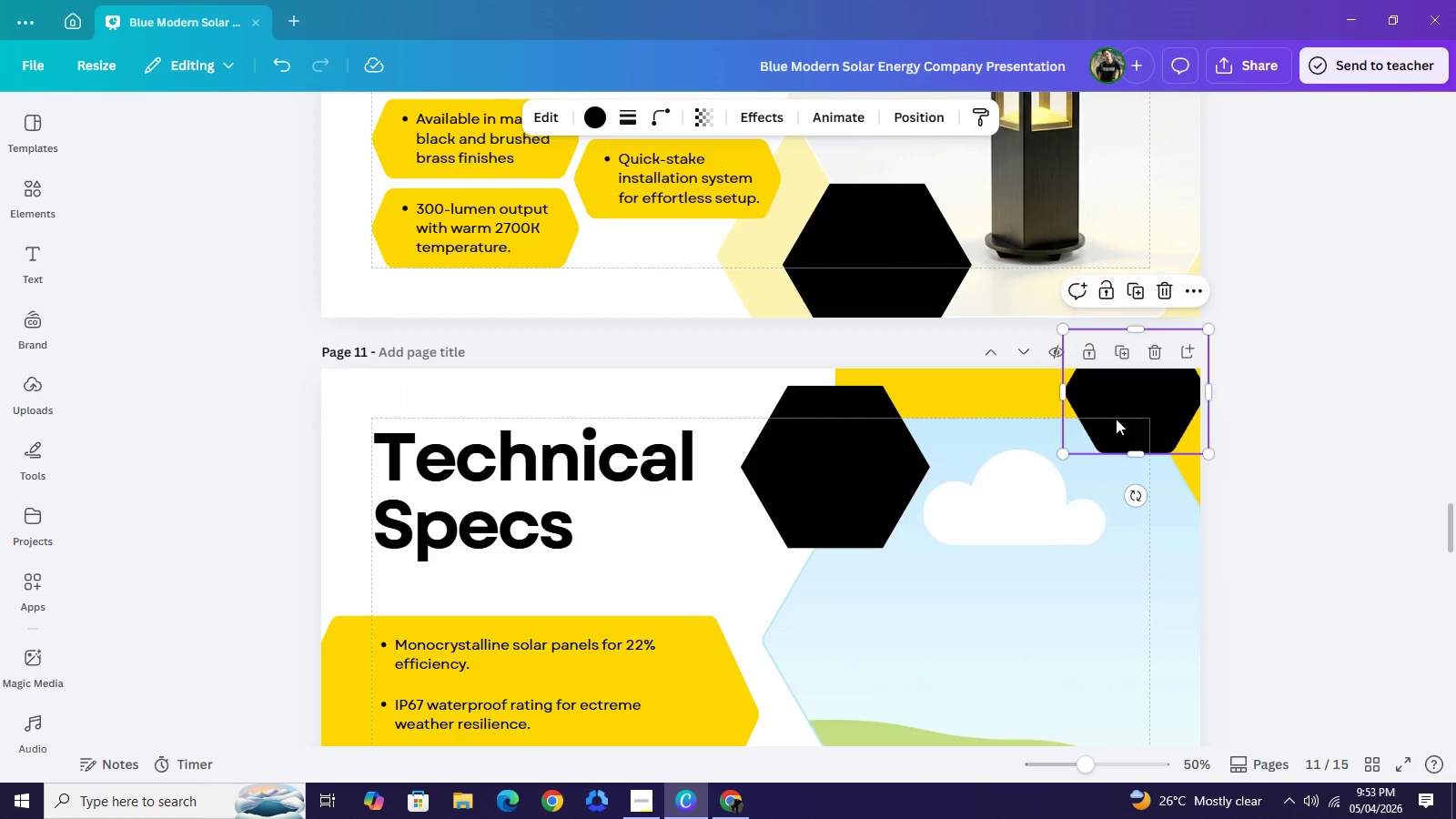 
key(Control+C)
 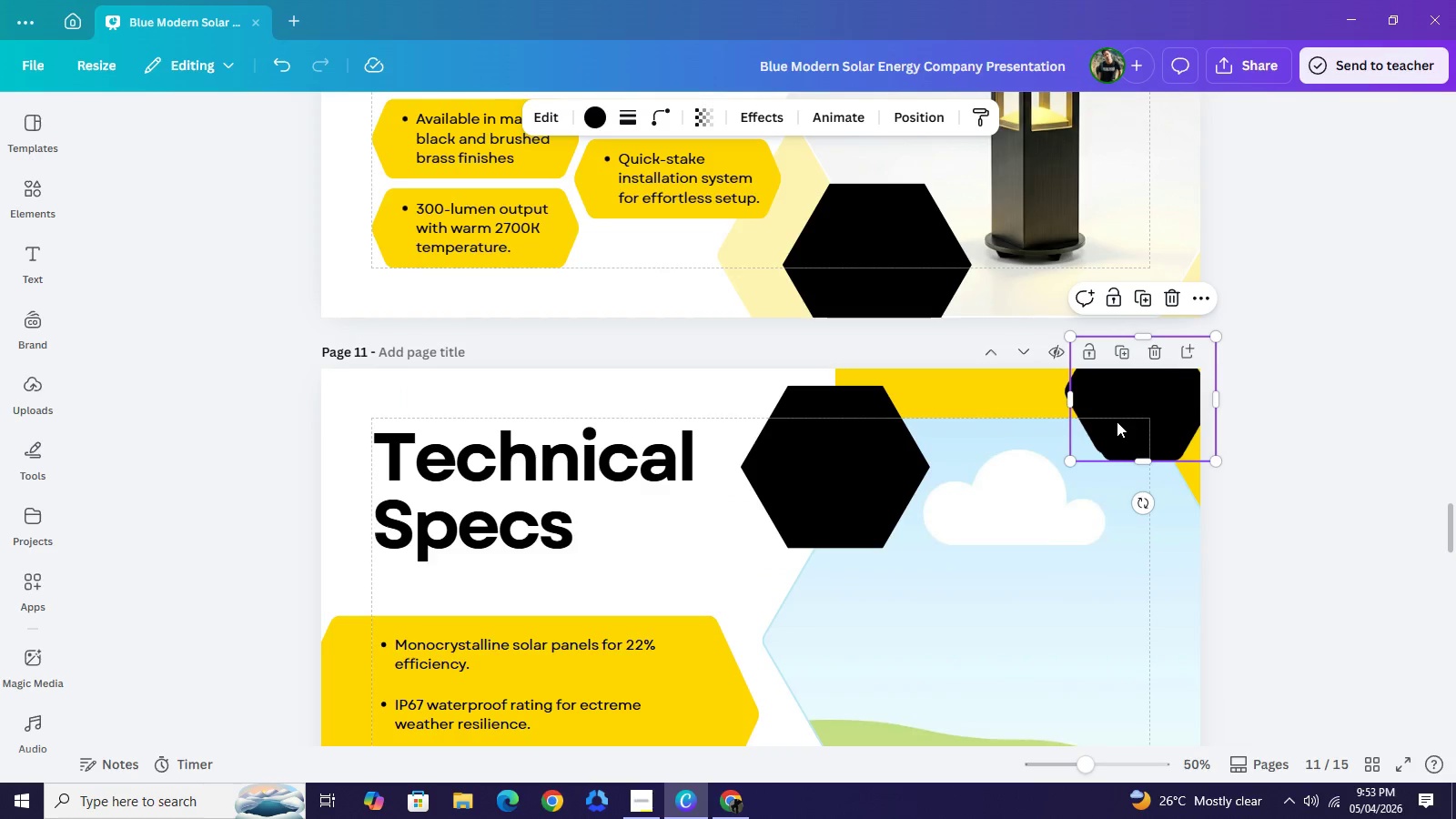 
key(Control+V)
 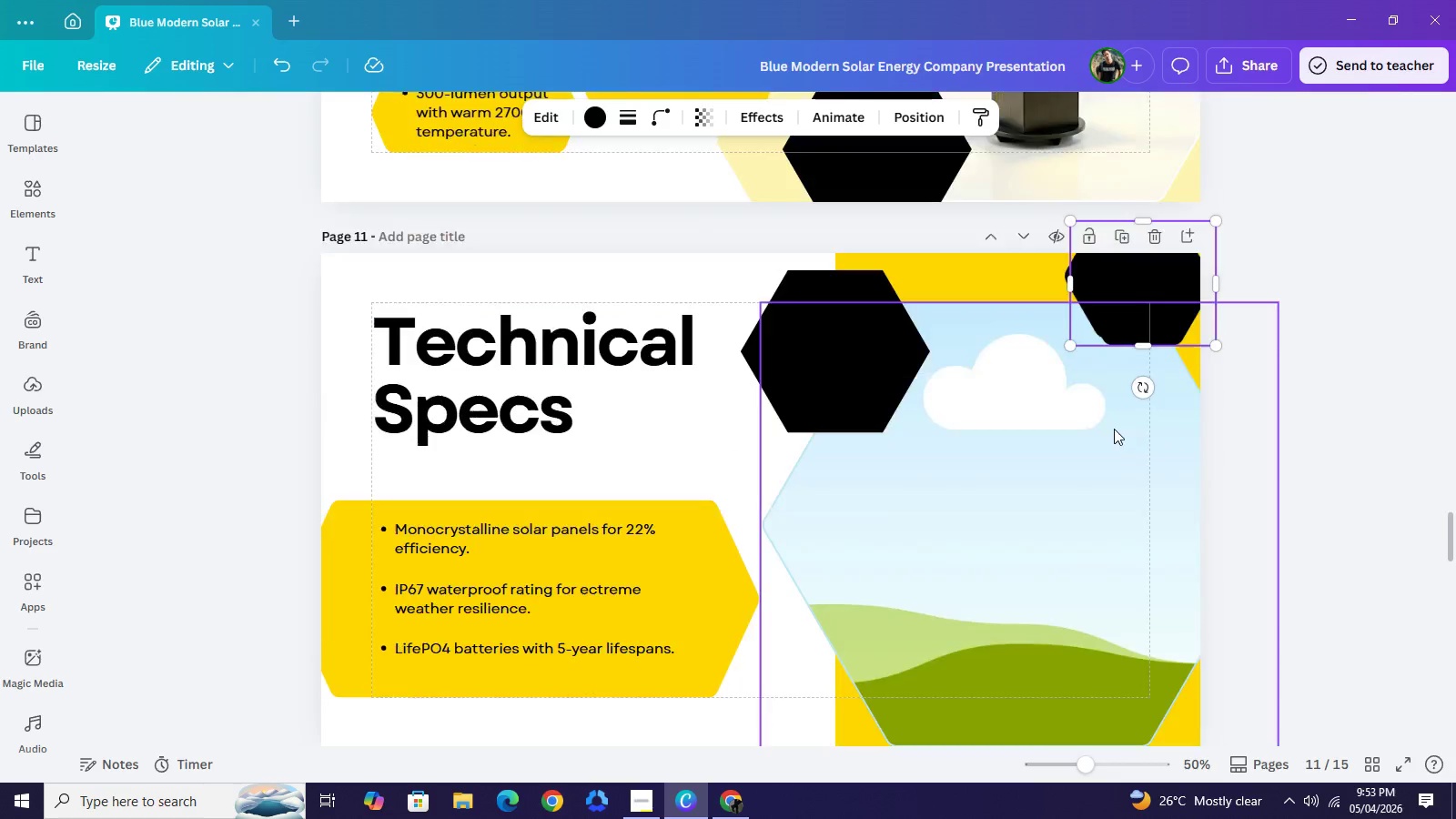 
scroll: coordinate [1117, 429], scroll_direction: down, amount: 2.0
 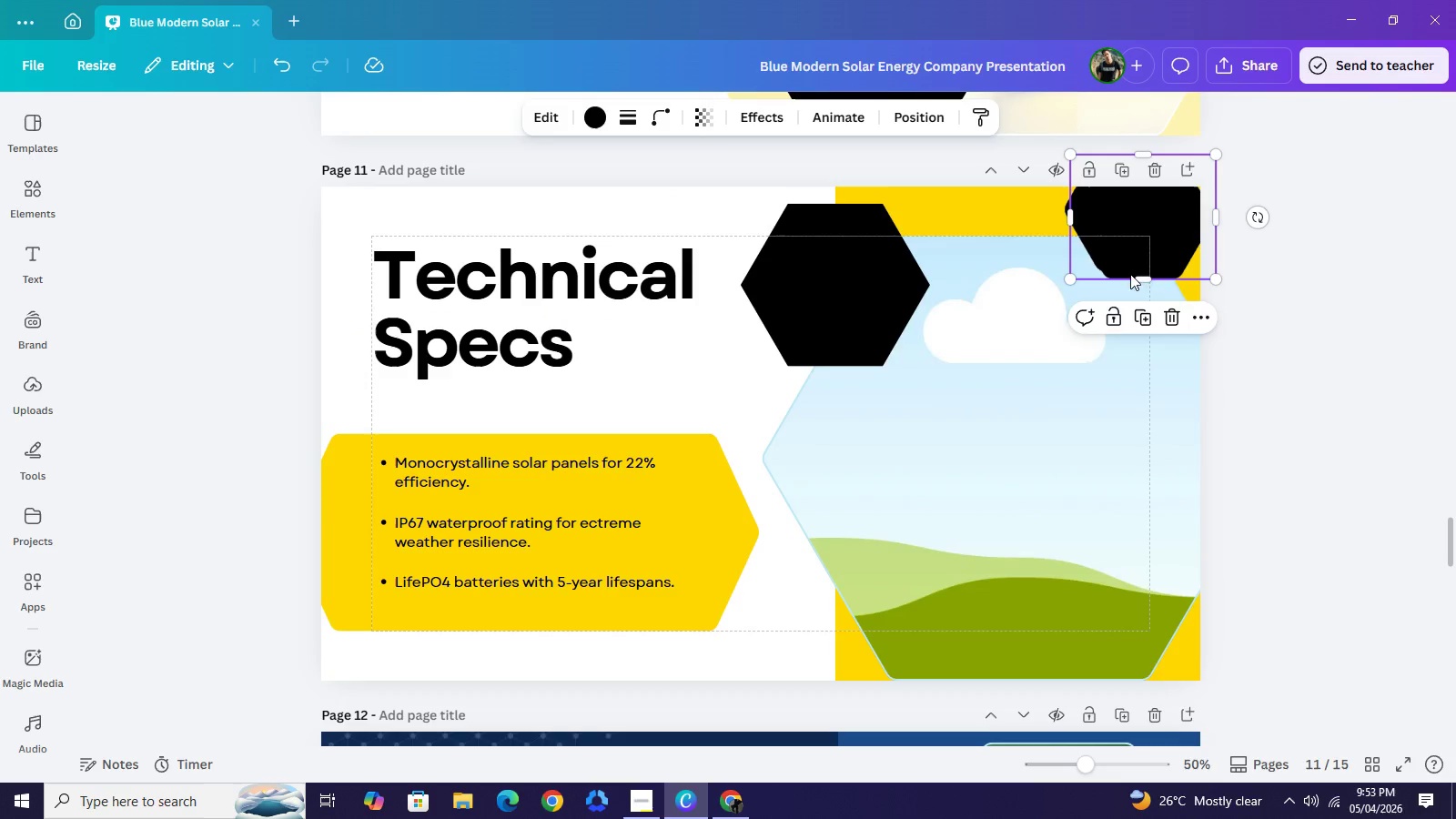 
left_click_drag(start_coordinate=[1147, 248], to_coordinate=[846, 664])
 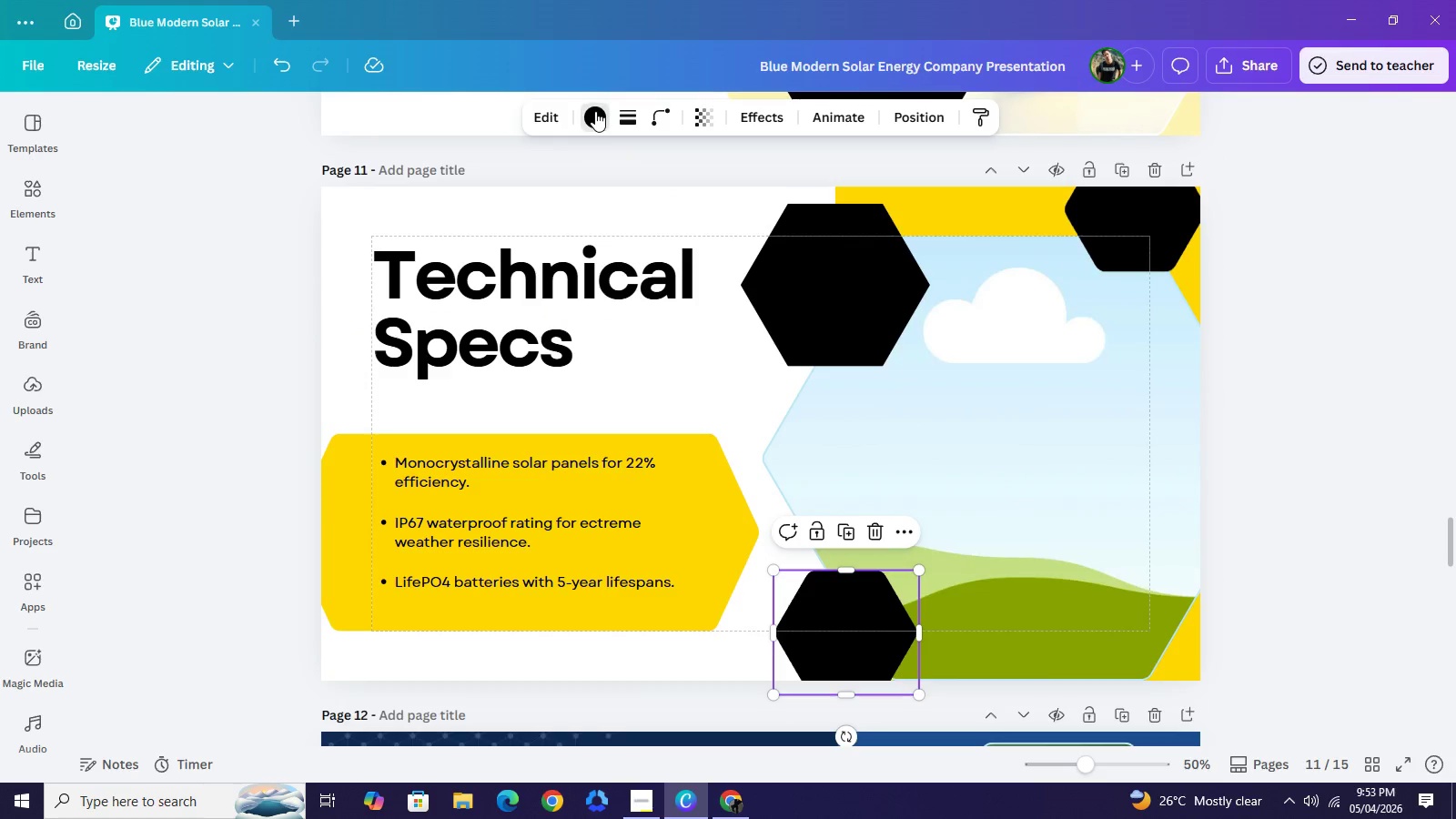 
left_click([595, 111])
 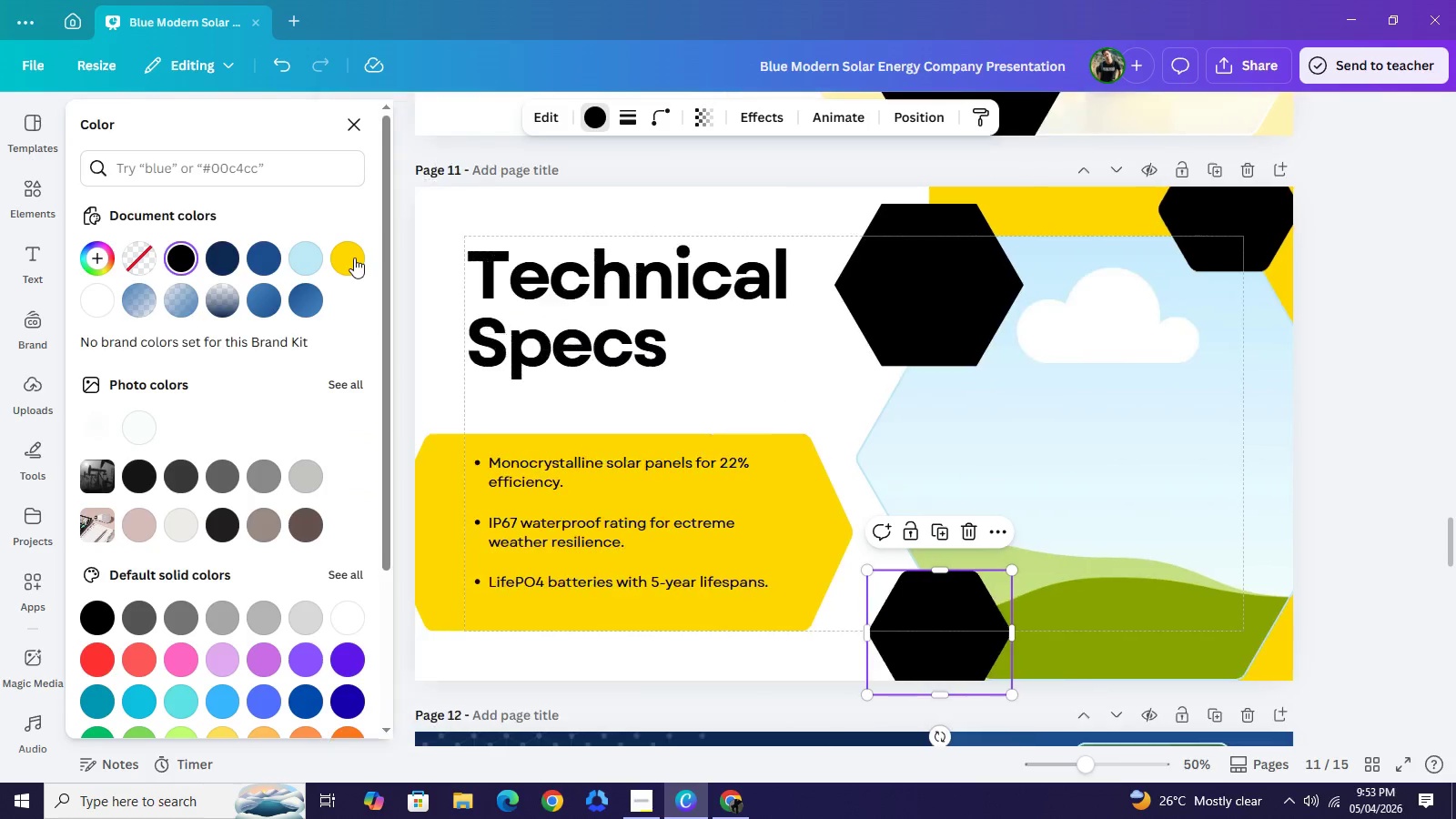 
left_click([354, 258])
 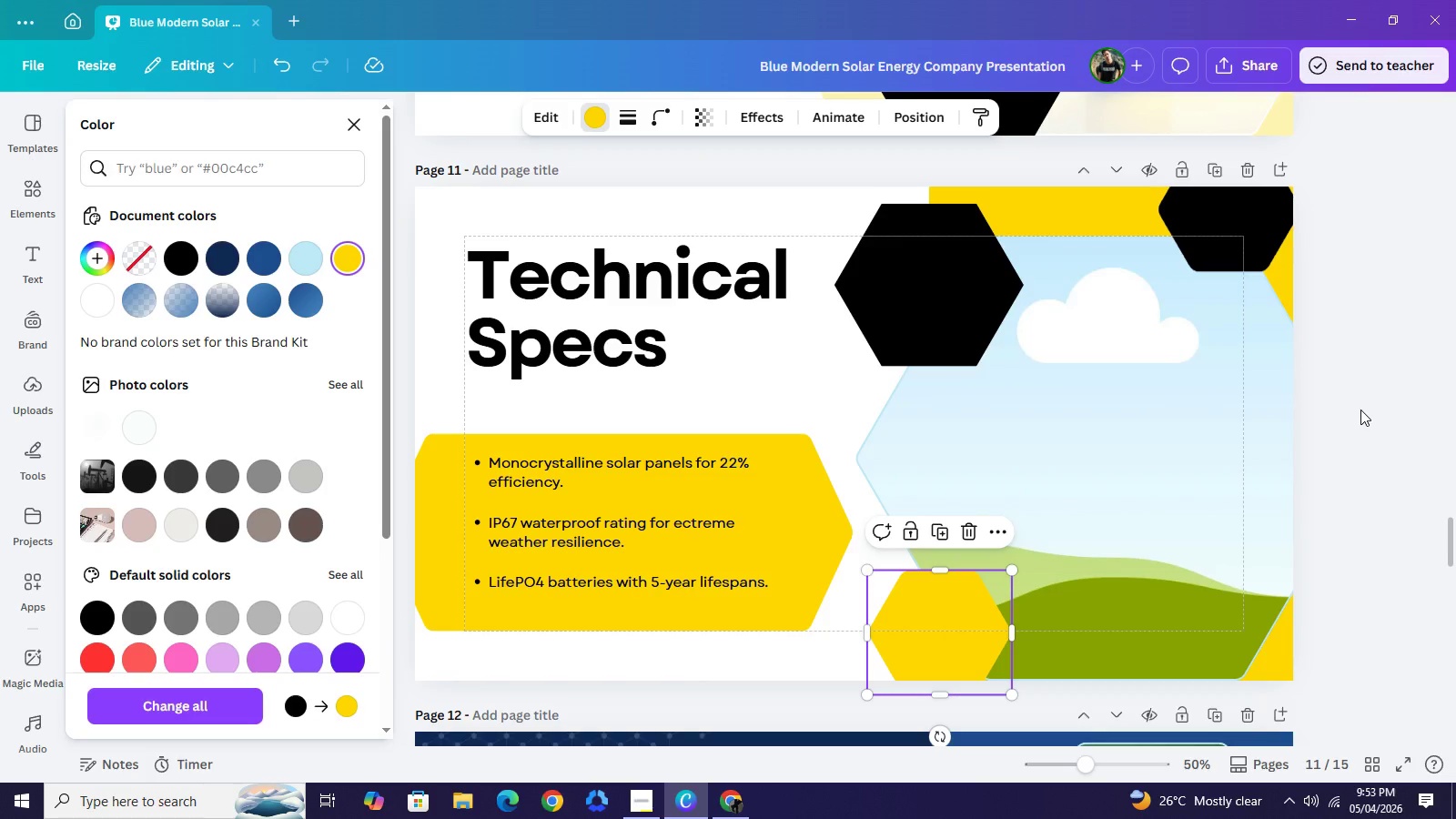 
double_click([1360, 410])
 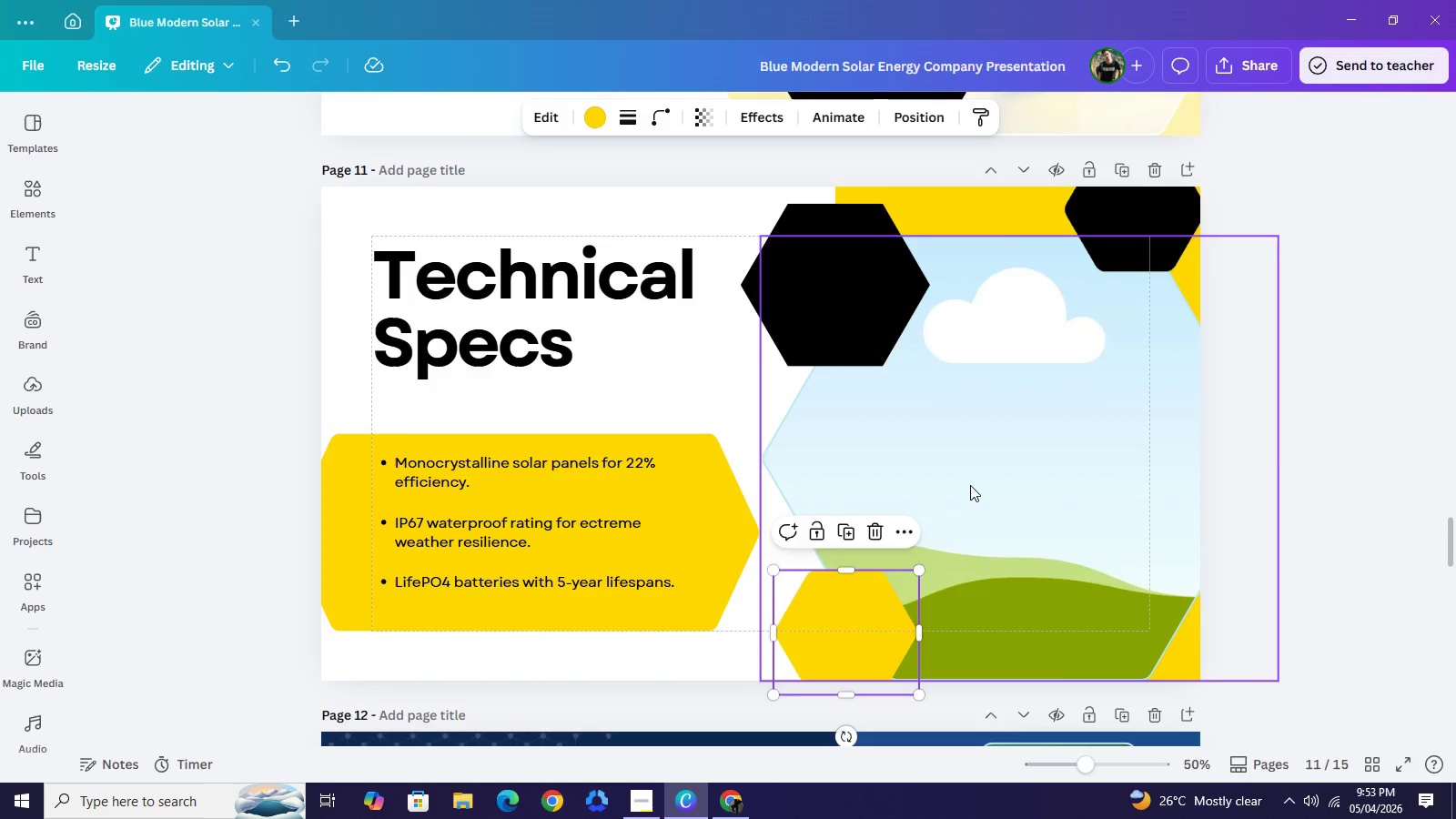 
left_click([973, 489])
 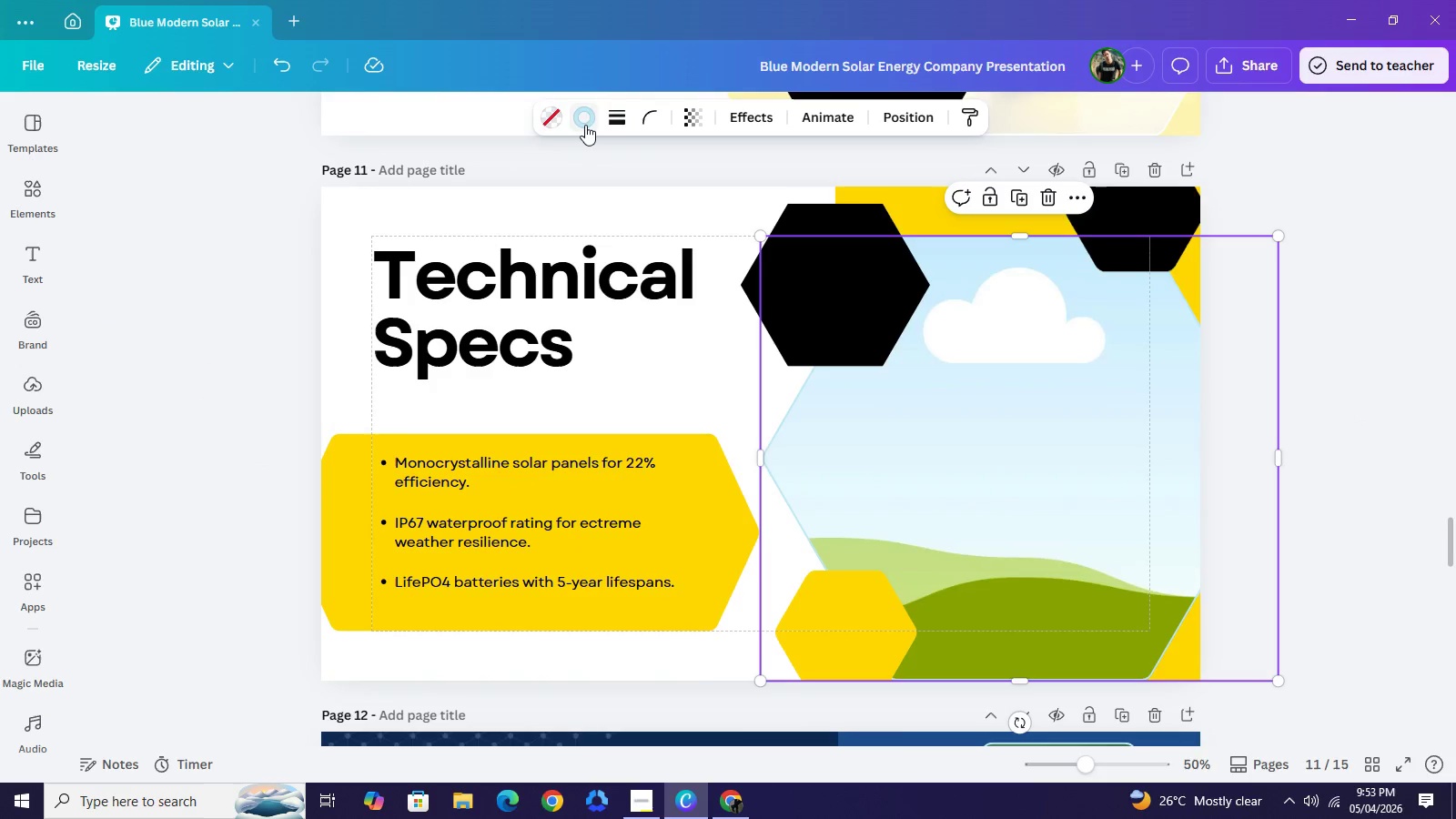 
left_click([585, 125])
 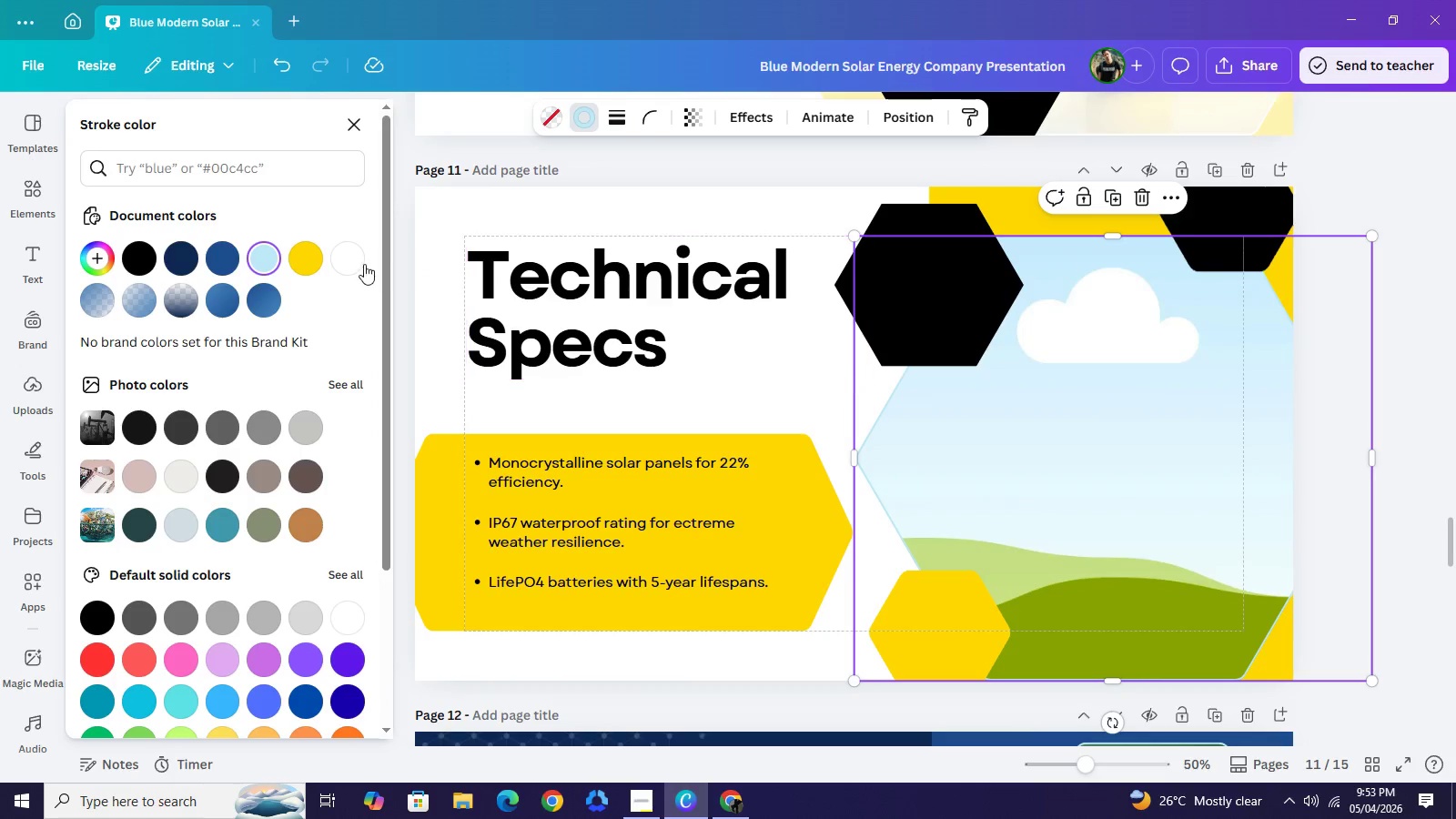 
left_click([361, 264])
 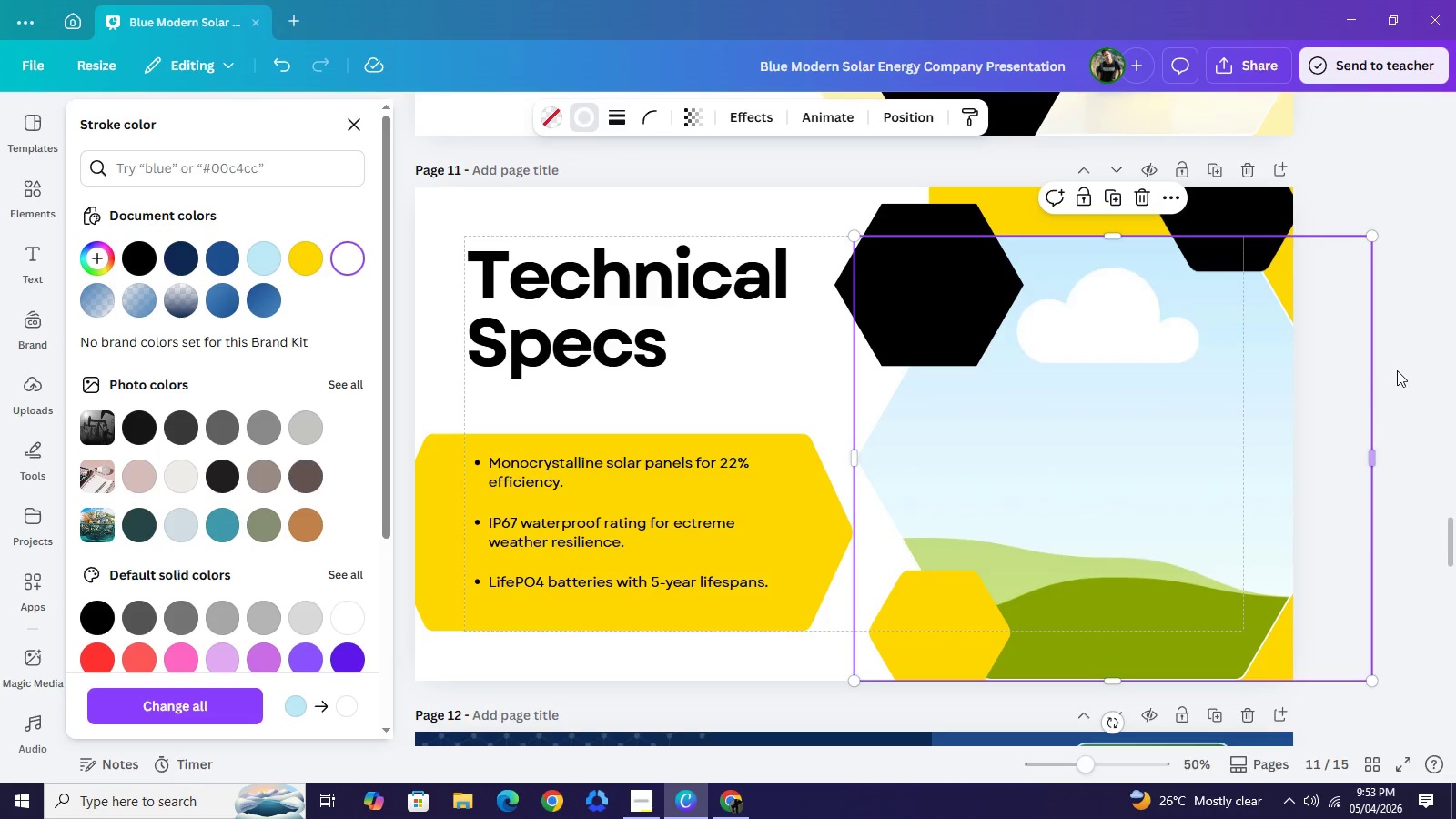 
wait(5.02)
 